 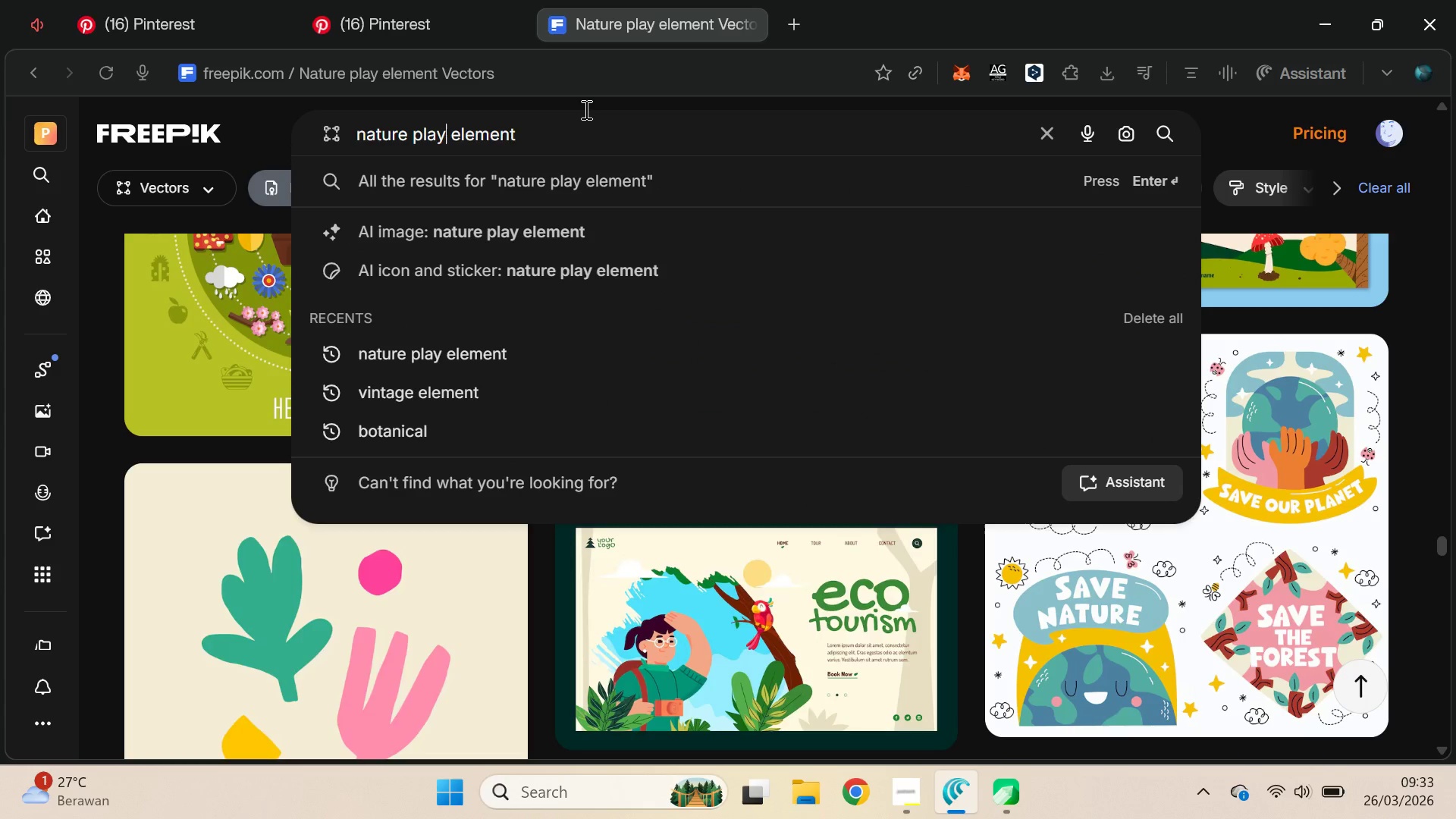 
key(Control+V)
 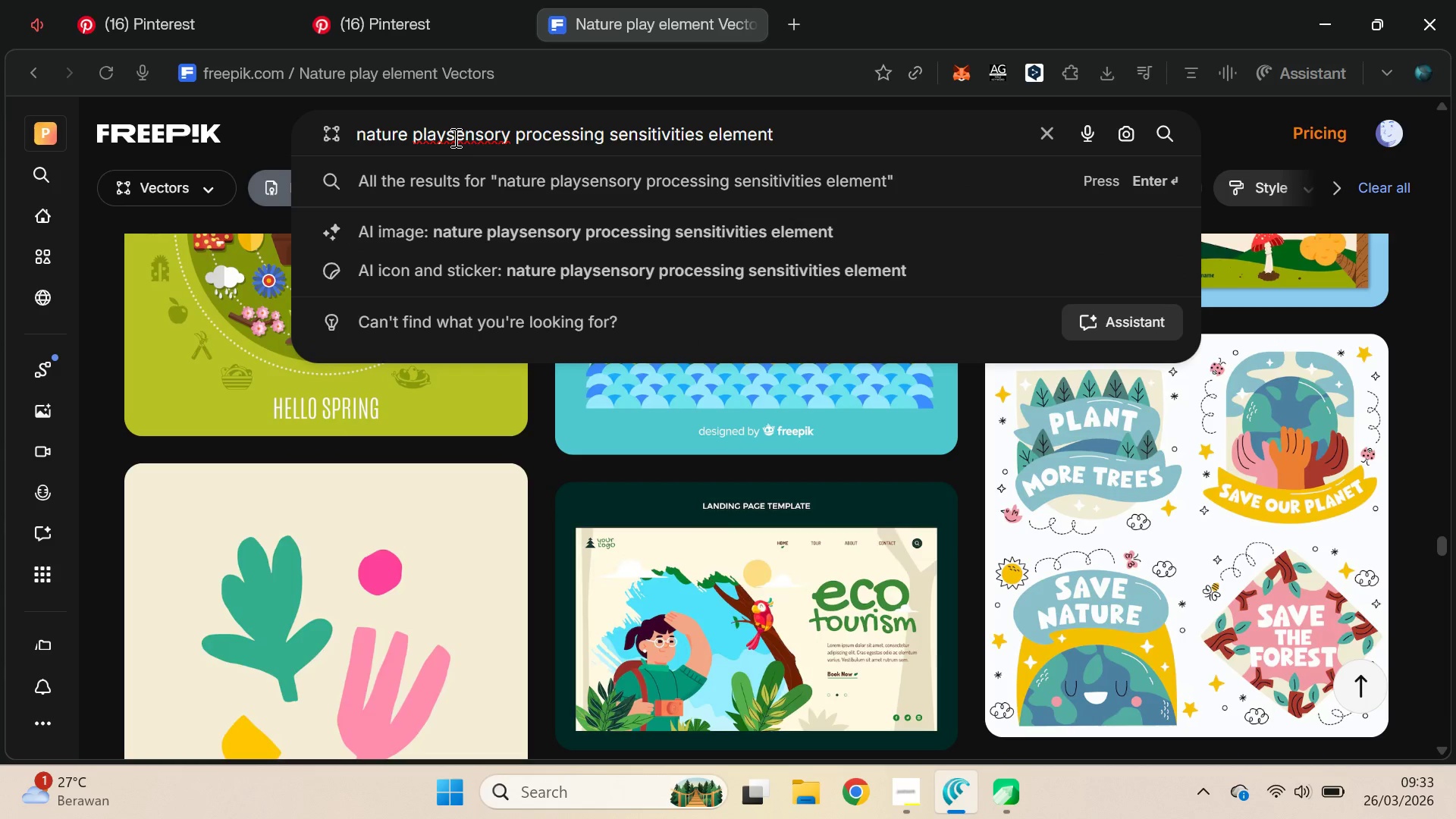 
left_click([454, 137])
 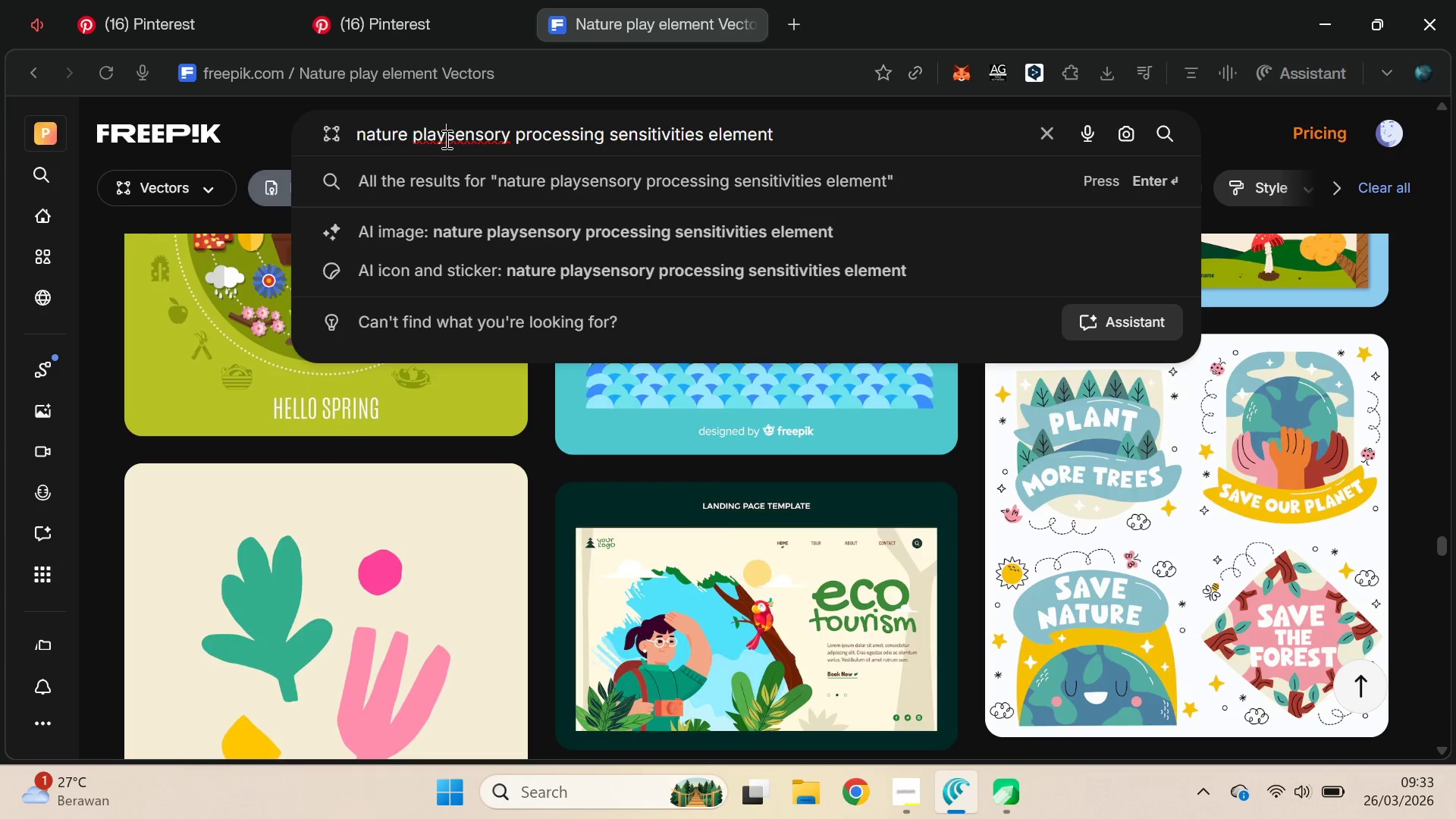 
key(Space)
 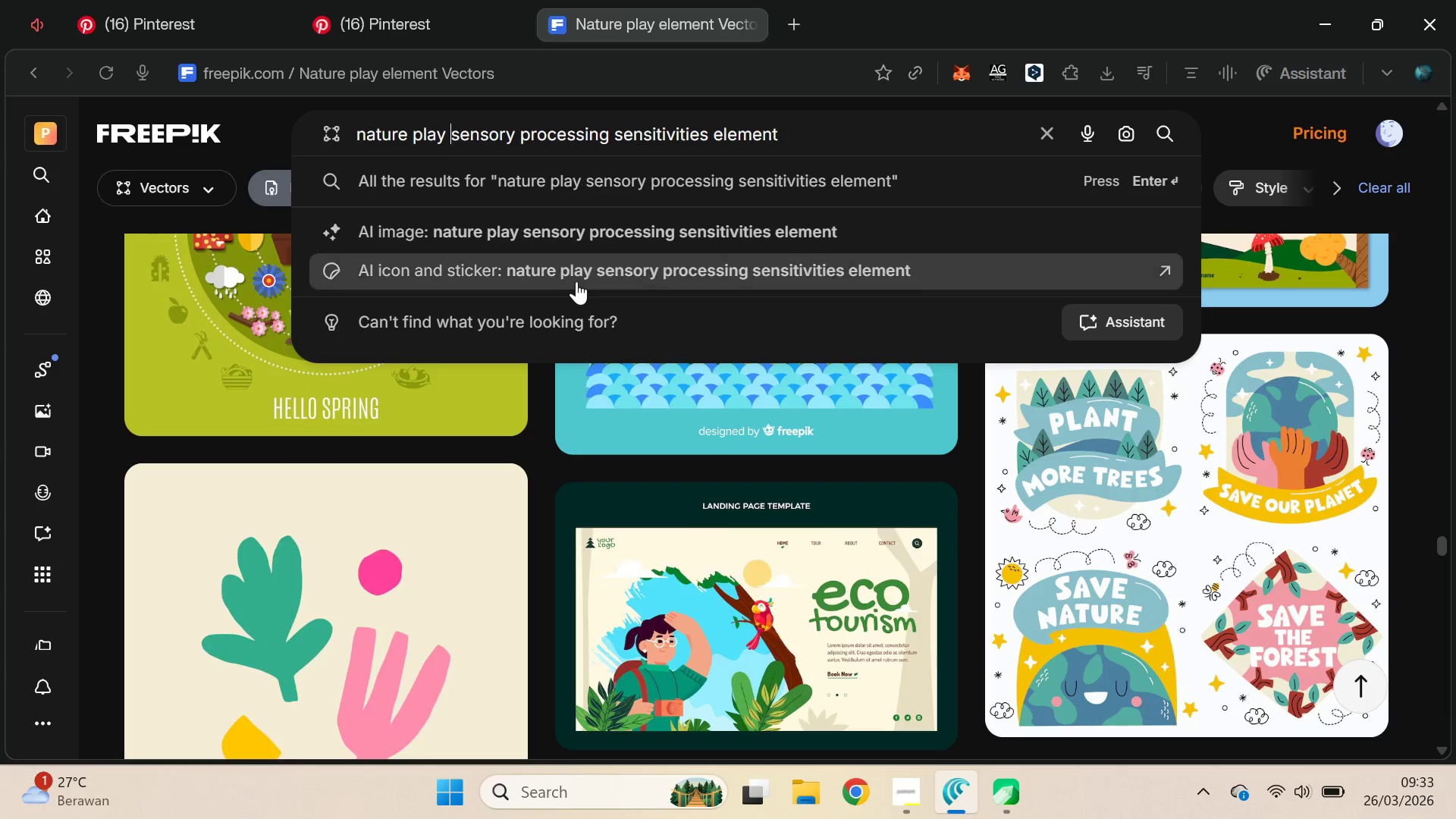 
key(Enter)
 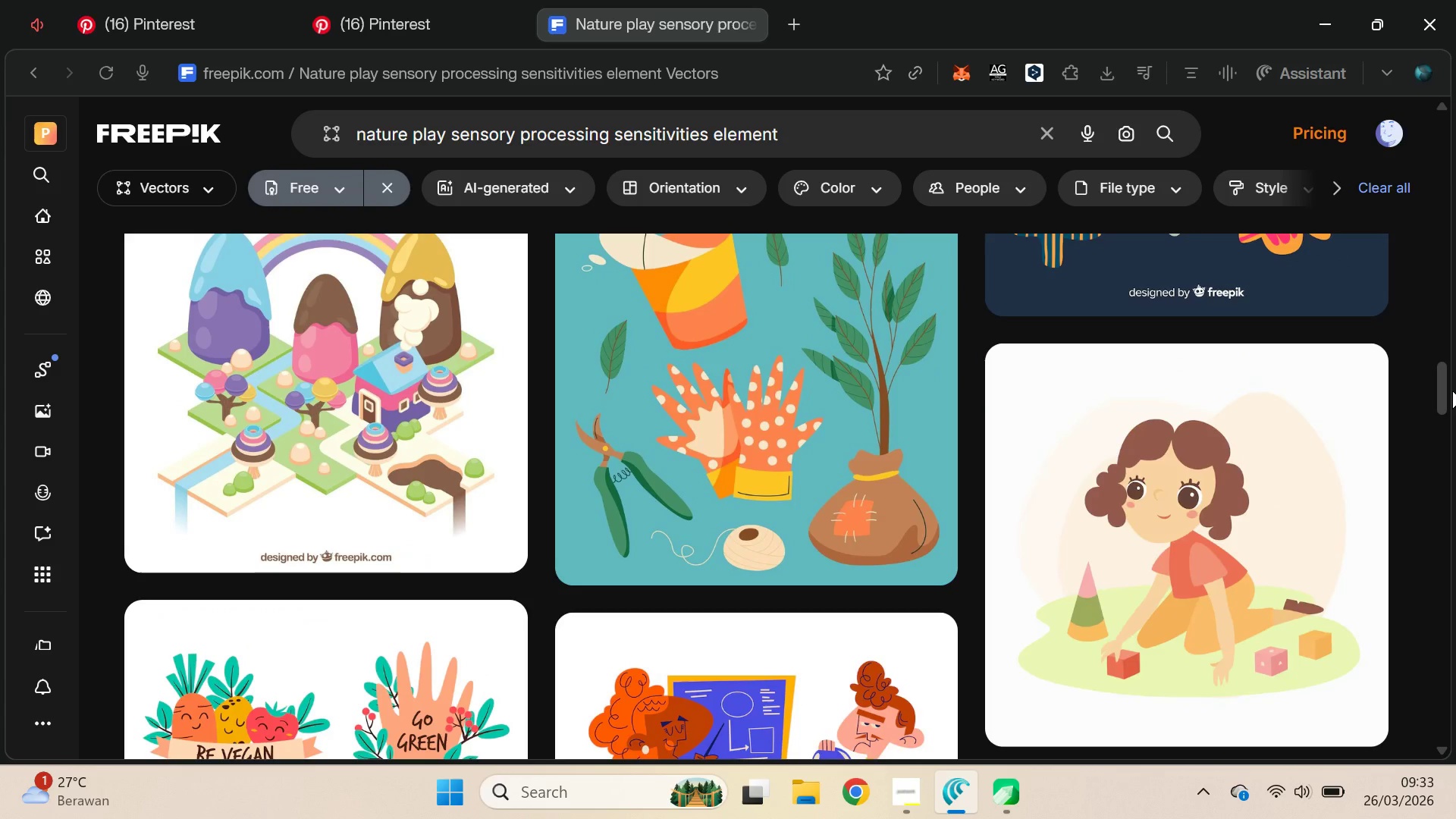 
wait(25.28)
 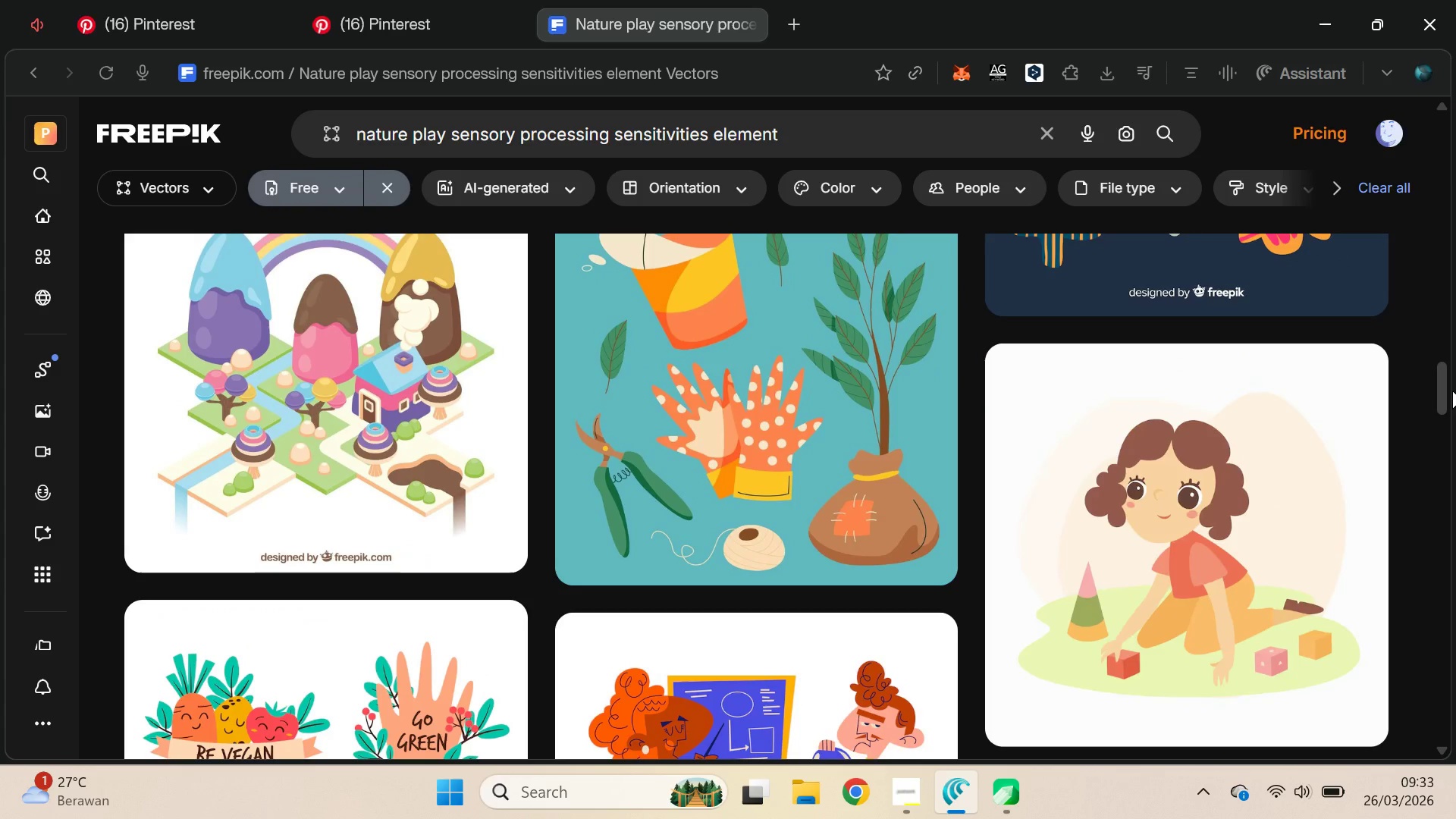 
left_click([1452, 148])
 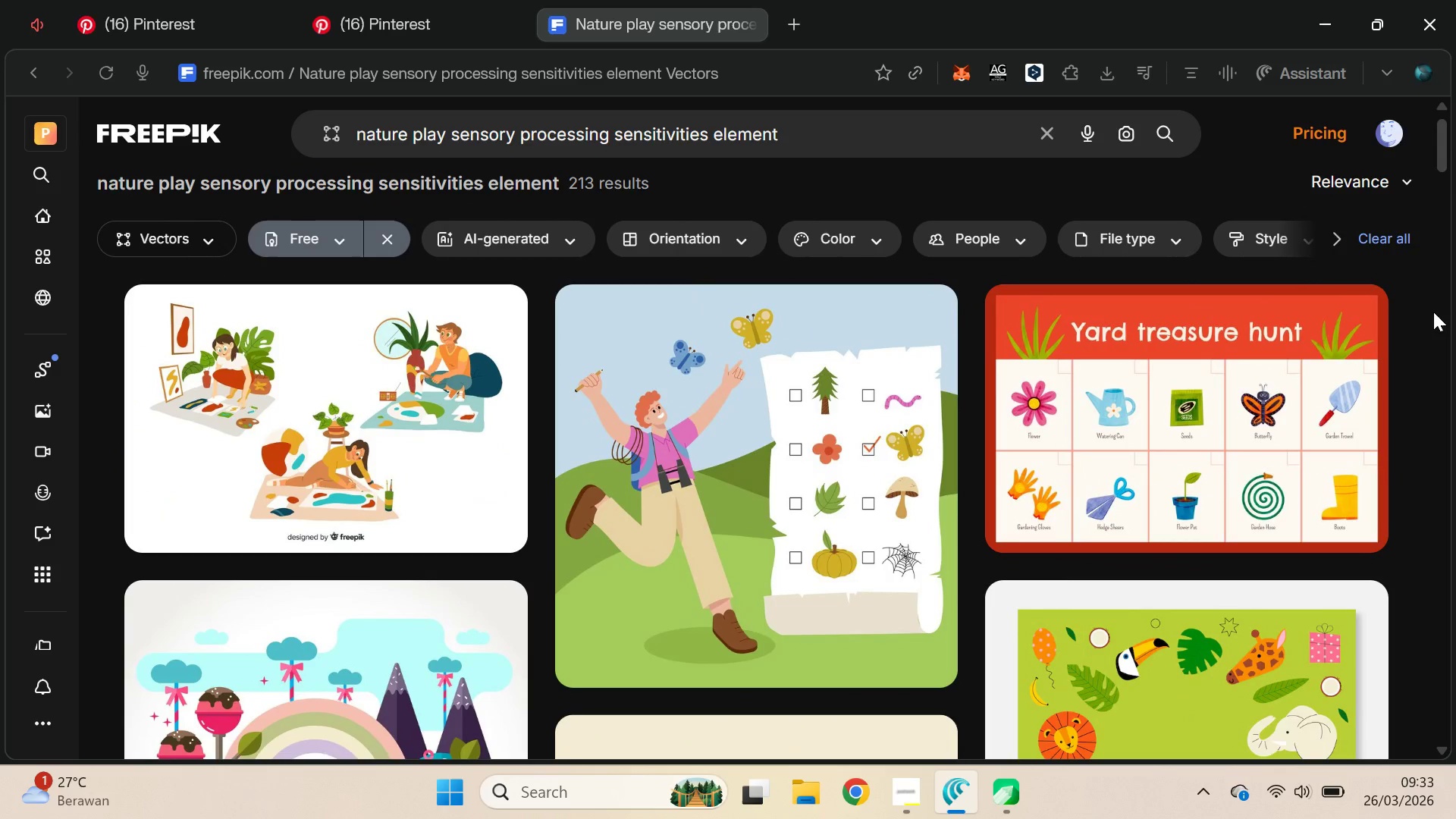 
key(Alt+Tab)
 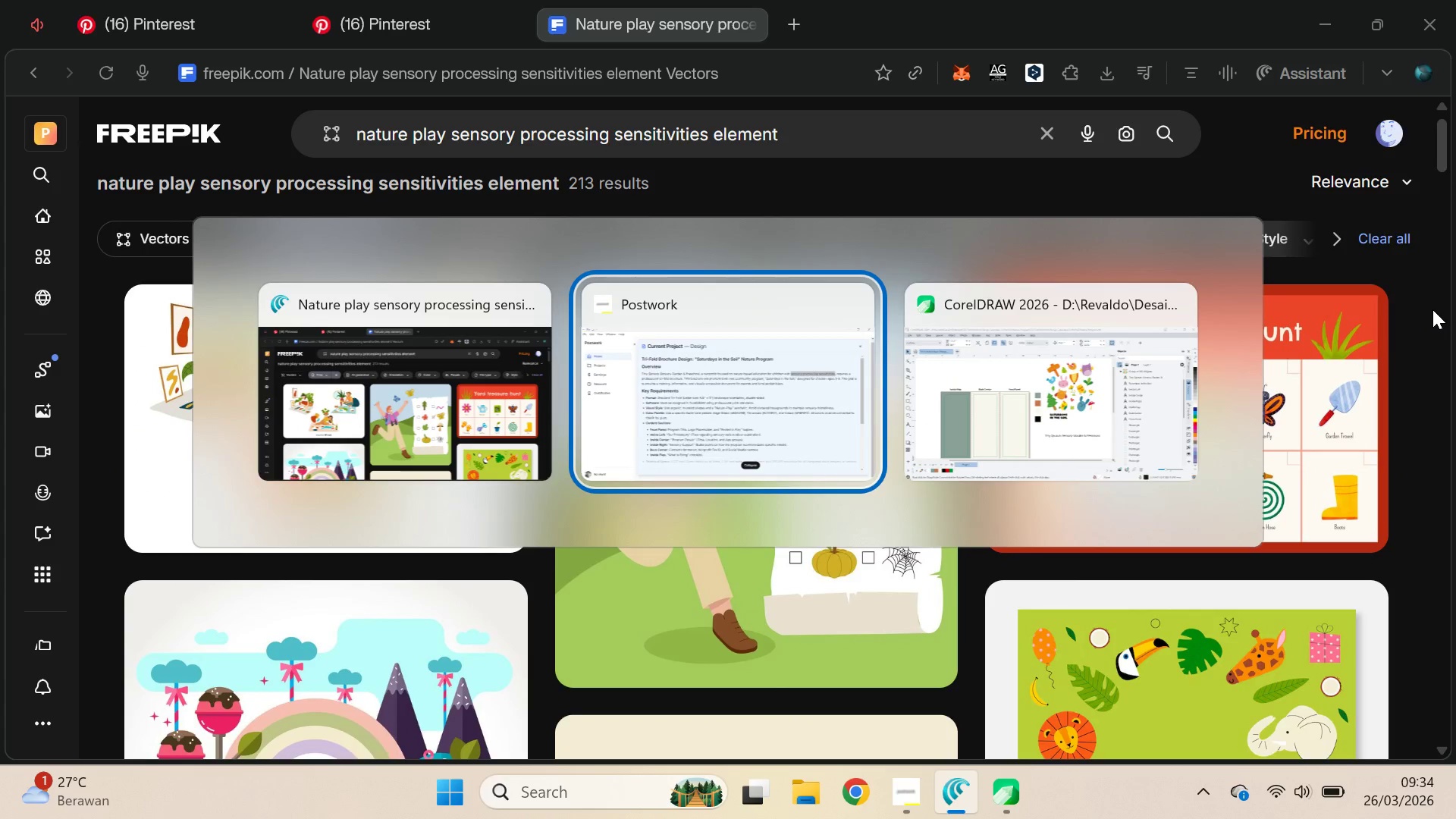 
key(Alt+Tab)
 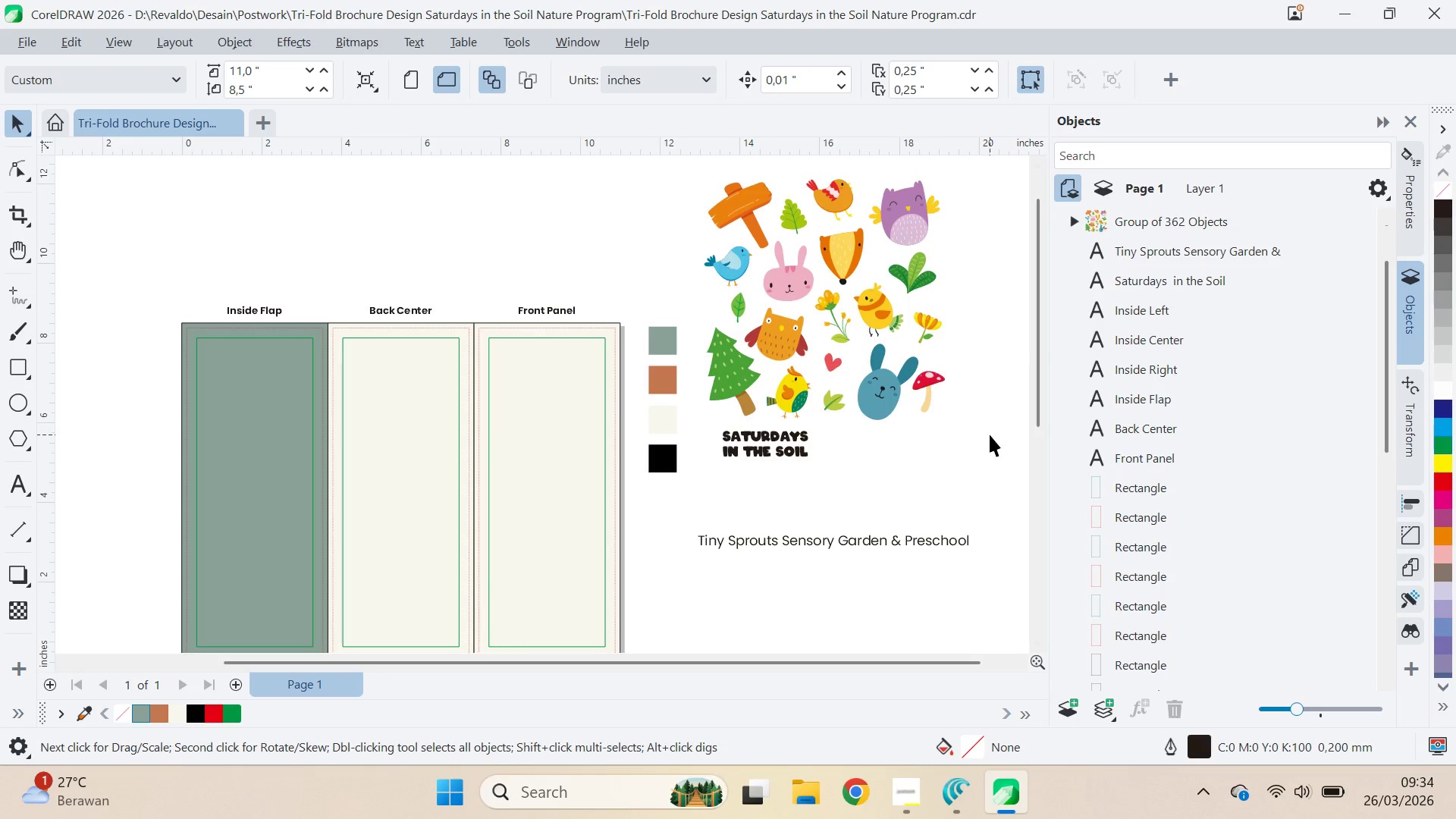 
double_click([946, 388])
 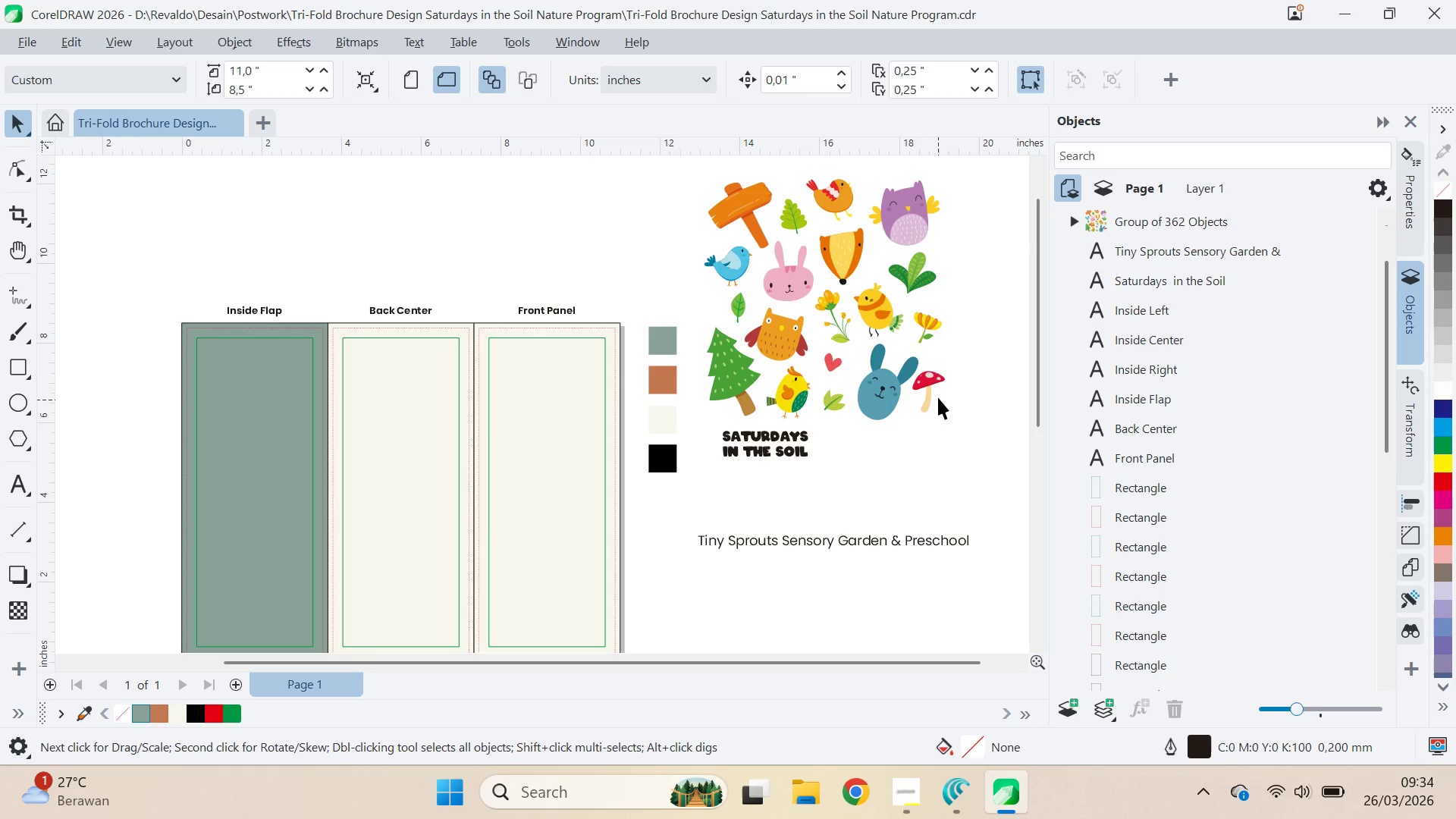 
triple_click([938, 397])
 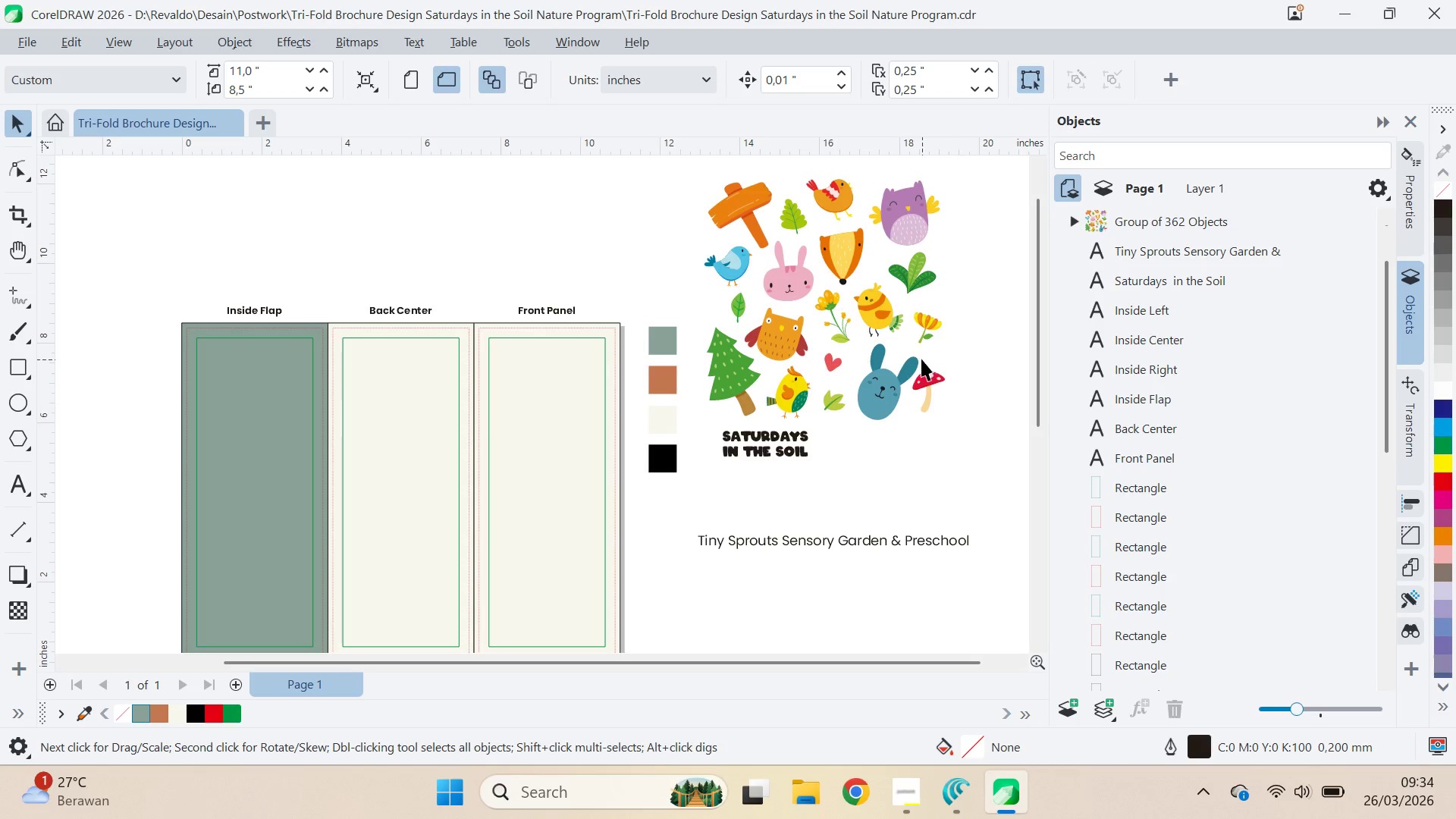 
left_click([921, 359])
 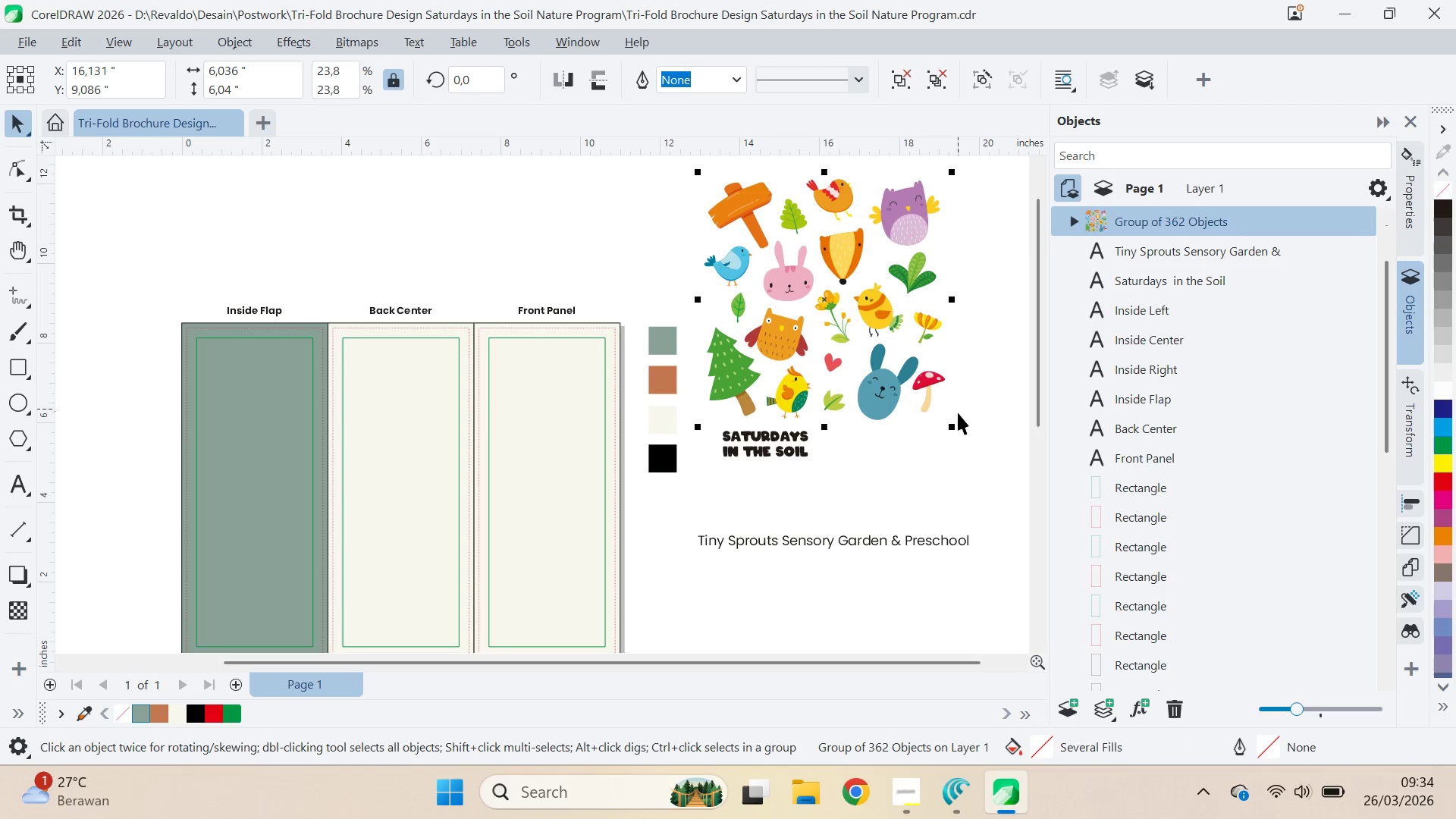 
key(Control+U)
 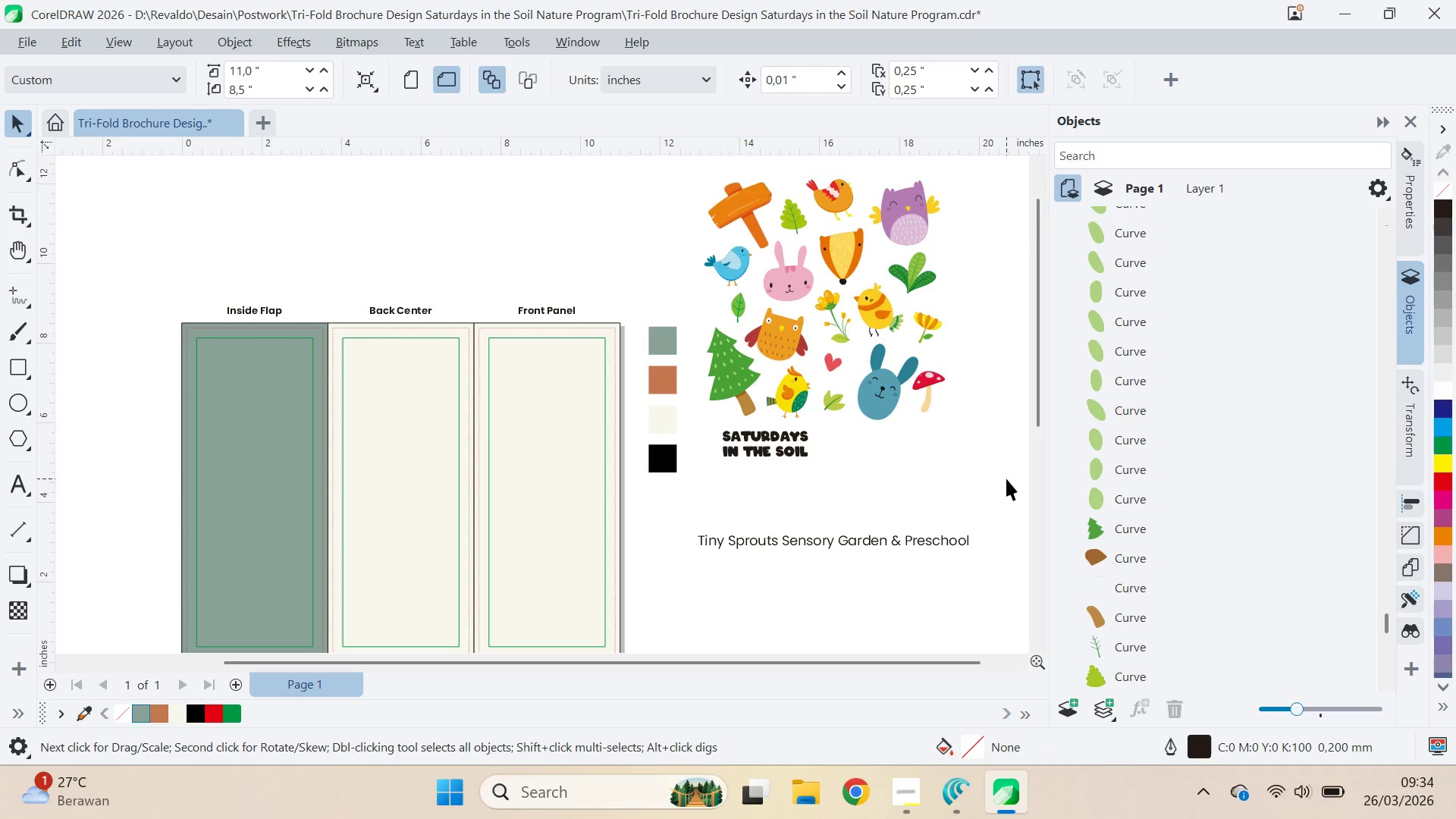 
type(qv)
 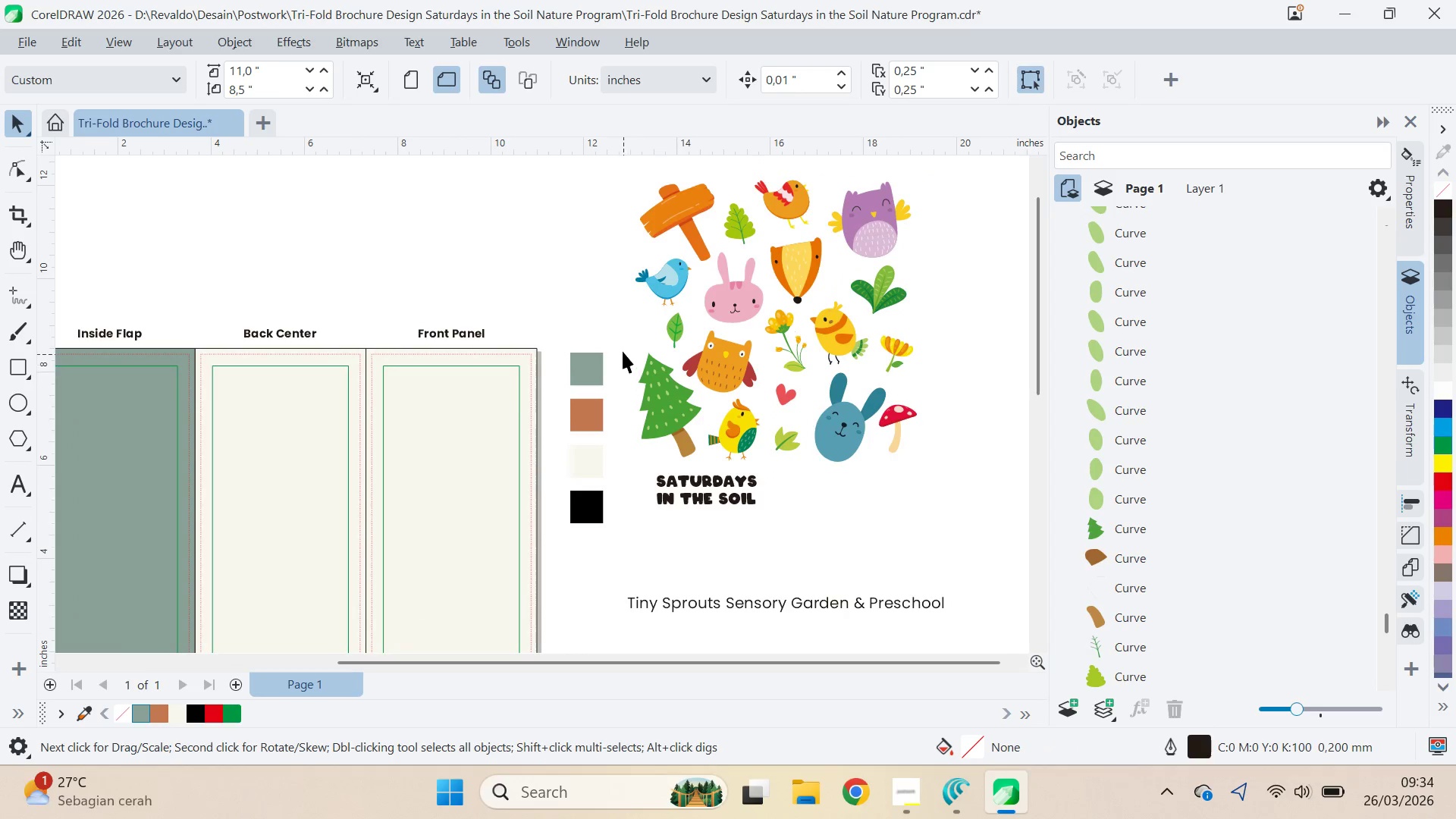 
left_click_drag(start_coordinate=[825, 331], to_coordinate=[767, 361])
 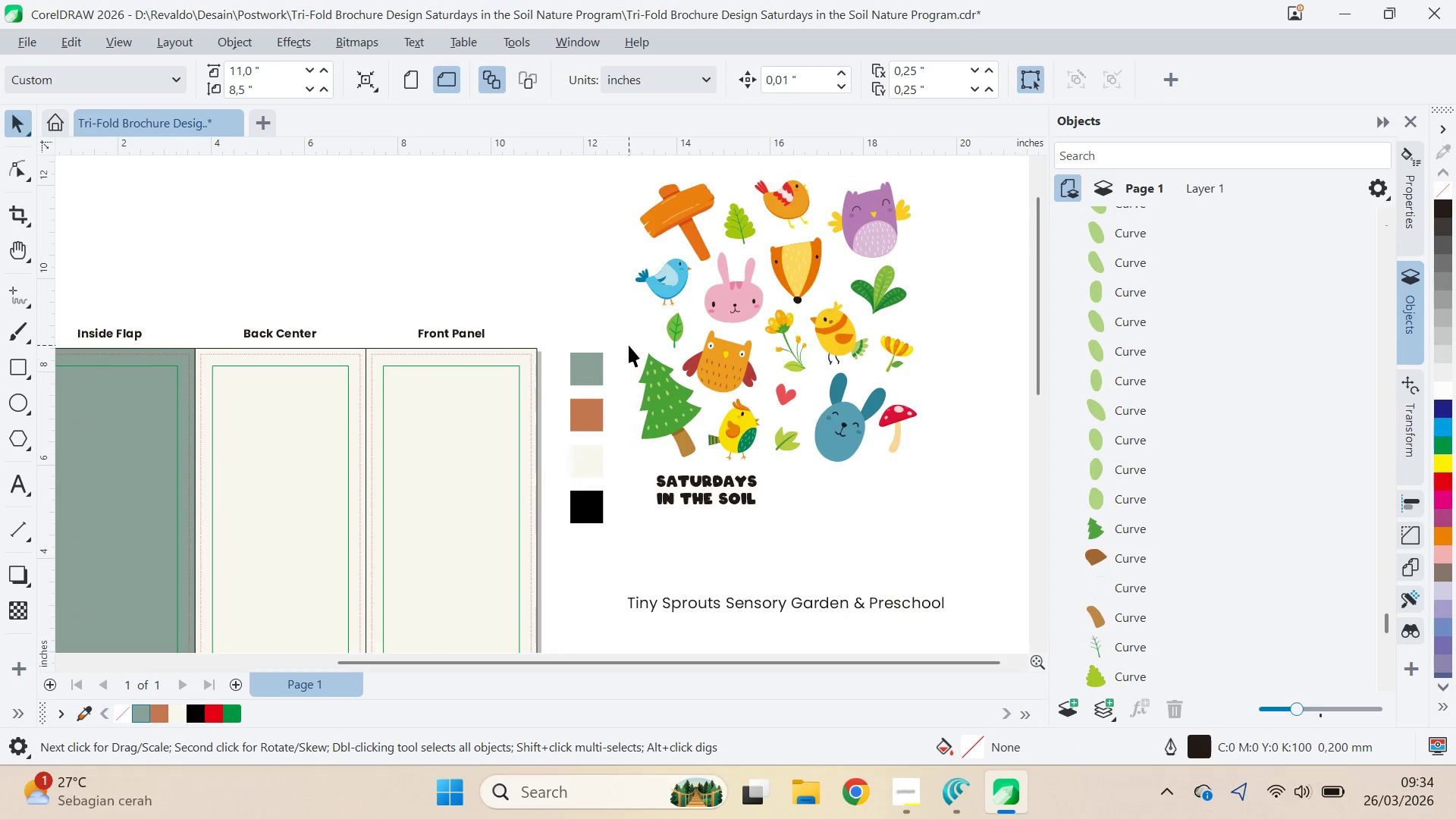 
scroll: coordinate [770, 344], scroll_direction: up, amount: 1.0
 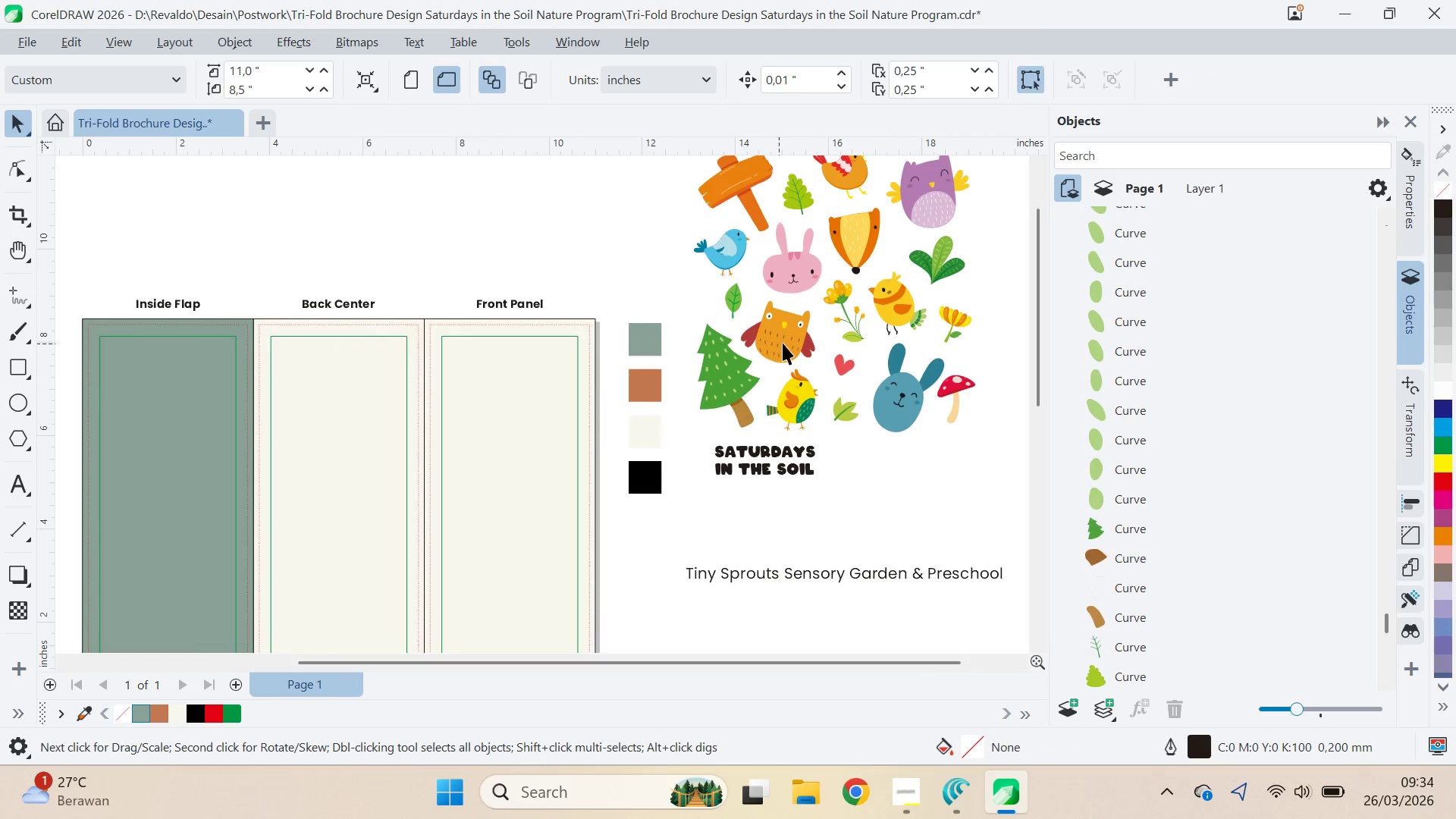 
left_click_drag(start_coordinate=[629, 345], to_coordinate=[707, 471])
 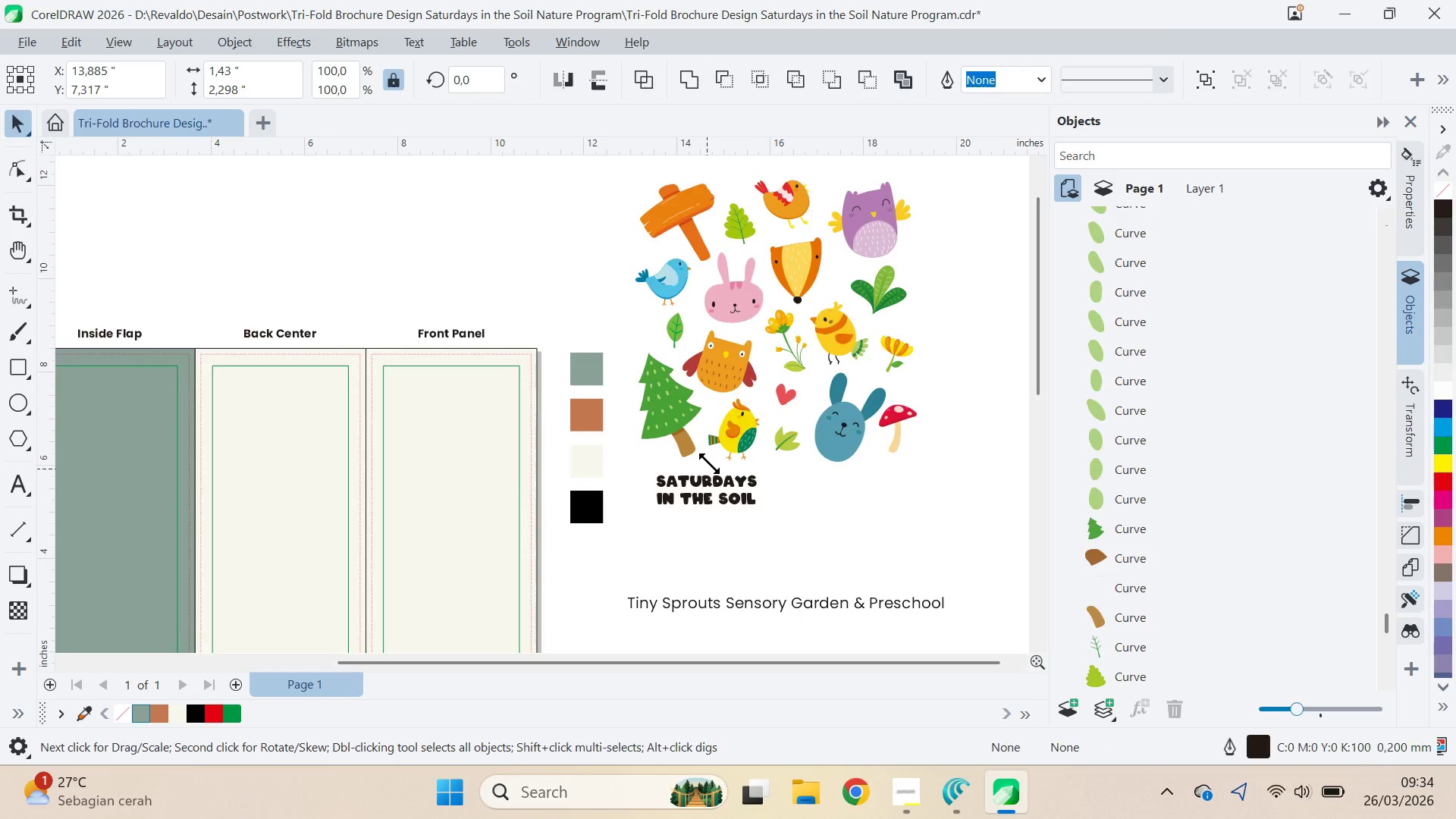 
key(Q)
 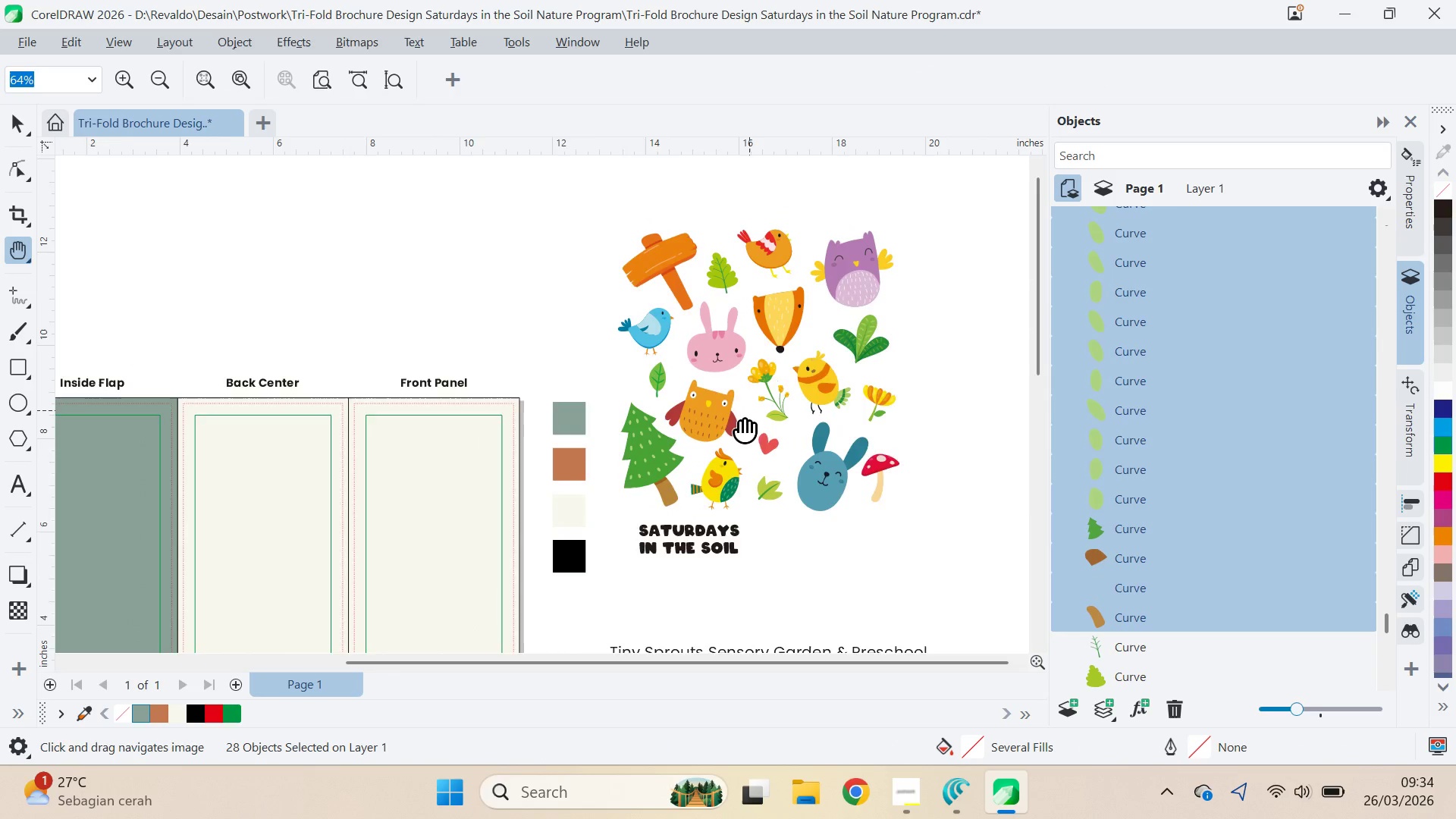 
left_click_drag(start_coordinate=[721, 444], to_coordinate=[779, 375])
 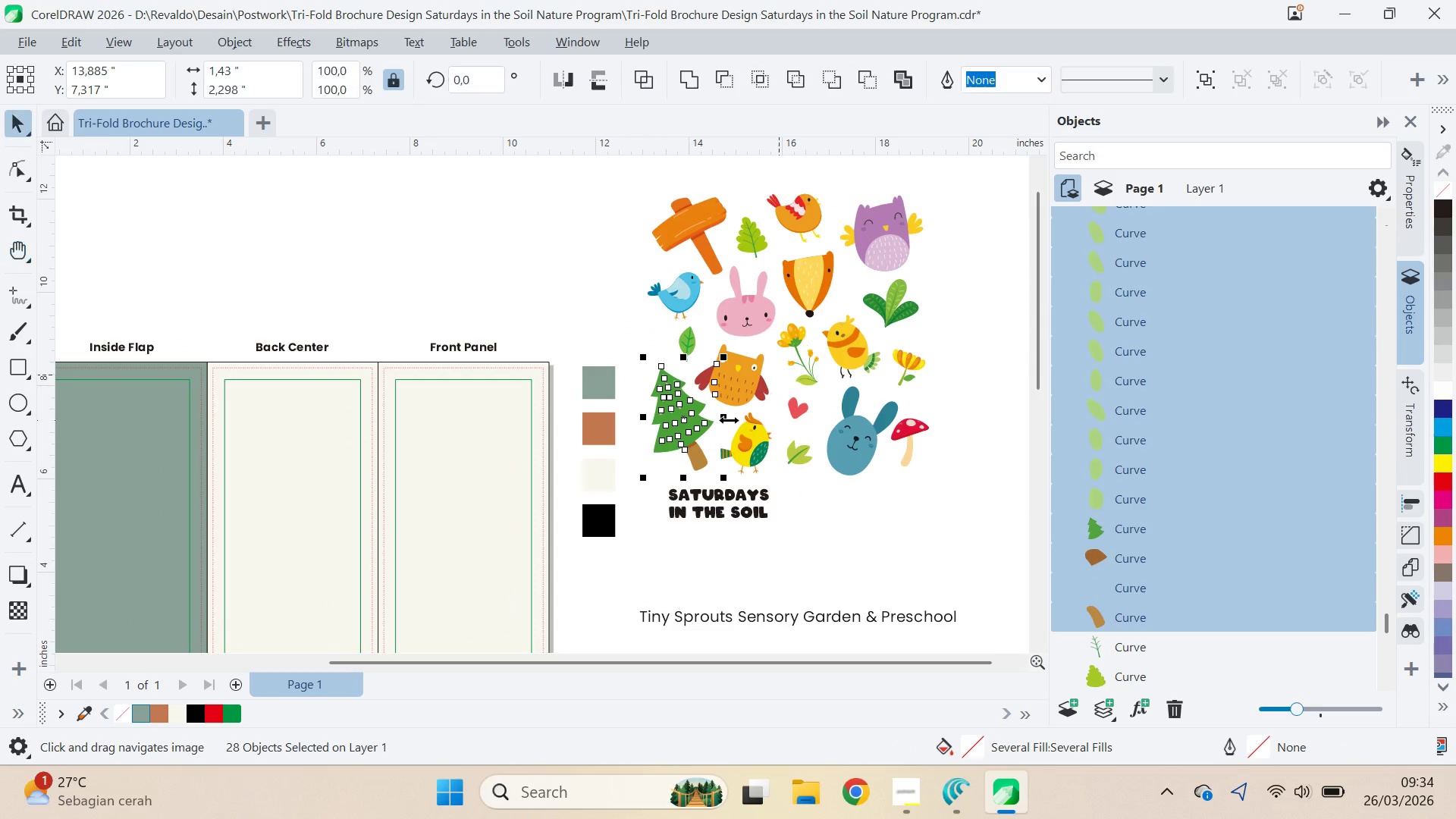 
type(vq)
 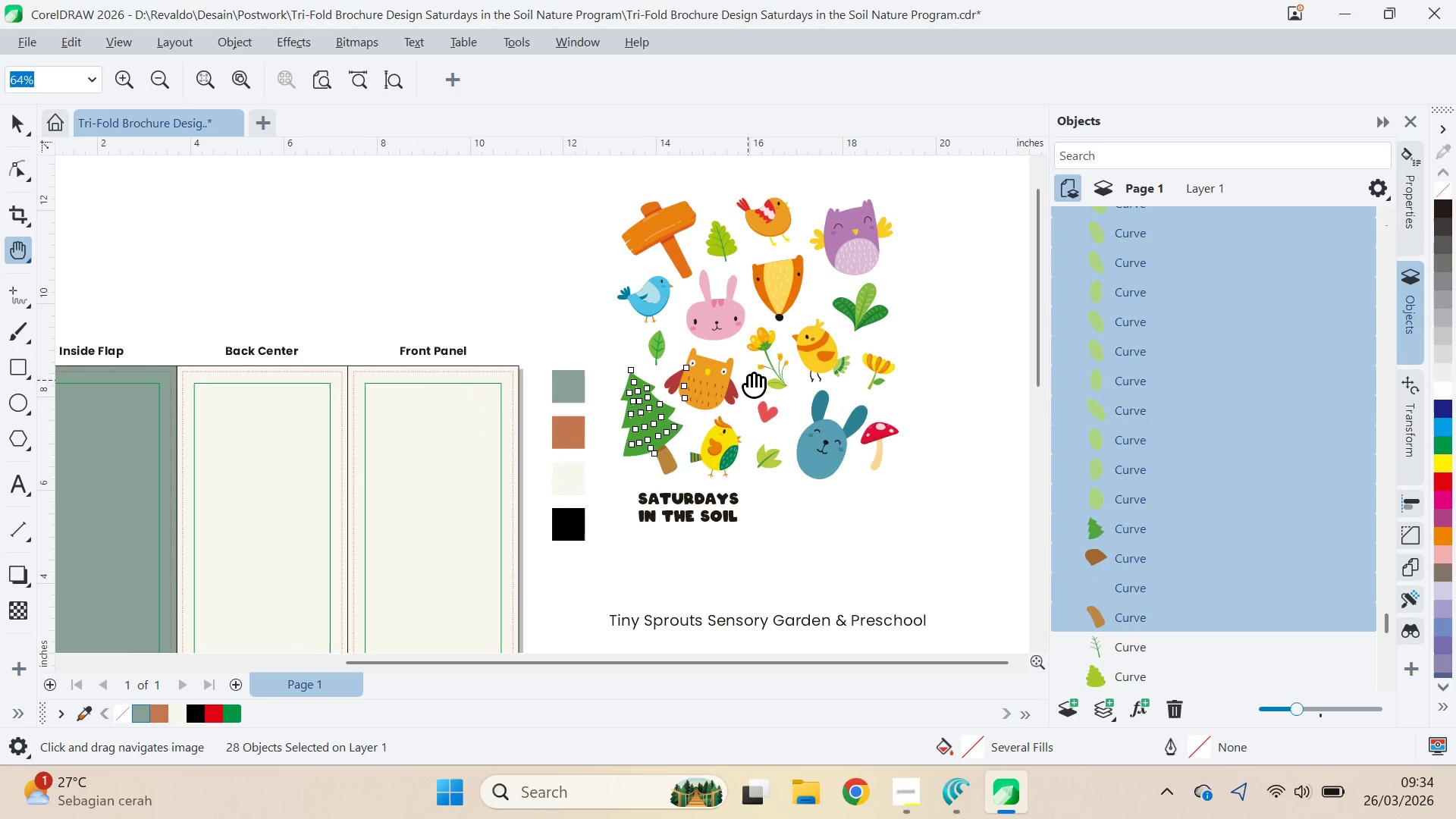 
left_click_drag(start_coordinate=[738, 406], to_coordinate=[750, 376])
 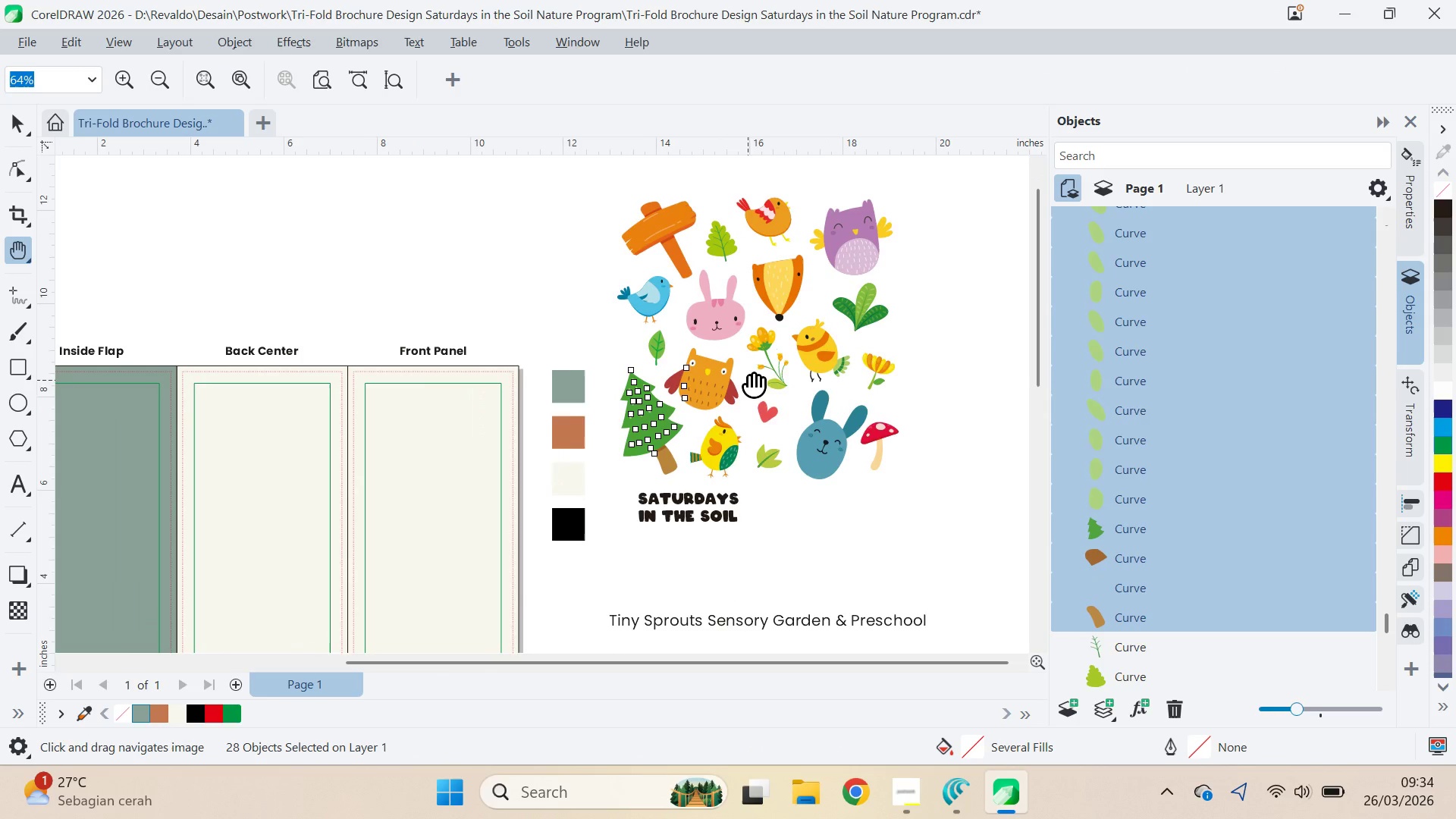 
scroll: coordinate [723, 420], scroll_direction: up, amount: 6.0
 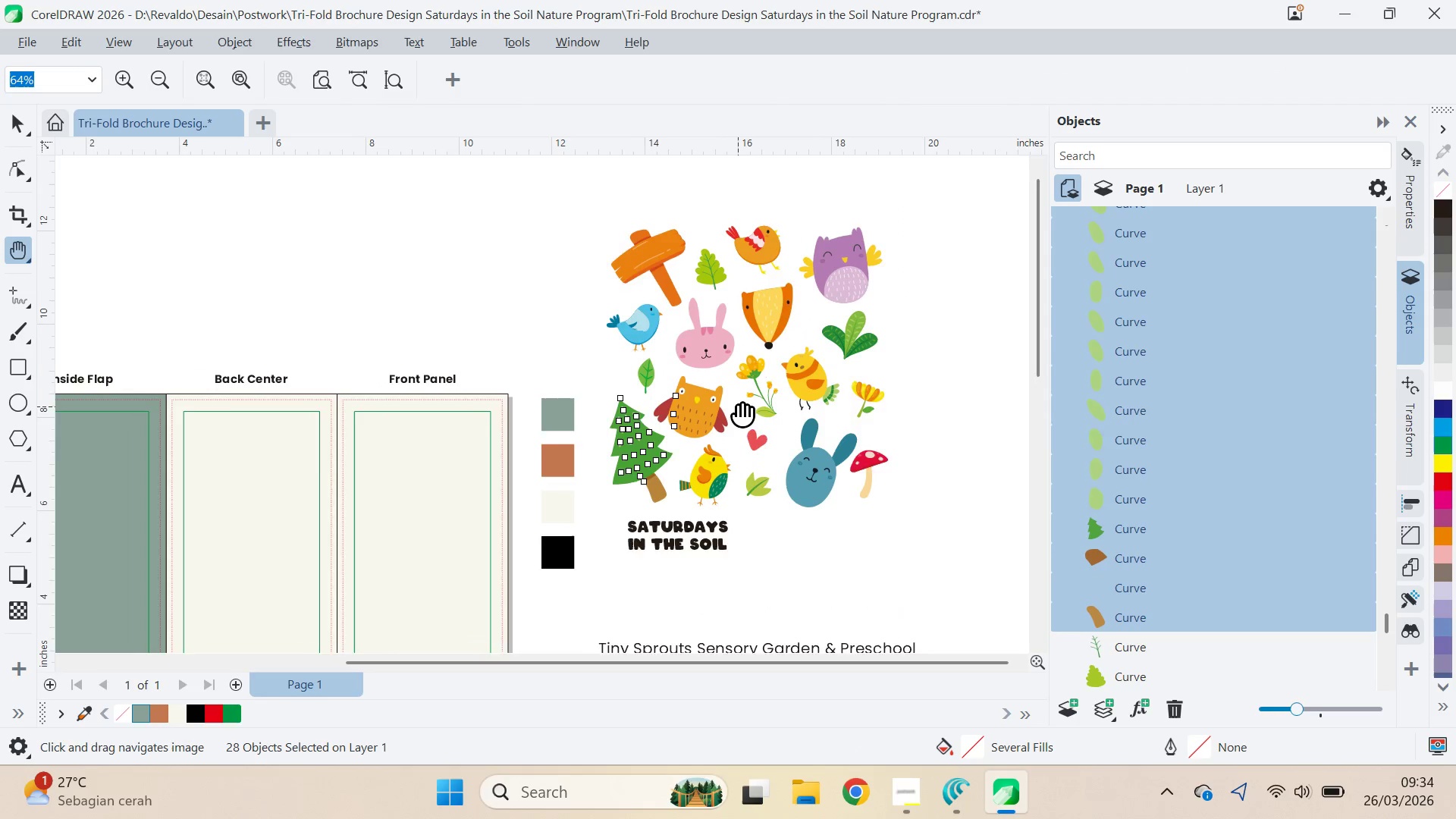 
key(V)
 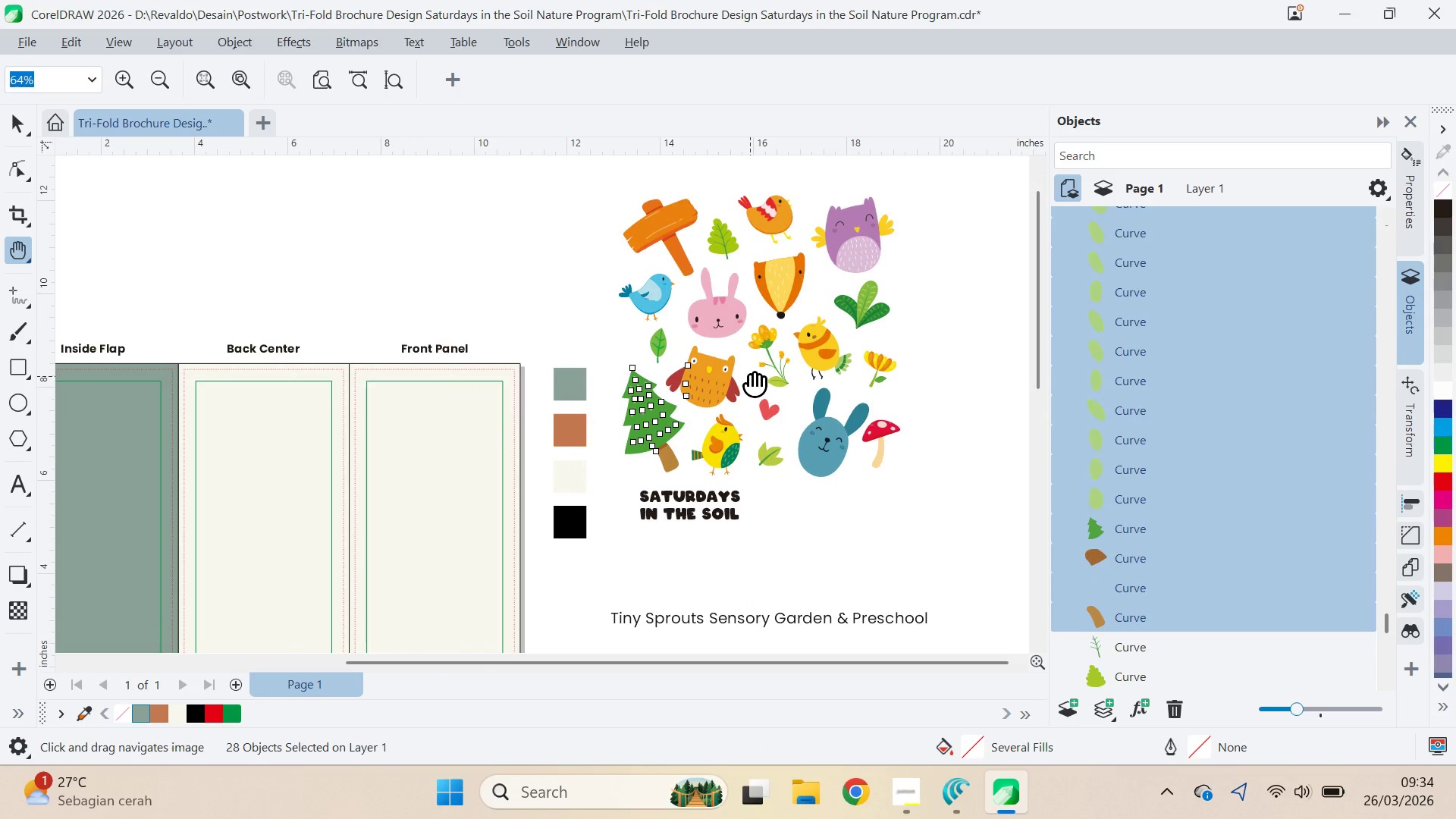 
hold_key(key=ShiftLeft, duration=1.5)
 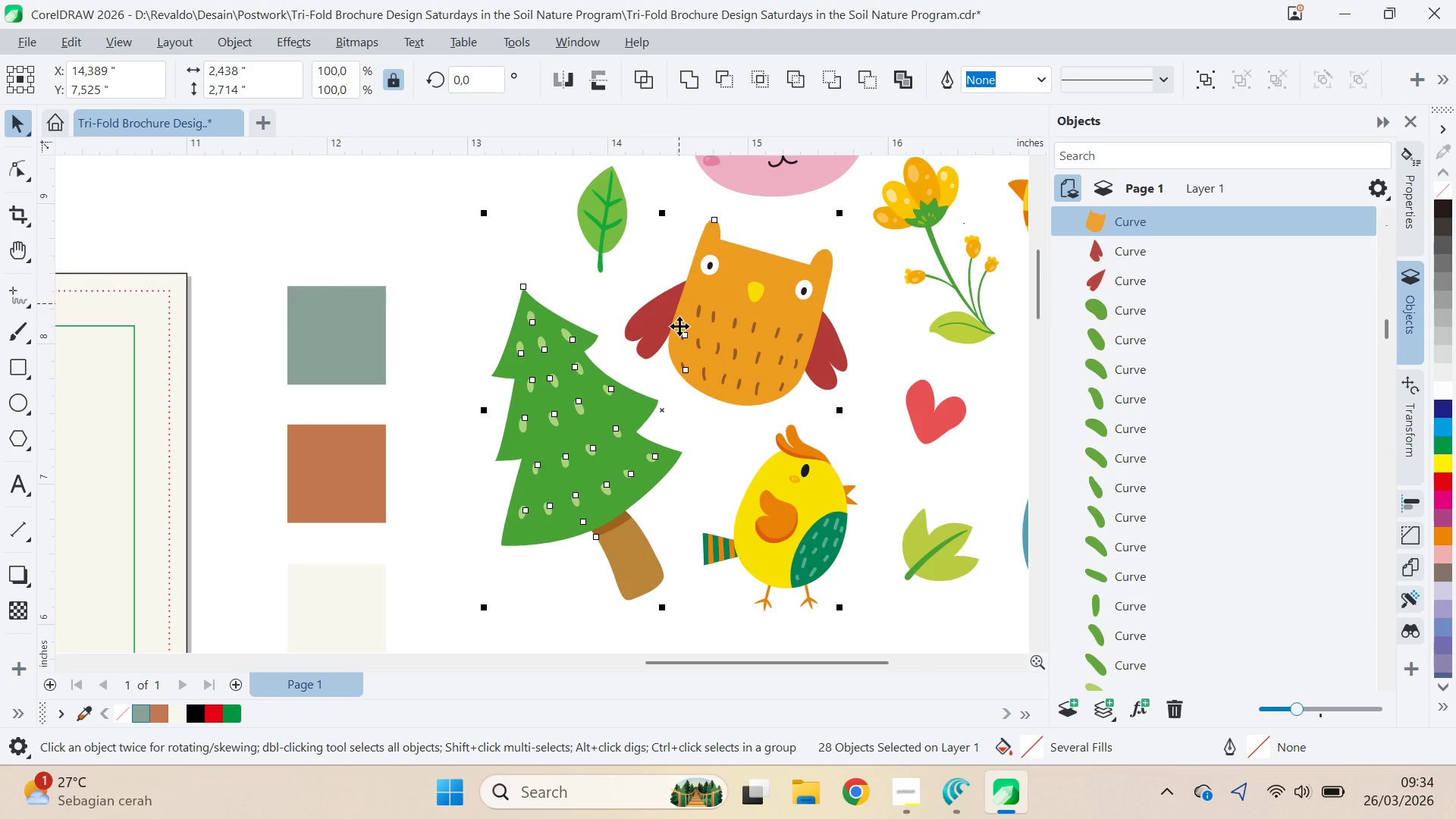 
scroll: coordinate [686, 407], scroll_direction: up, amount: 8.0
 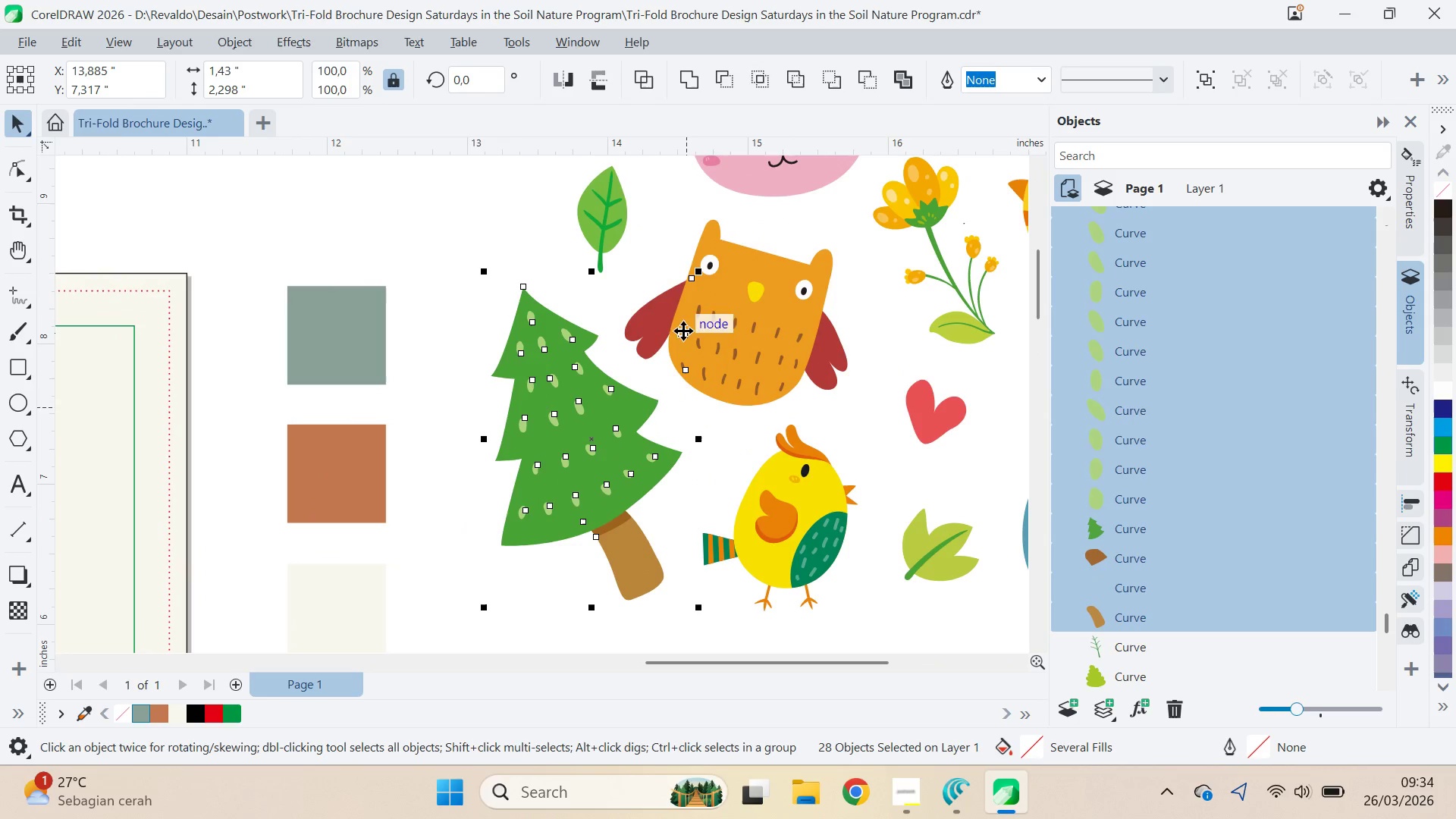 
hold_key(key=ShiftLeft, duration=1.5)
left_click([680, 304])
 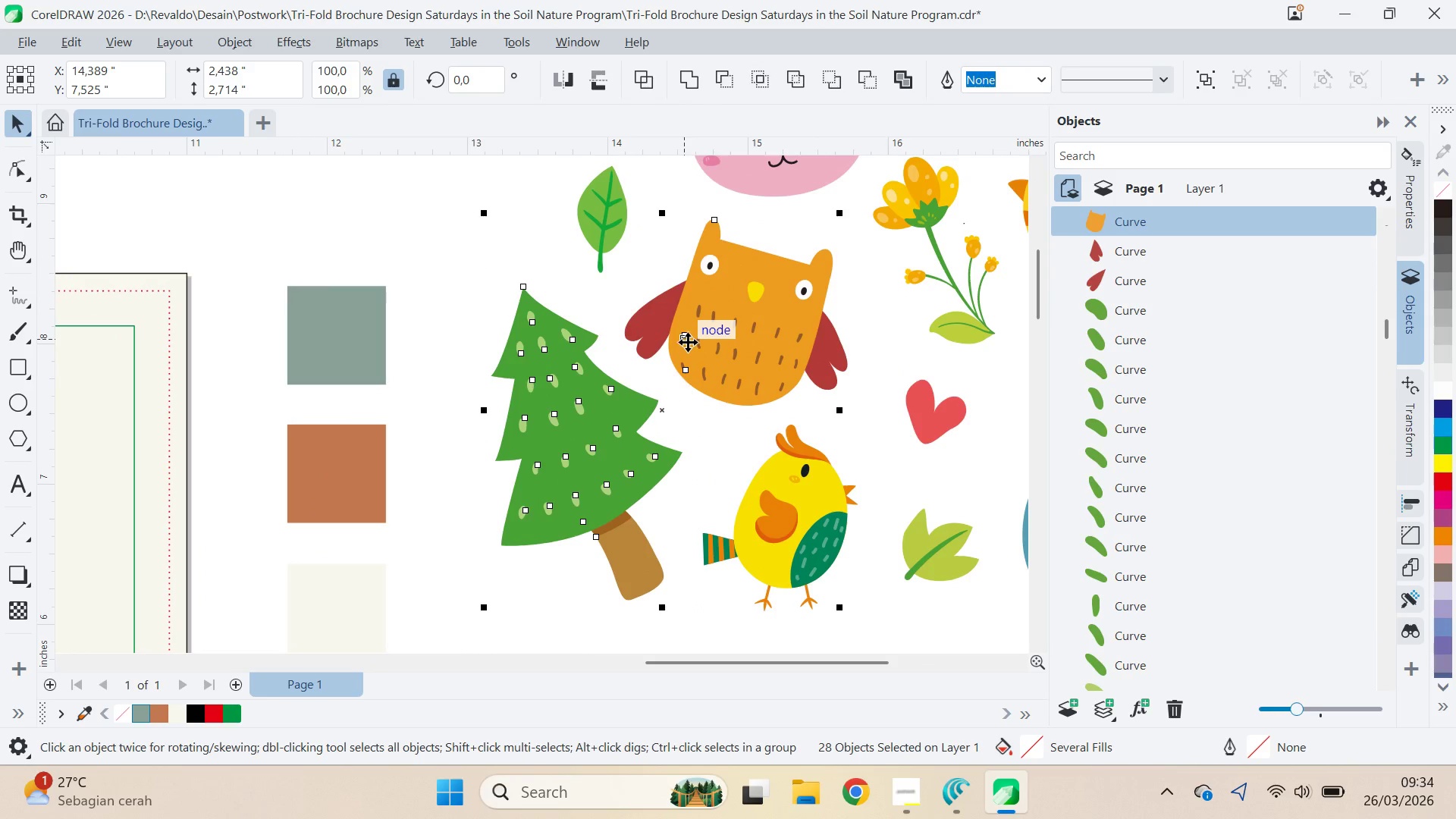 
left_click([686, 341])
 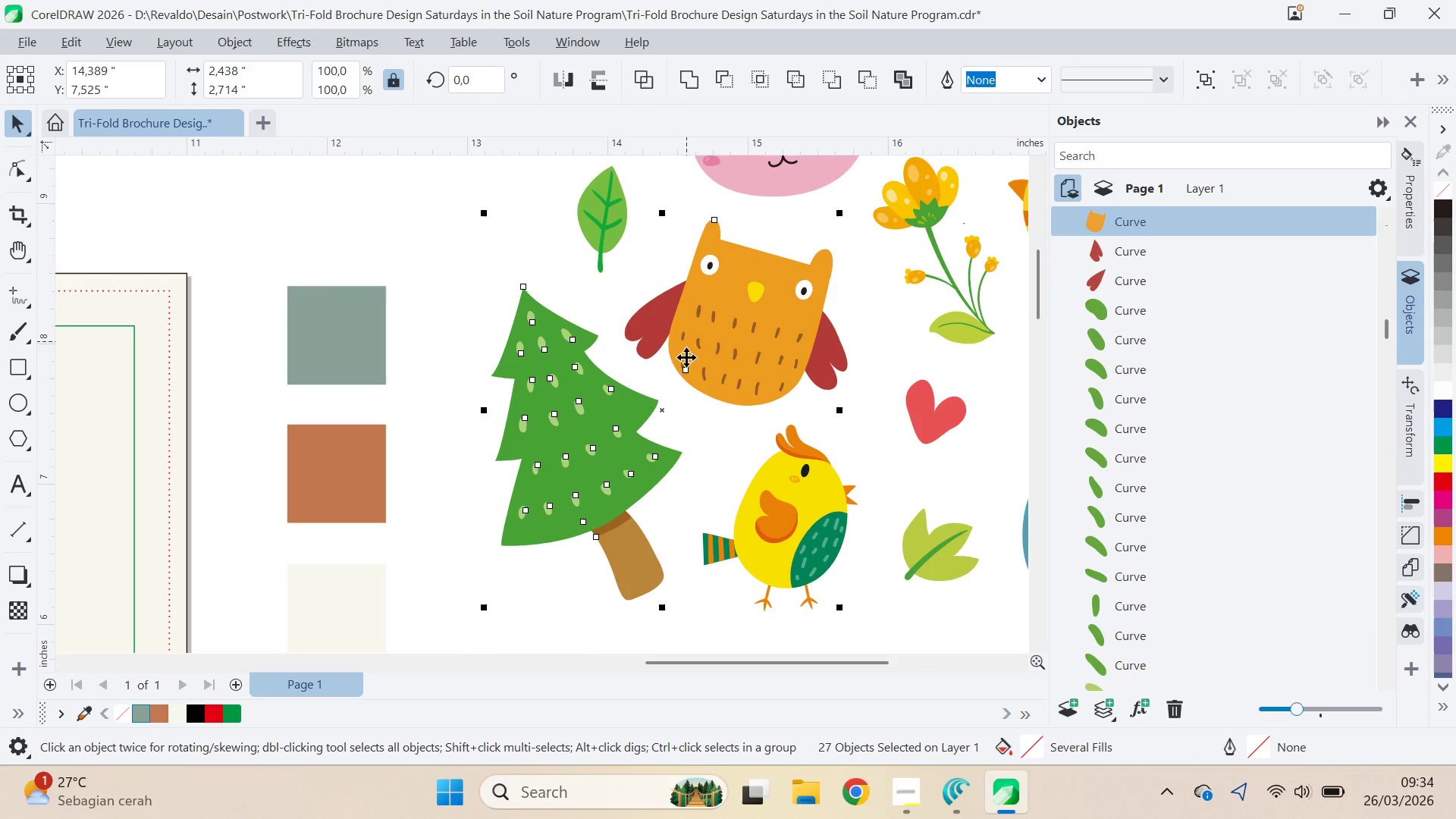 
hold_key(key=ShiftLeft, duration=1.52)
left_click([686, 369])
 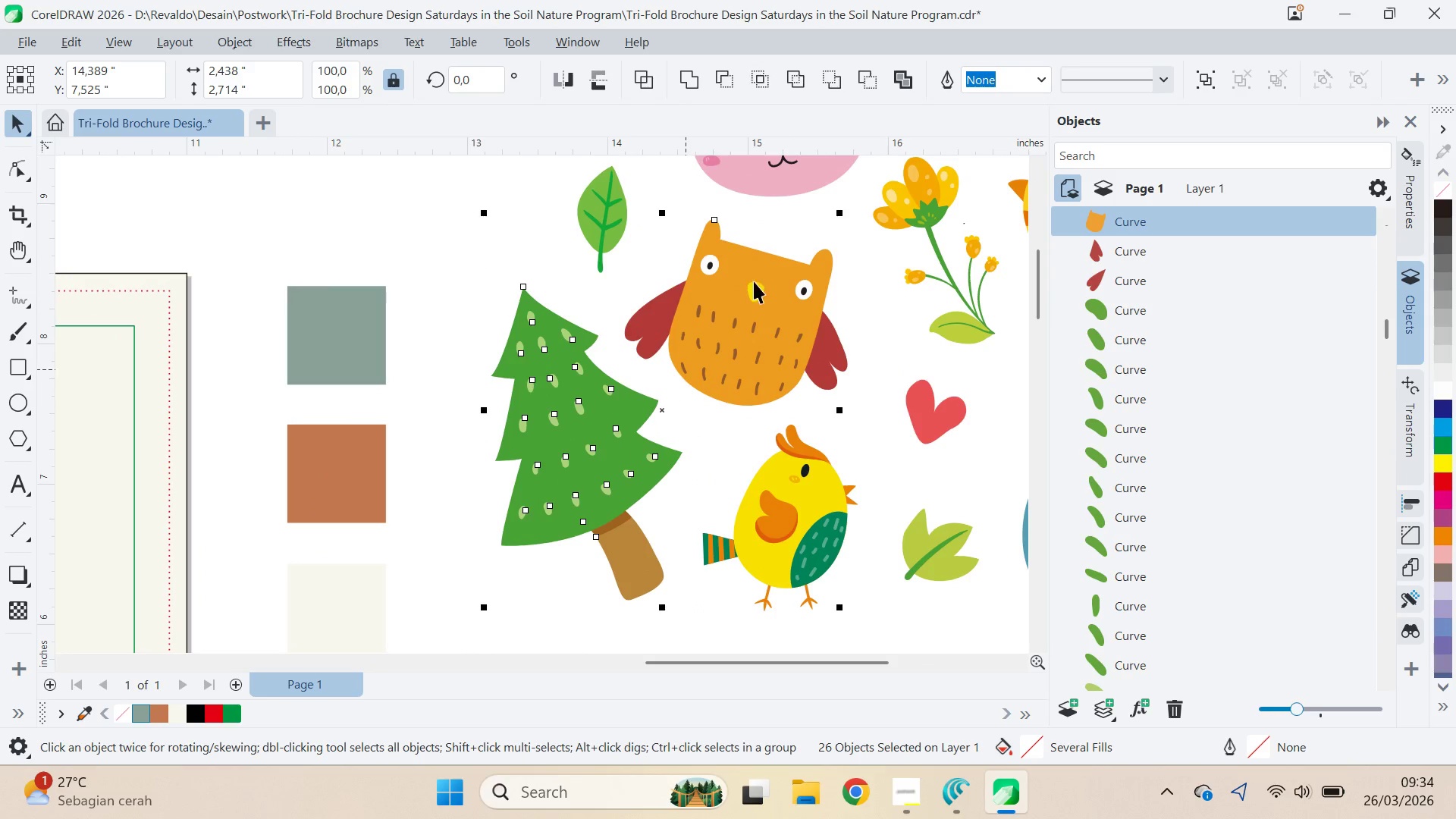 
left_click([757, 259])
 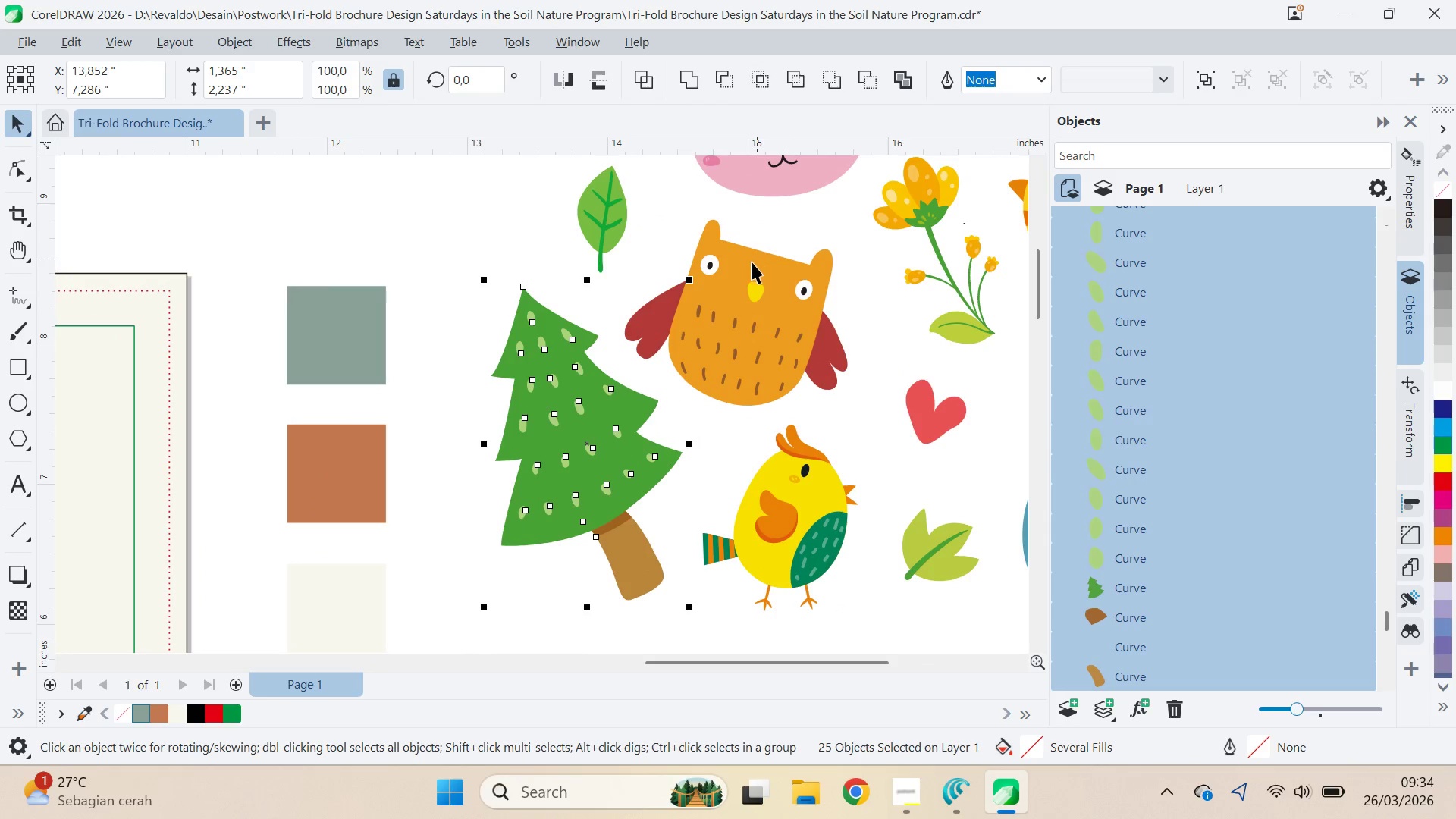 
key(Shift+ShiftLeft)
 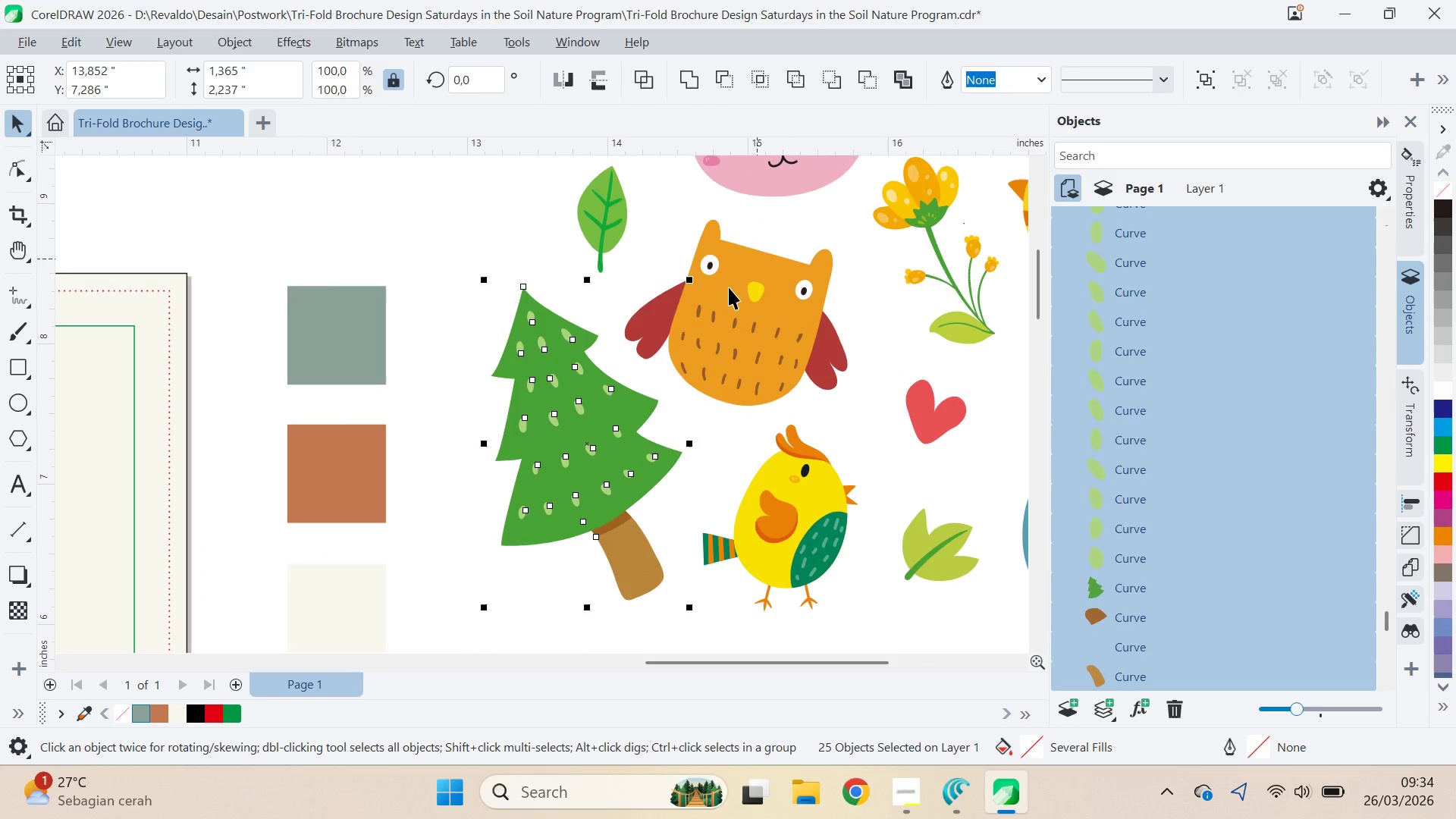 
key(Shift+ShiftLeft)
 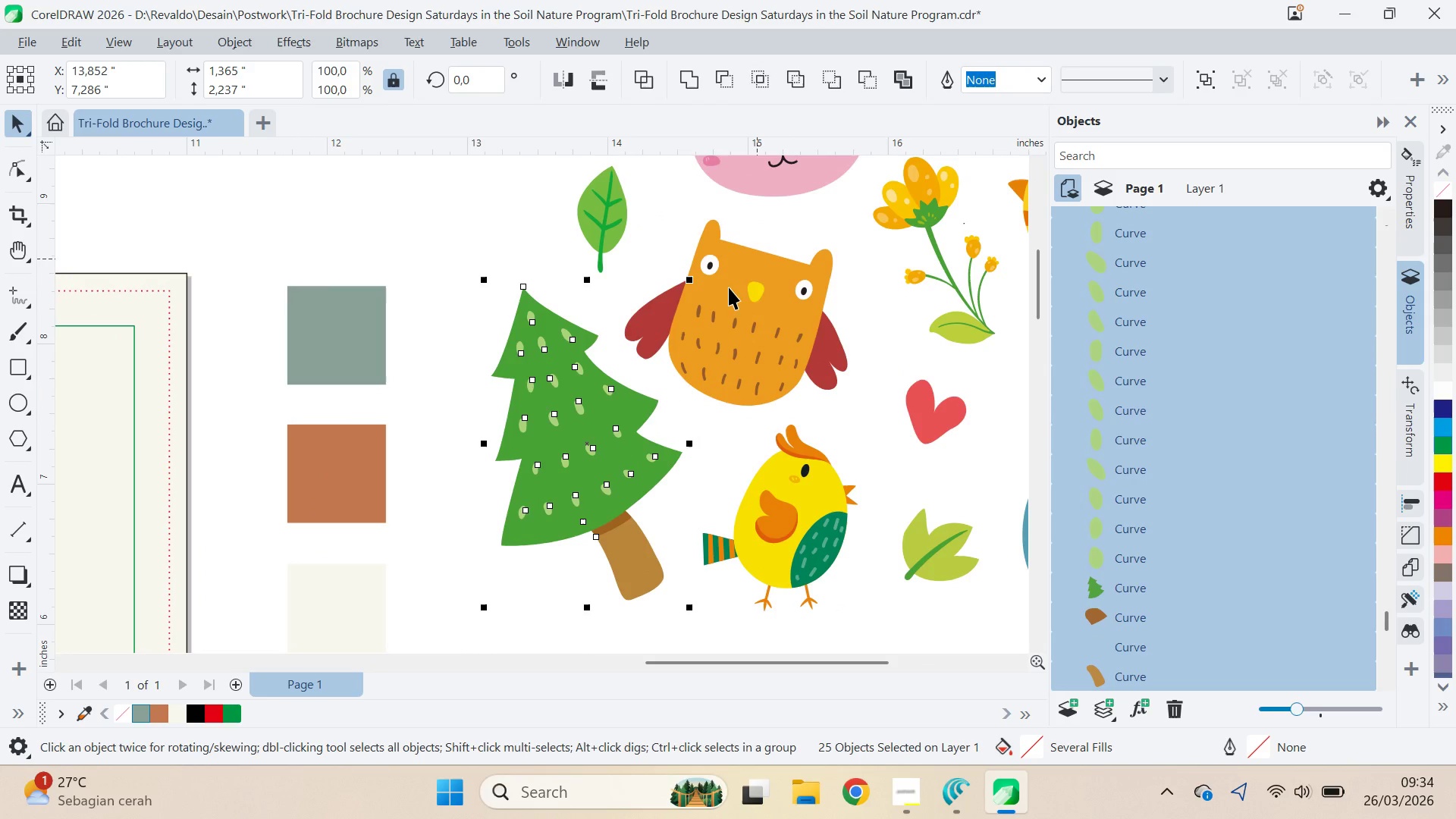 
key(Shift+ShiftLeft)
 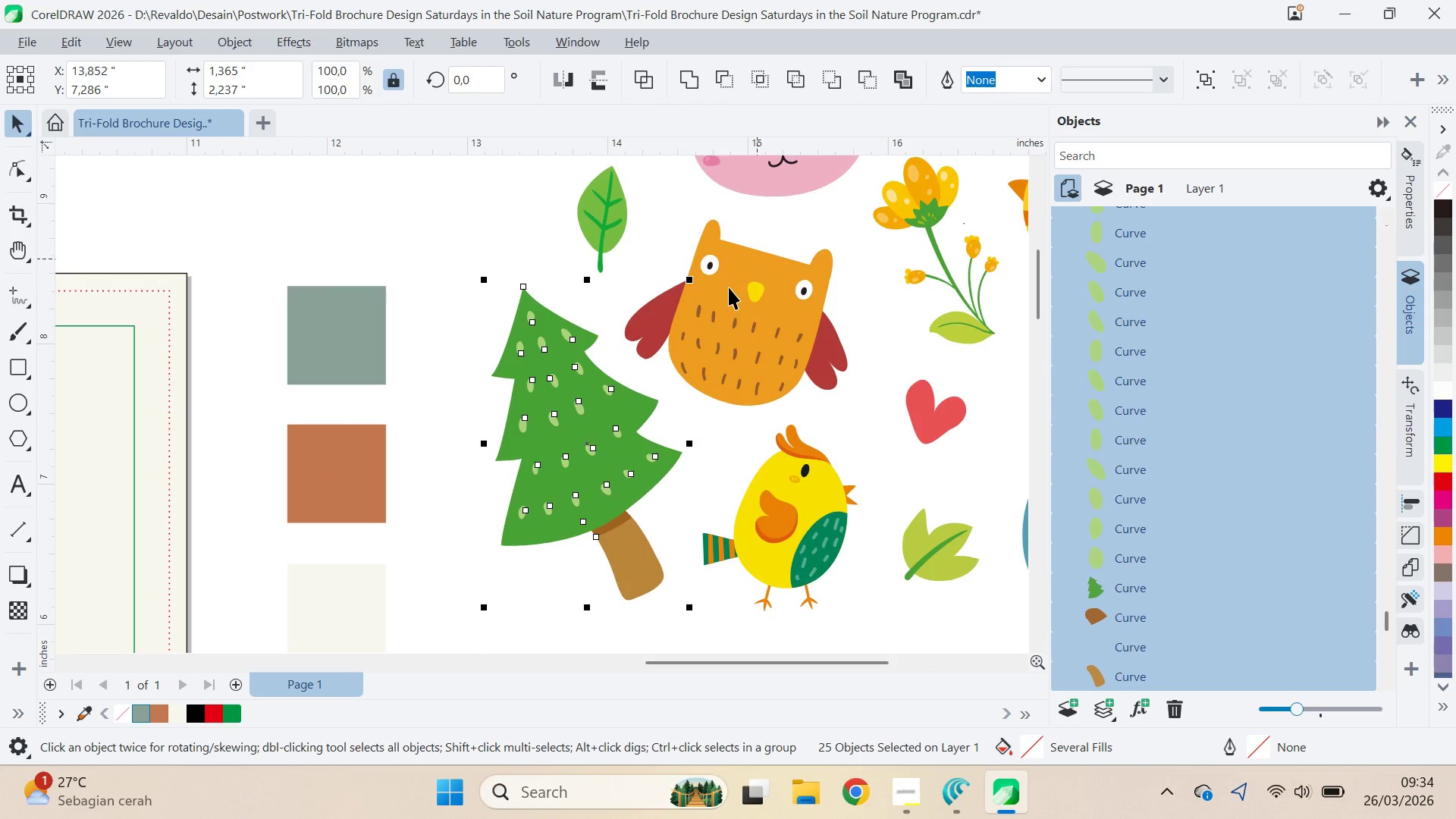 
key(Shift+ShiftLeft)
 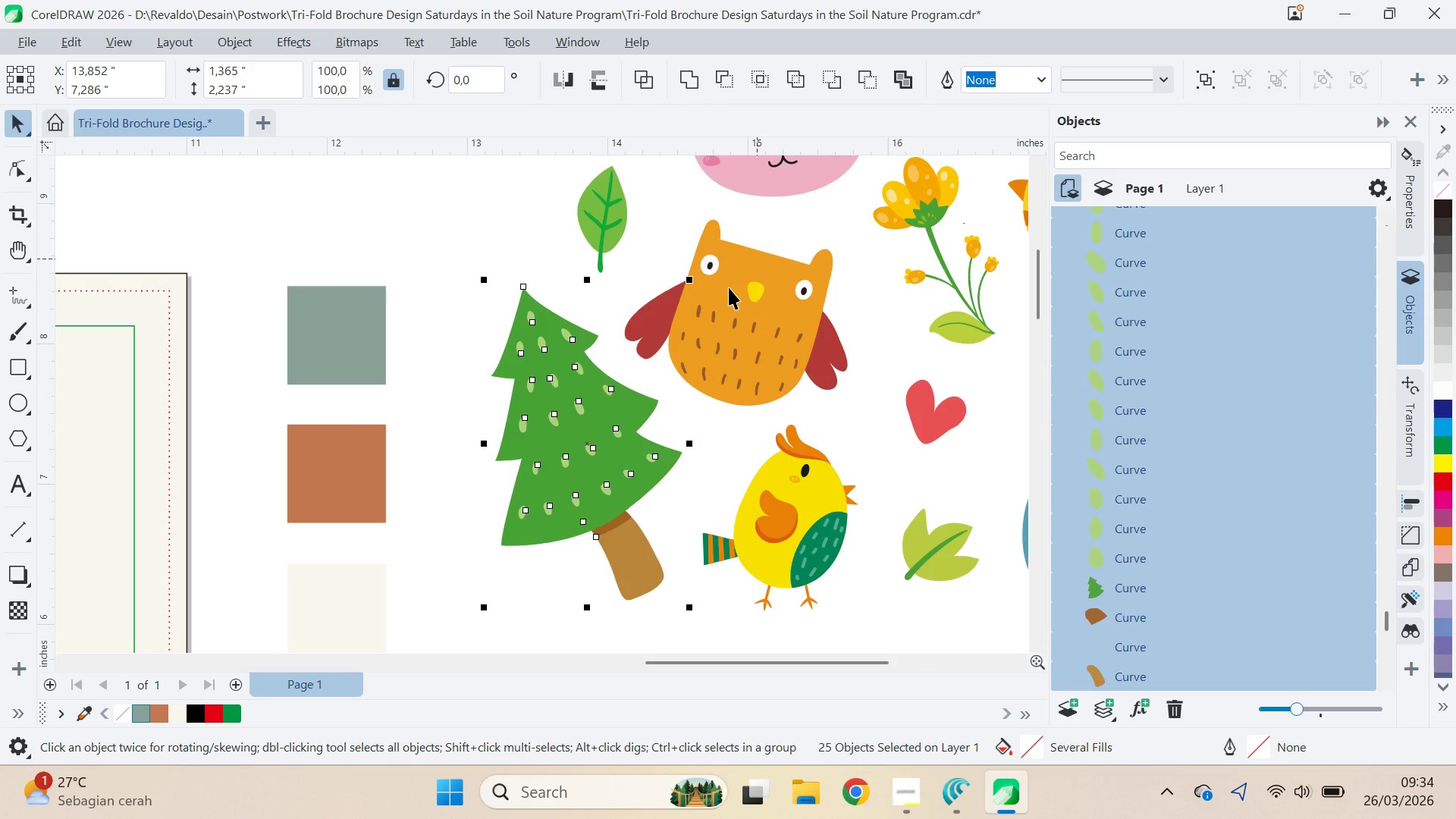 
key(Shift+ShiftLeft)
 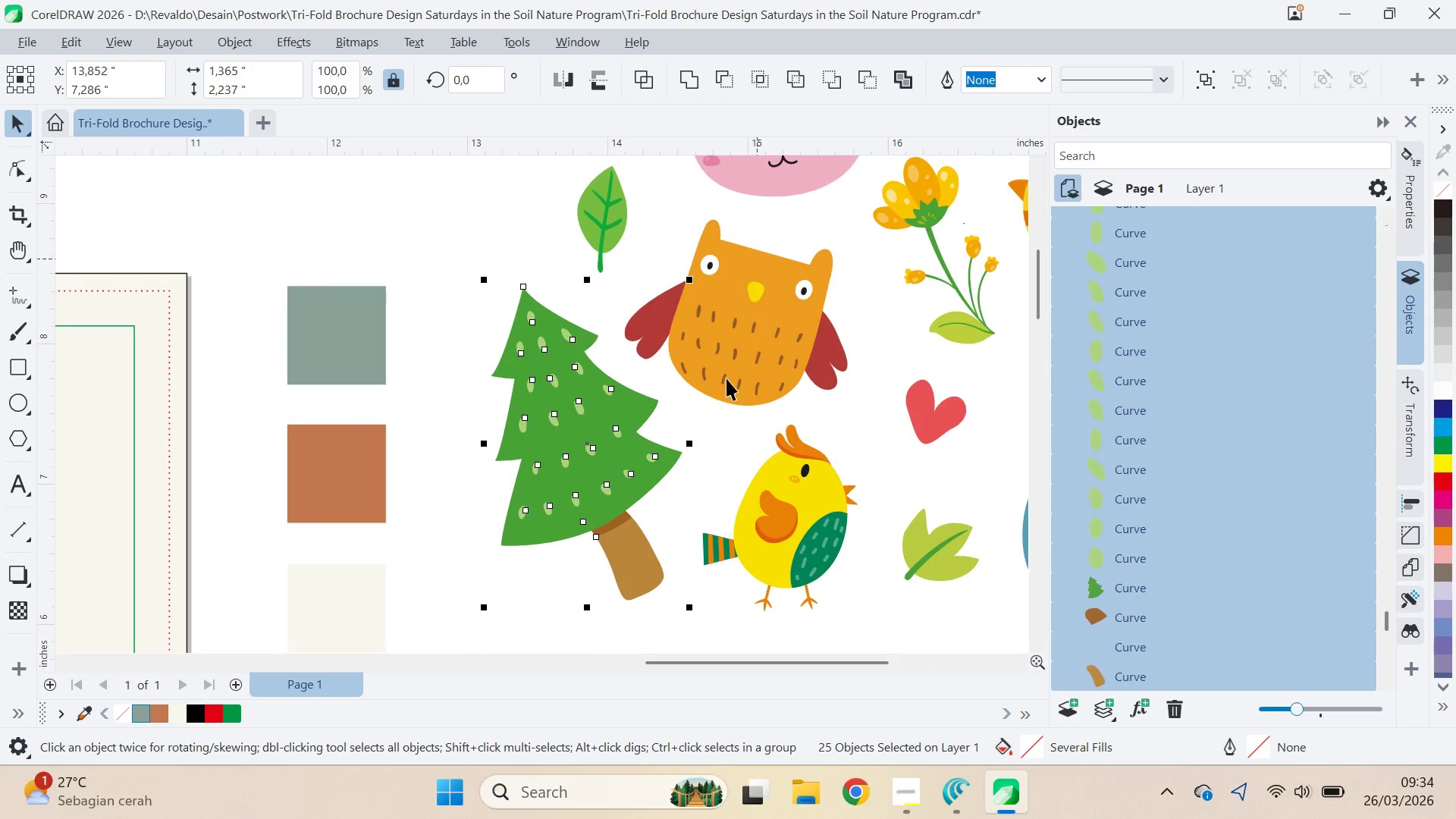 
key(Shift+ShiftLeft)
 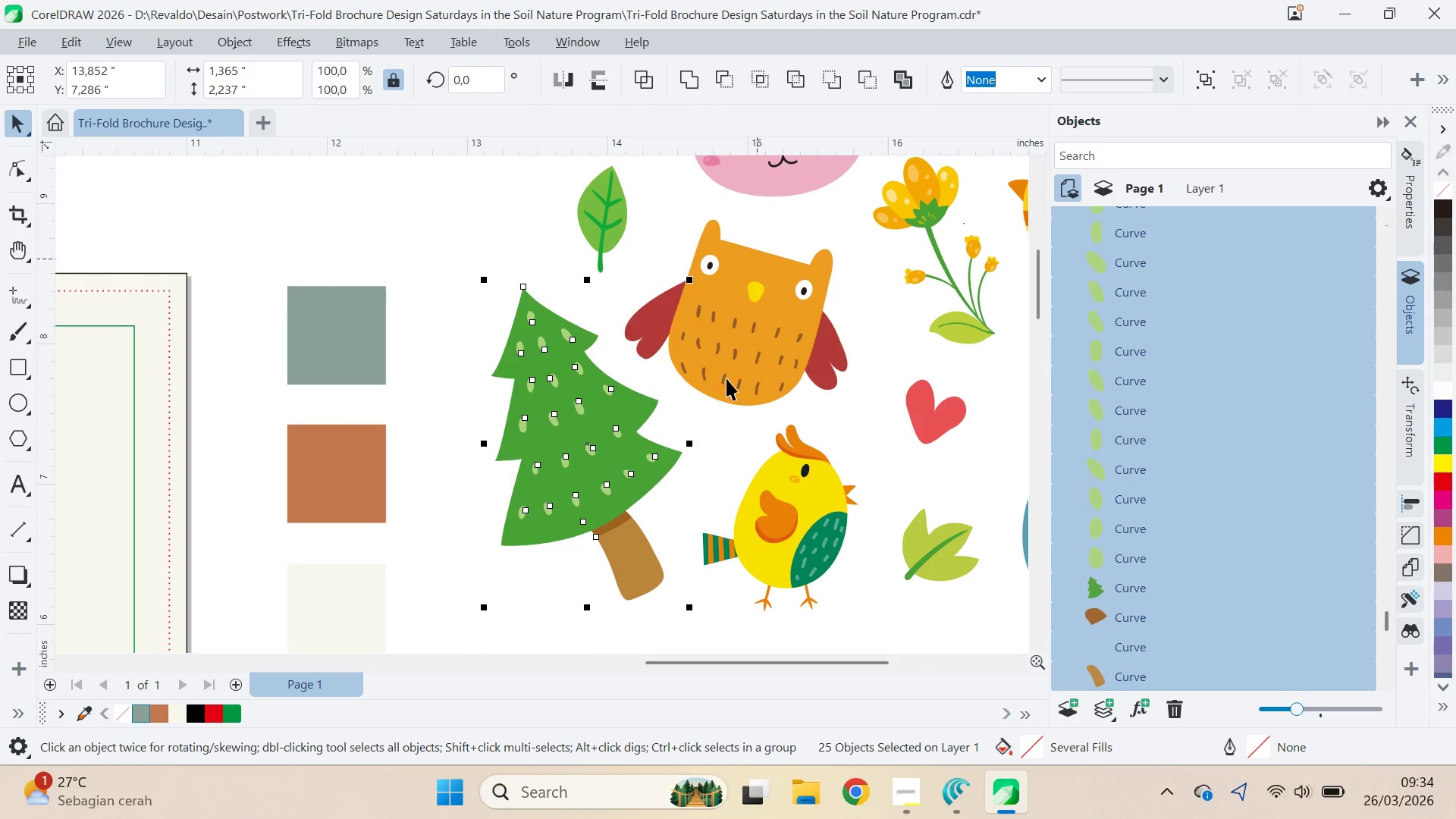 
key(Shift+ShiftLeft)
 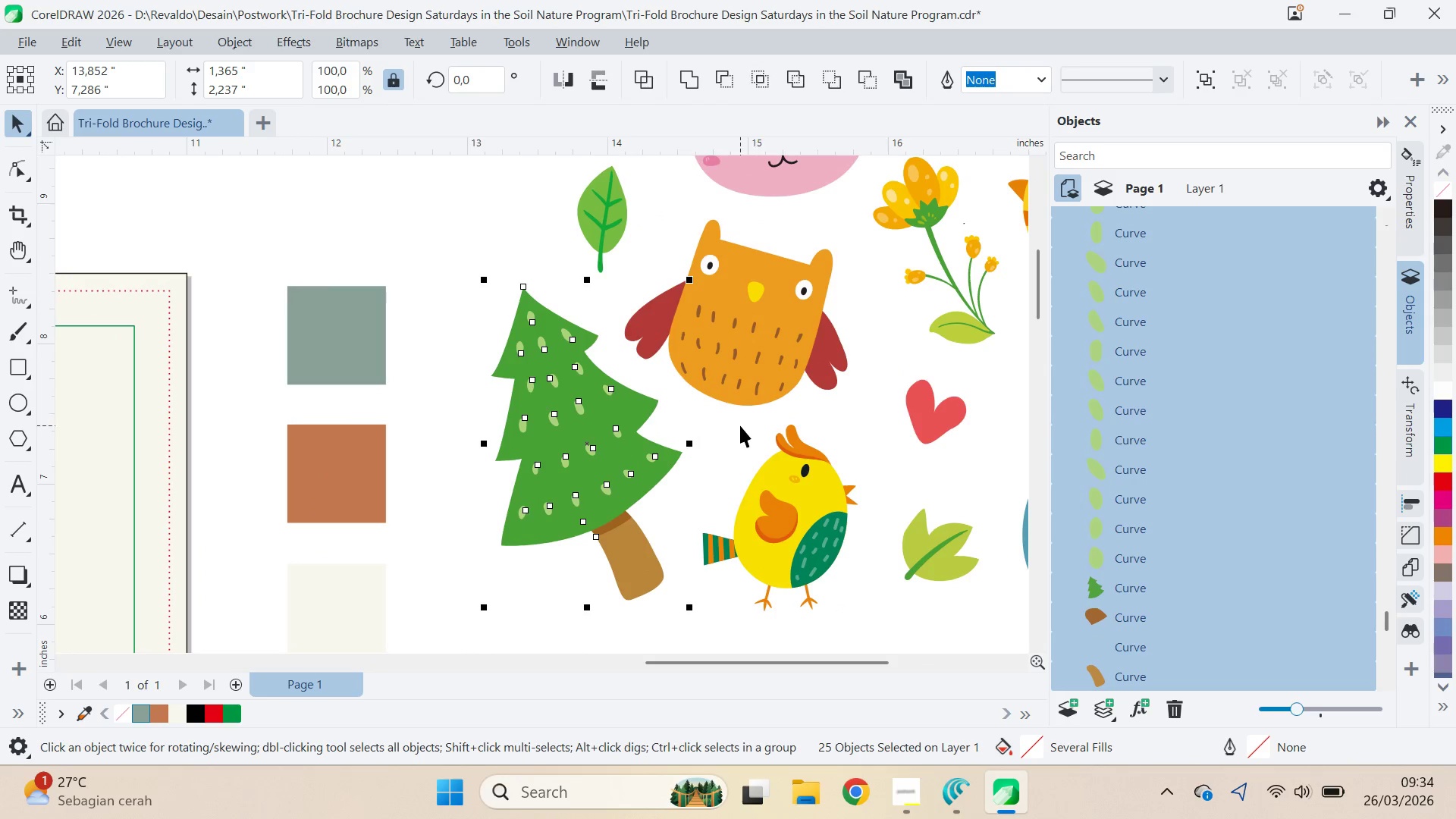 
key(Control+G)
 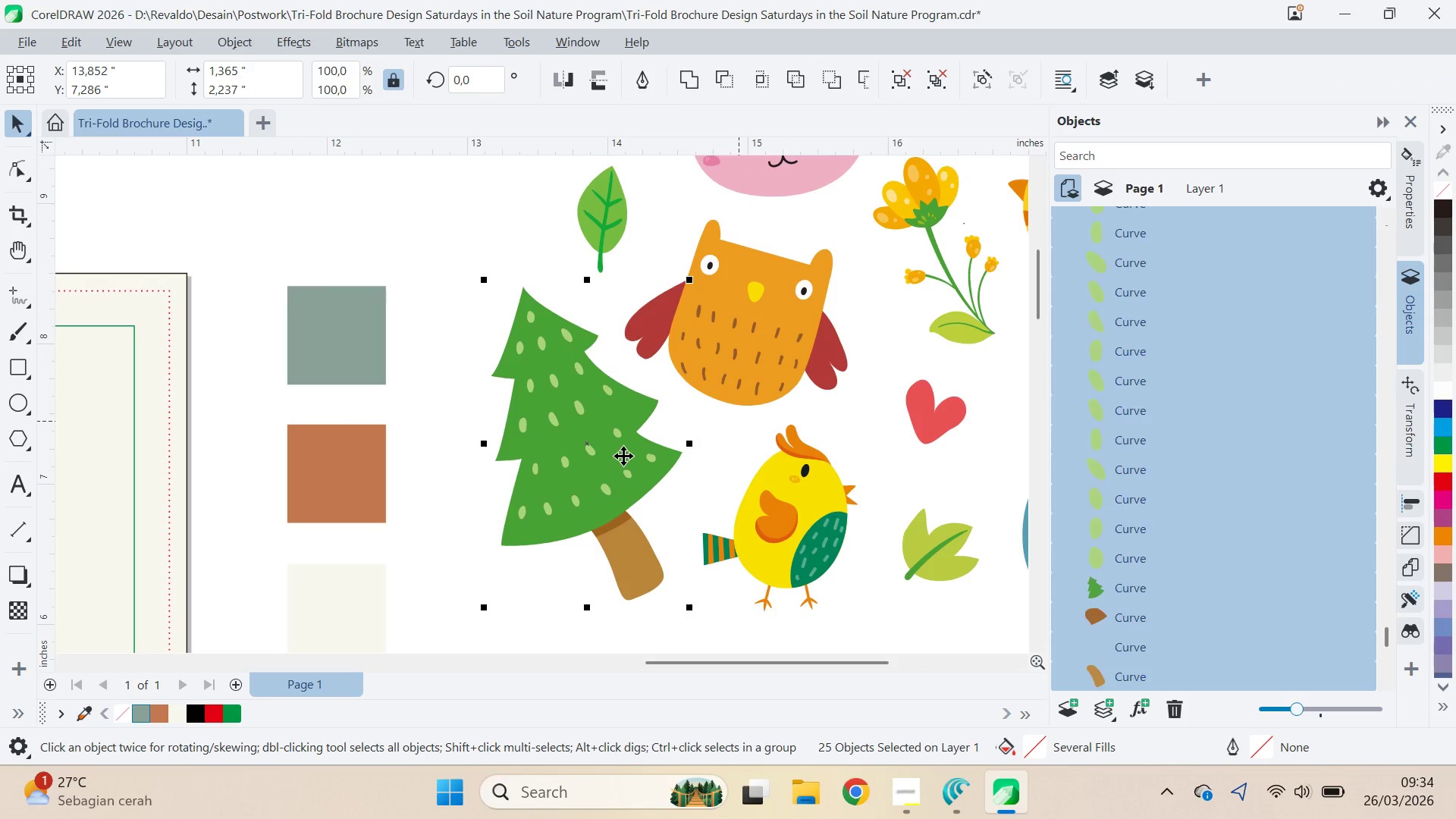 
left_click_drag(start_coordinate=[623, 456], to_coordinate=[521, 445])
 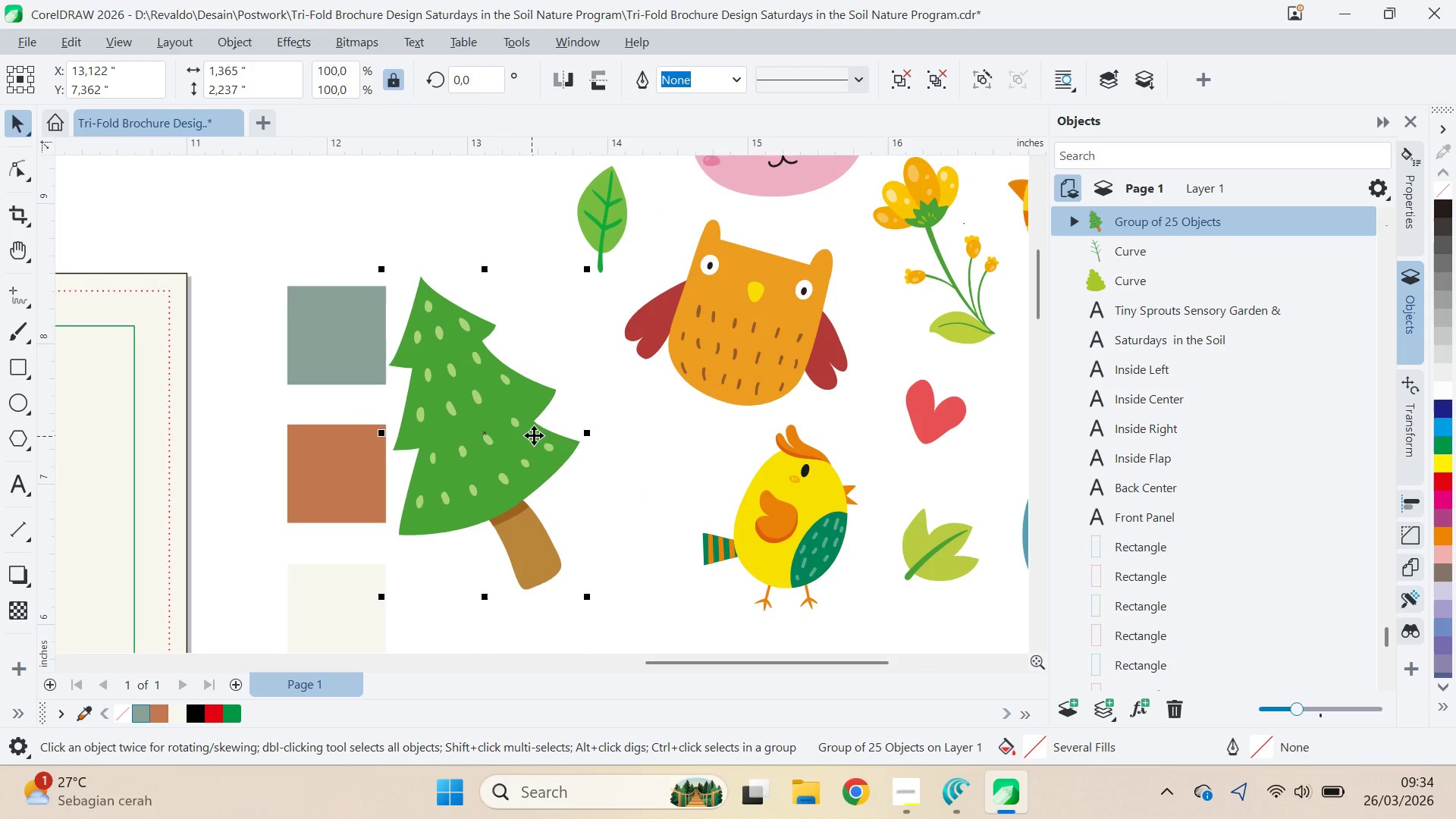 
key(Control+Z)
 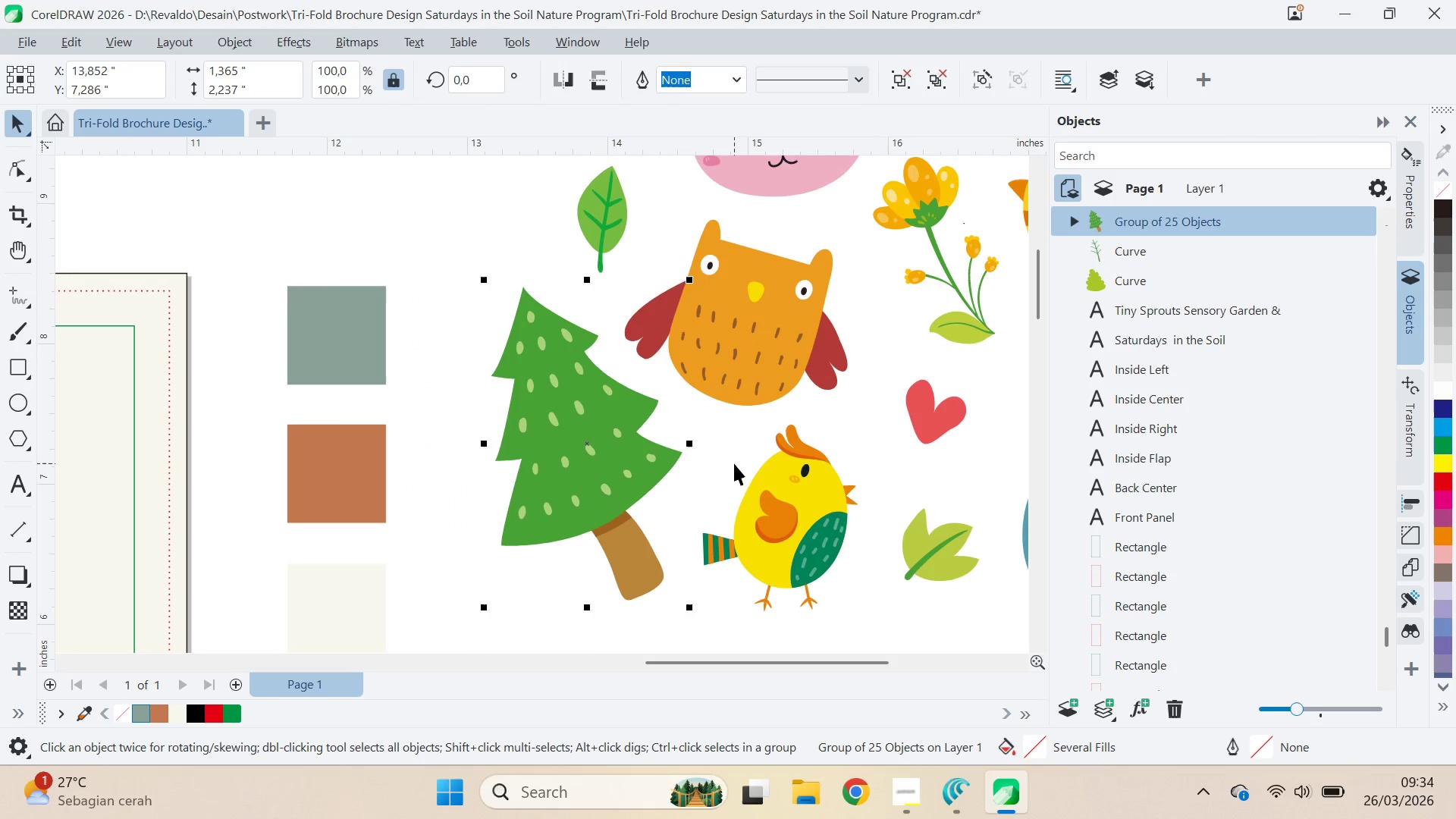 
left_click([734, 463])
 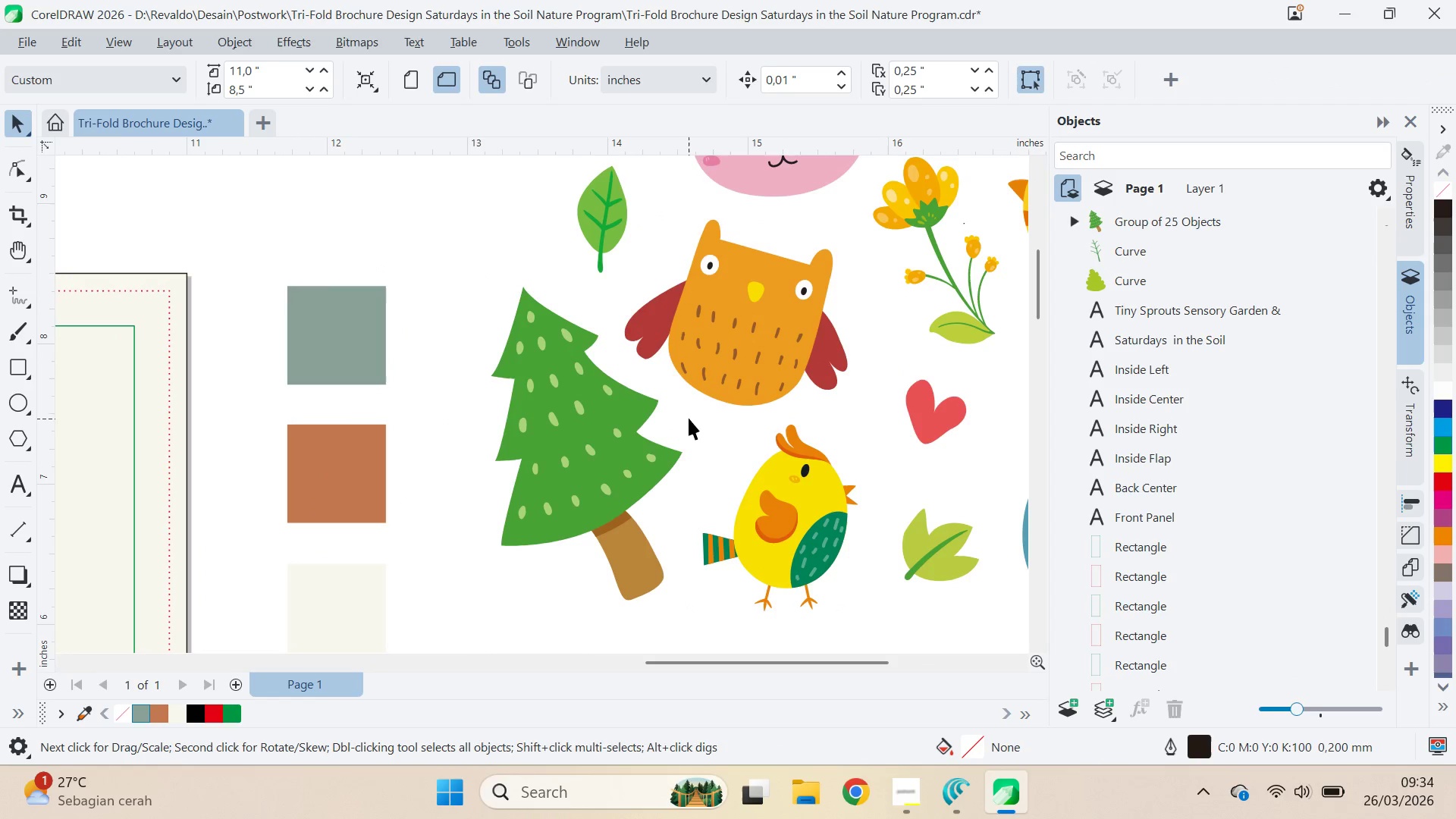 
left_click_drag(start_coordinate=[689, 415], to_coordinate=[893, 635])
 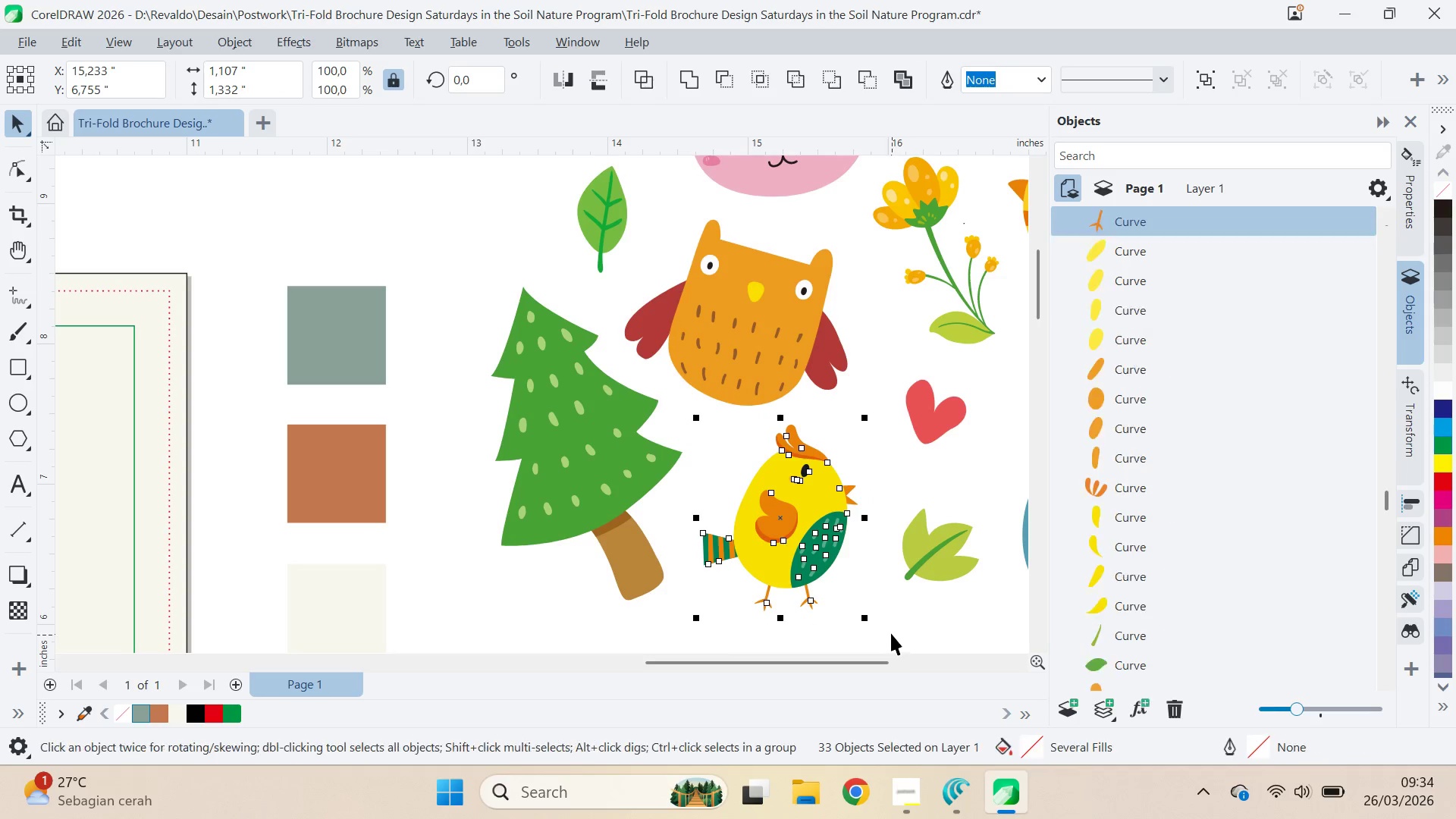 
key(Control+G)
 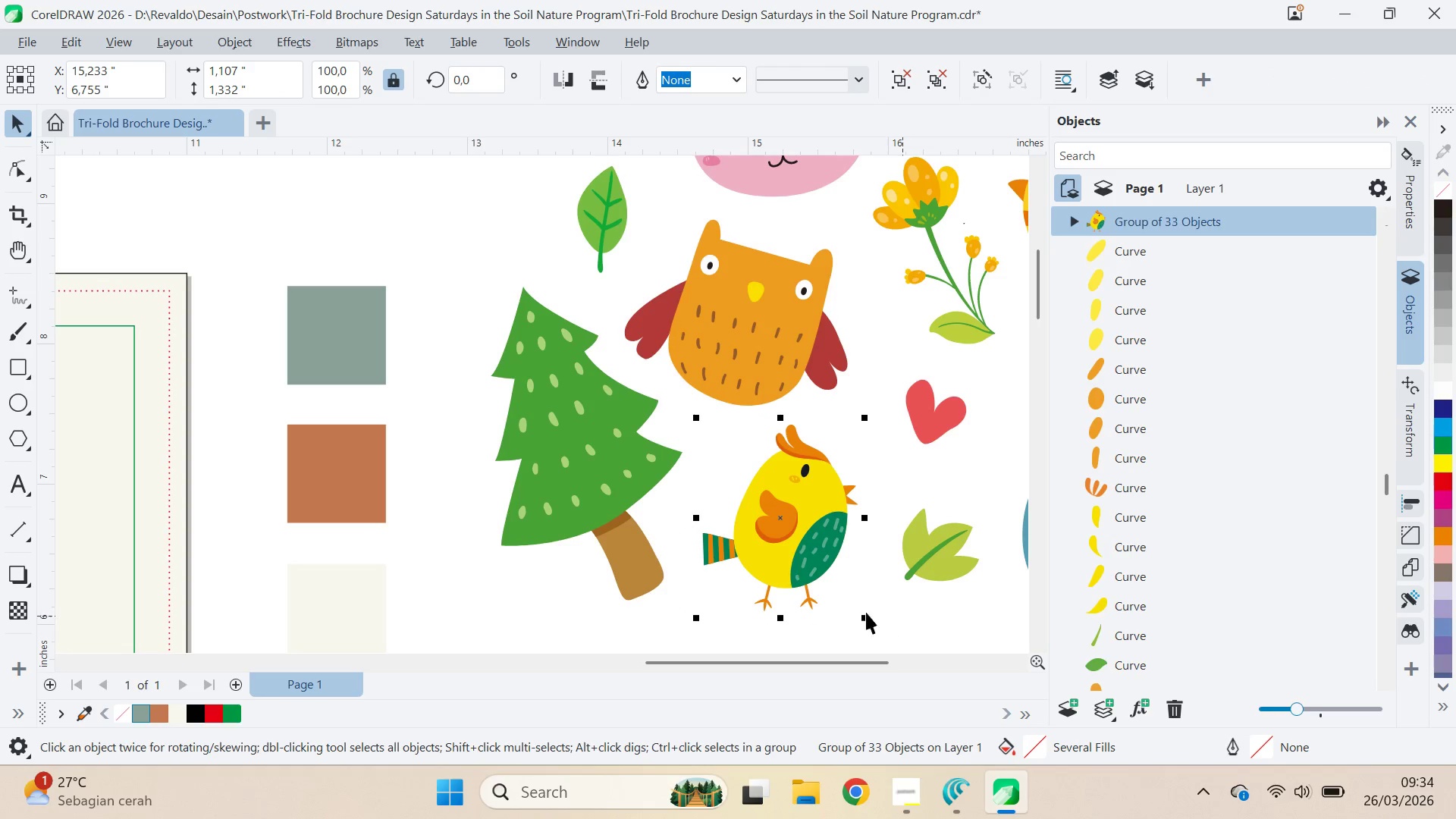 
left_click_drag(start_coordinate=[865, 610], to_coordinate=[992, 496])
 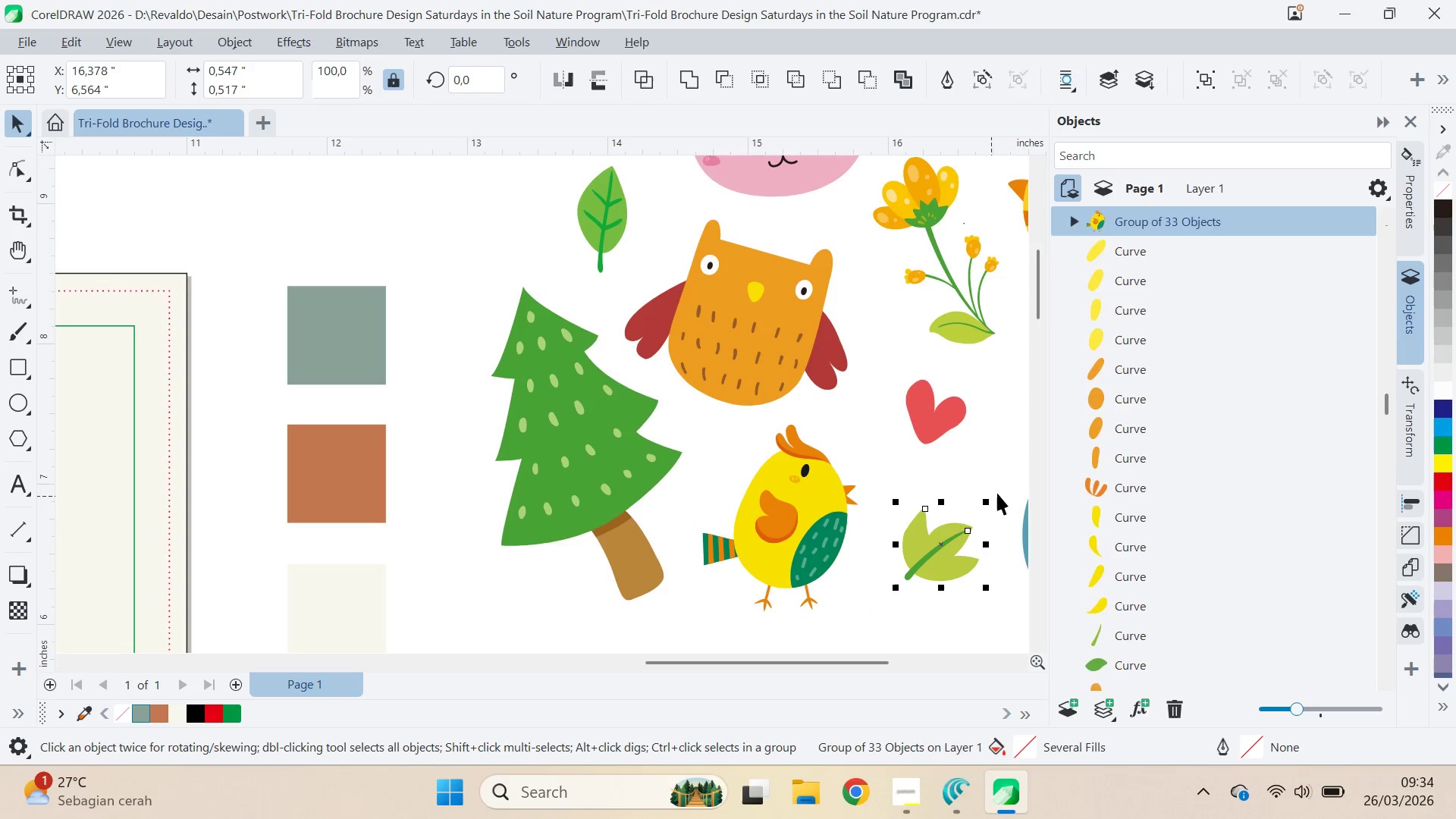 
key(Control+G)
 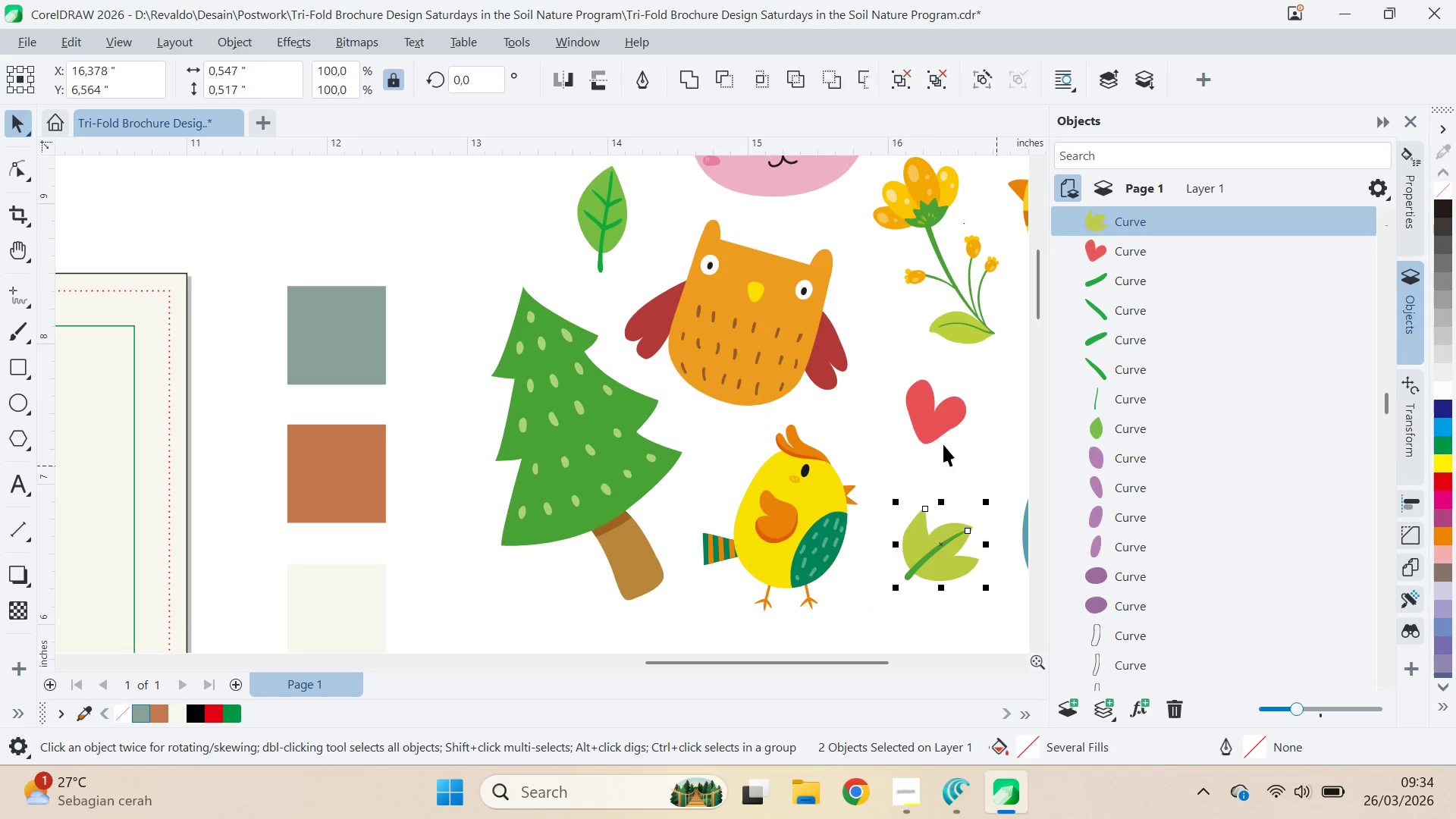 
type(qv)
 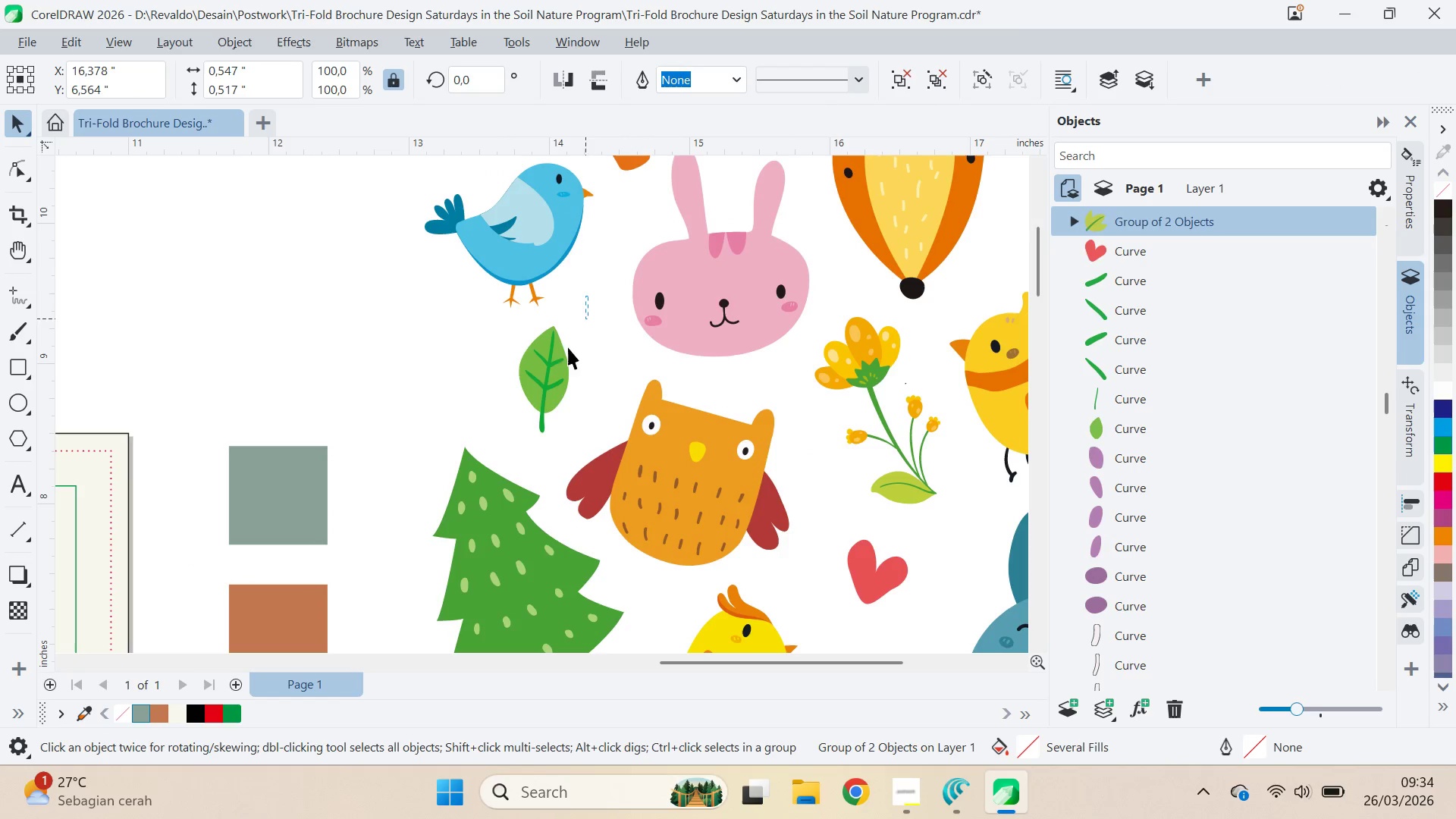 
left_click_drag(start_coordinate=[951, 391], to_coordinate=[893, 551])
 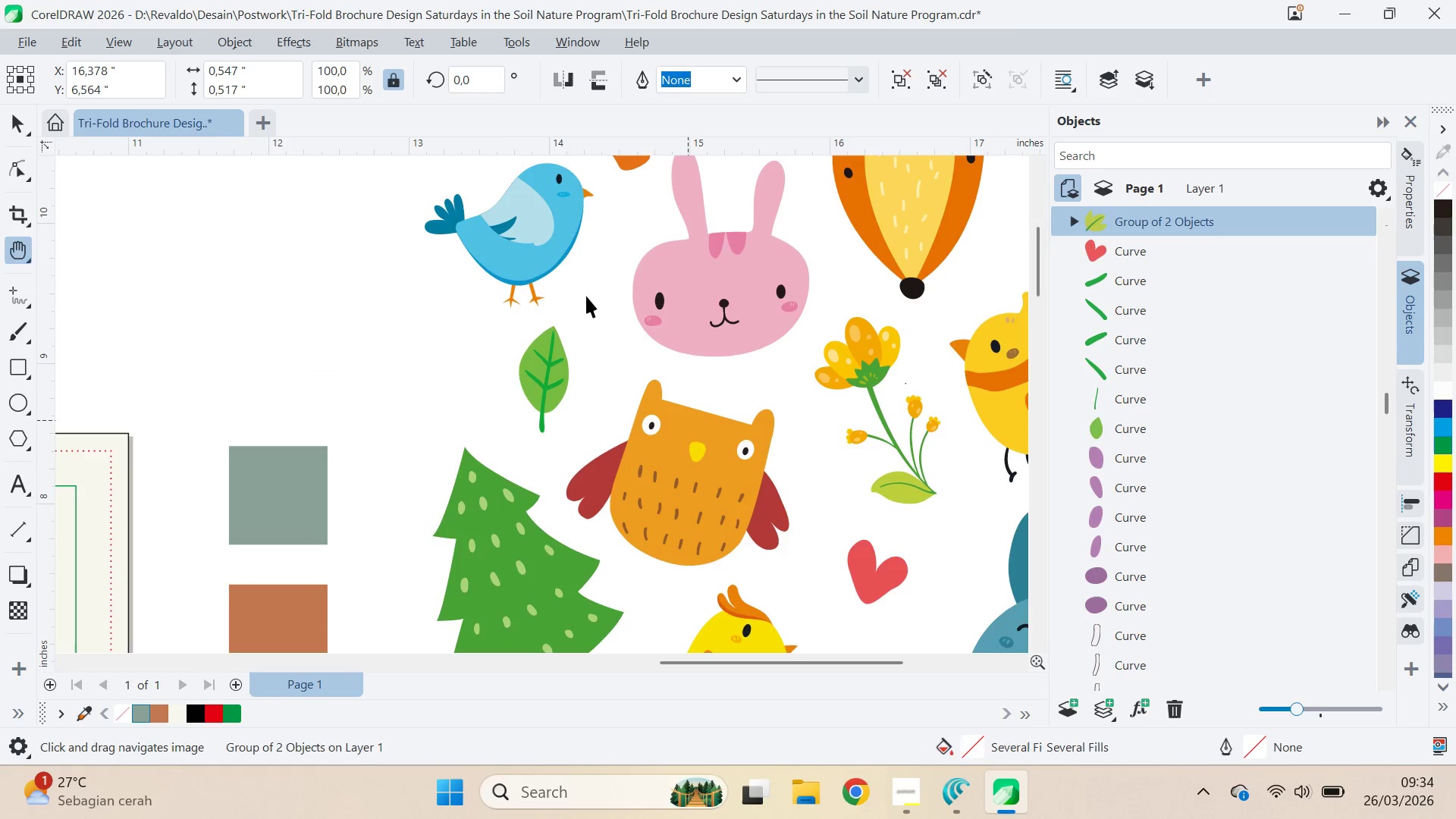 
left_click_drag(start_coordinate=[588, 296], to_coordinate=[497, 453])
 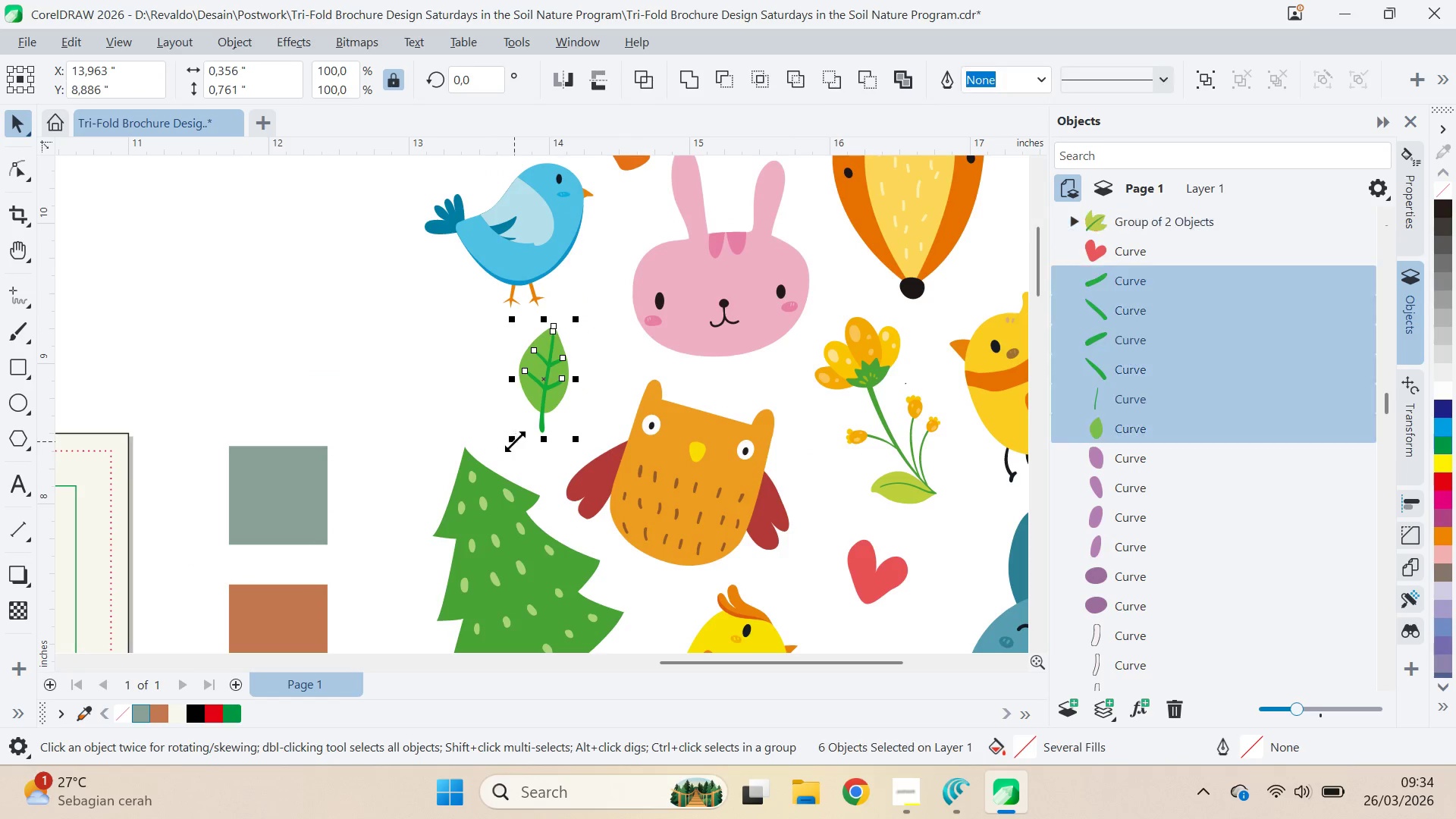 
hold_key(key=ControlLeft, duration=1.5)
 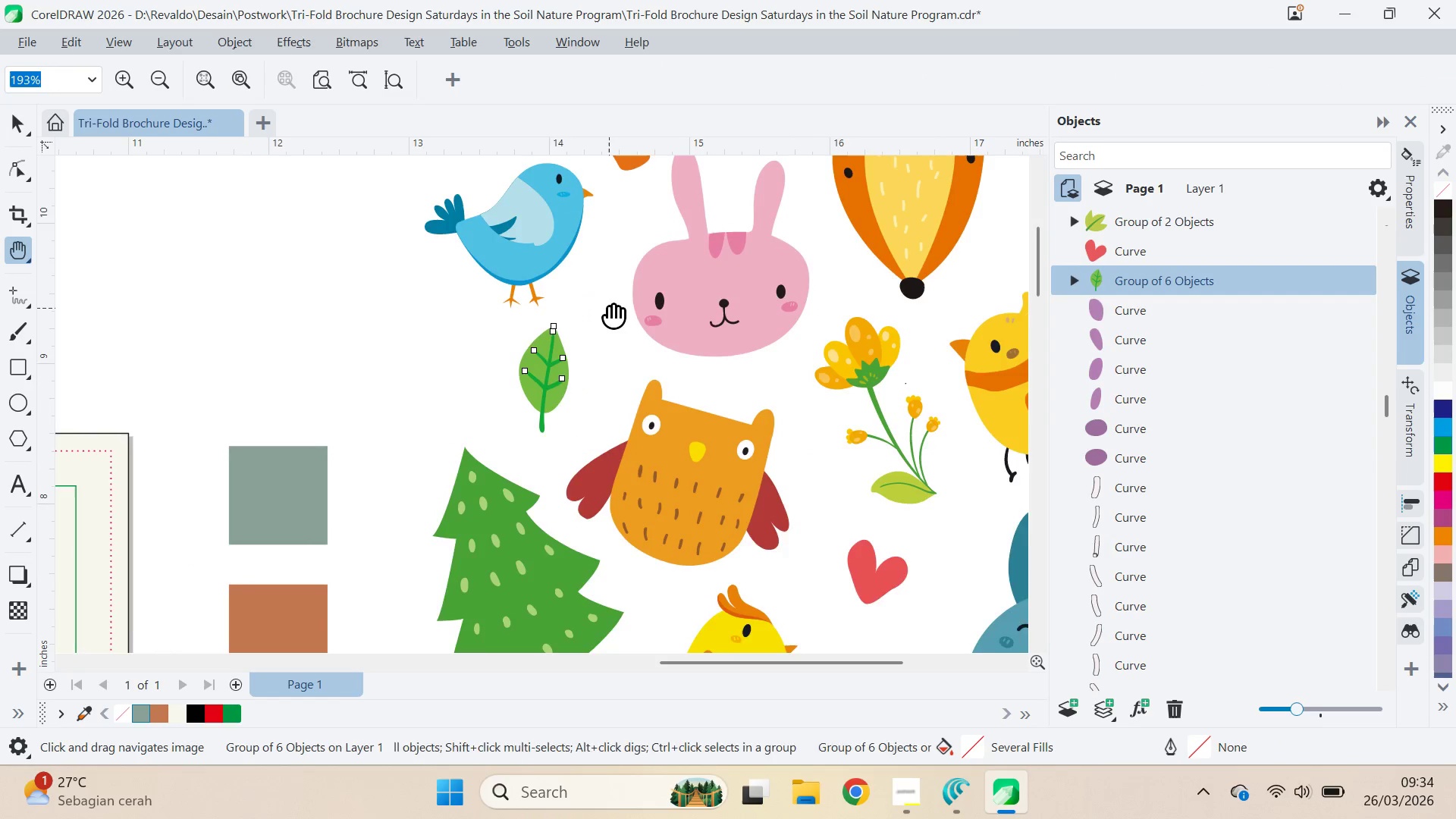 
key(Control+ControlLeft)
 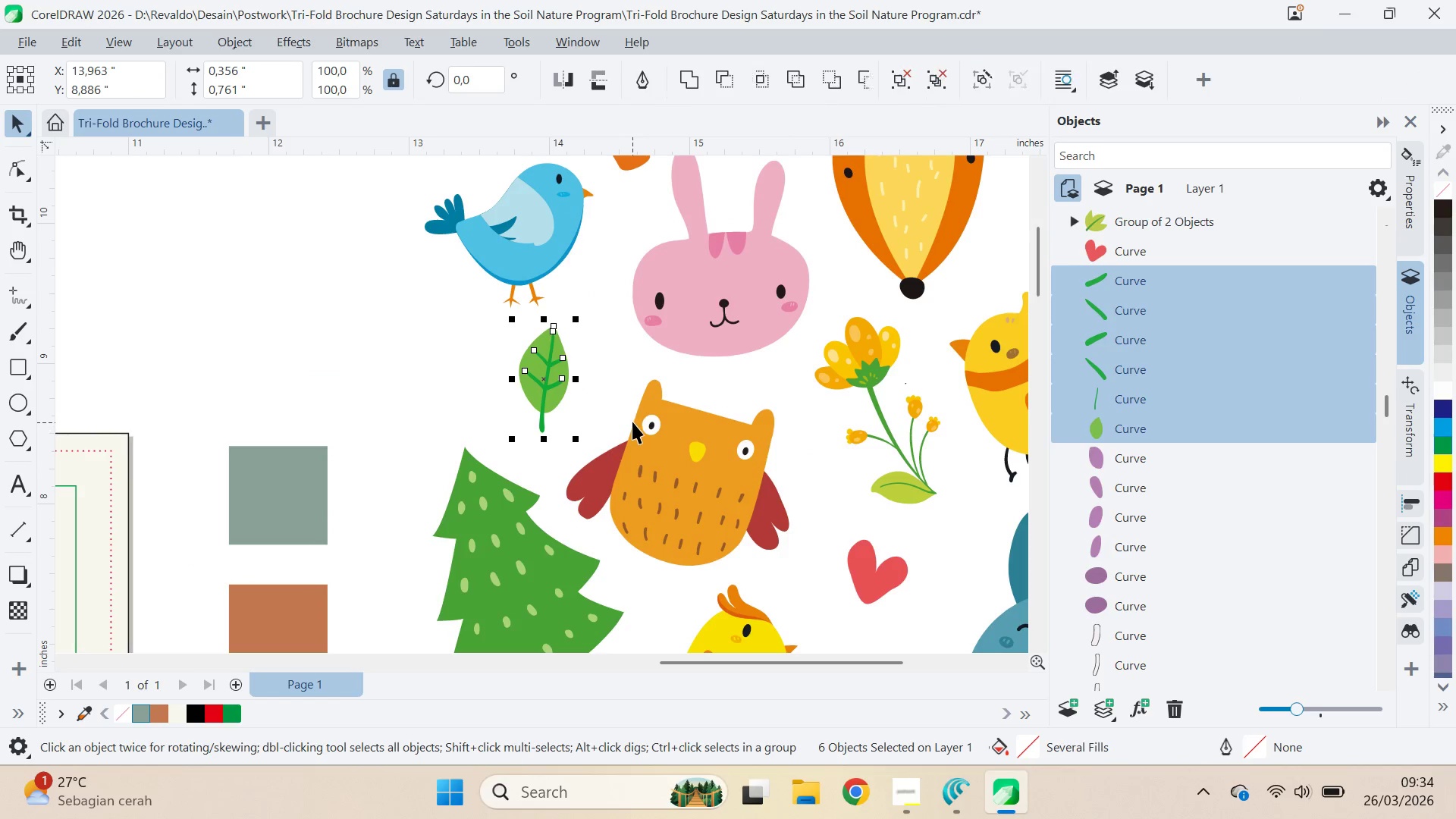 
key(Control+G)
 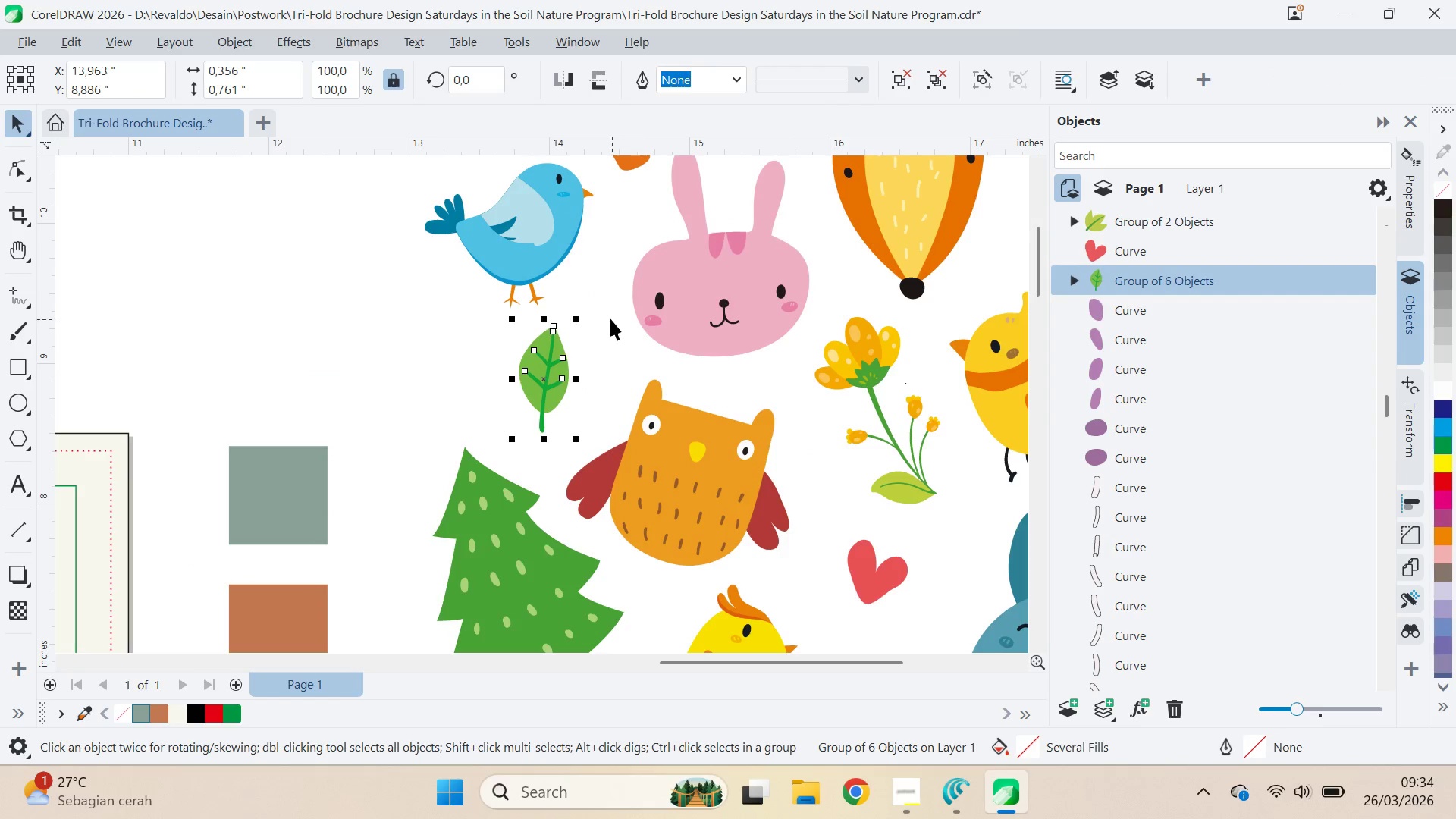 
type(qv)
 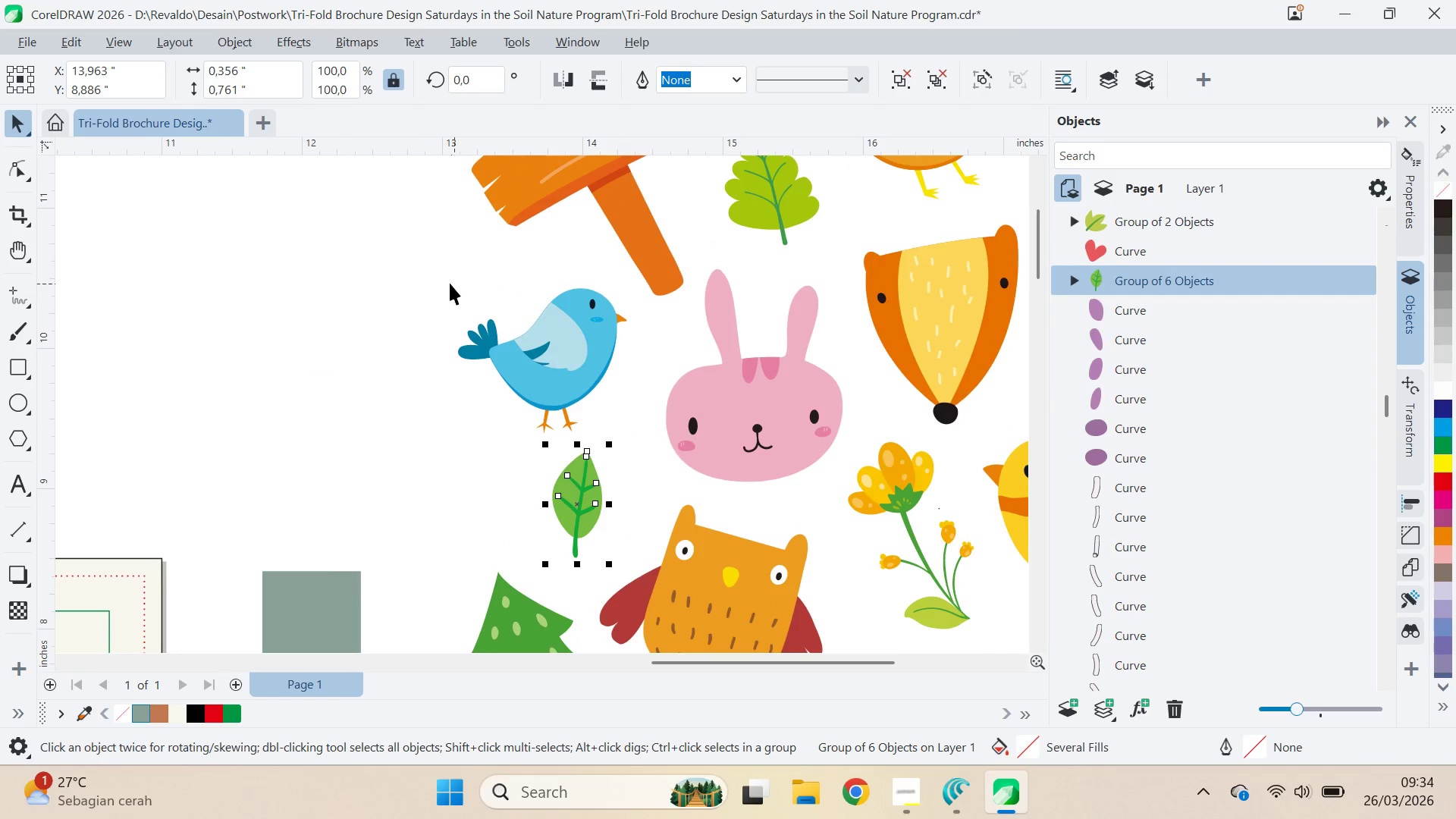 
left_click_drag(start_coordinate=[609, 308], to_coordinate=[642, 433])
 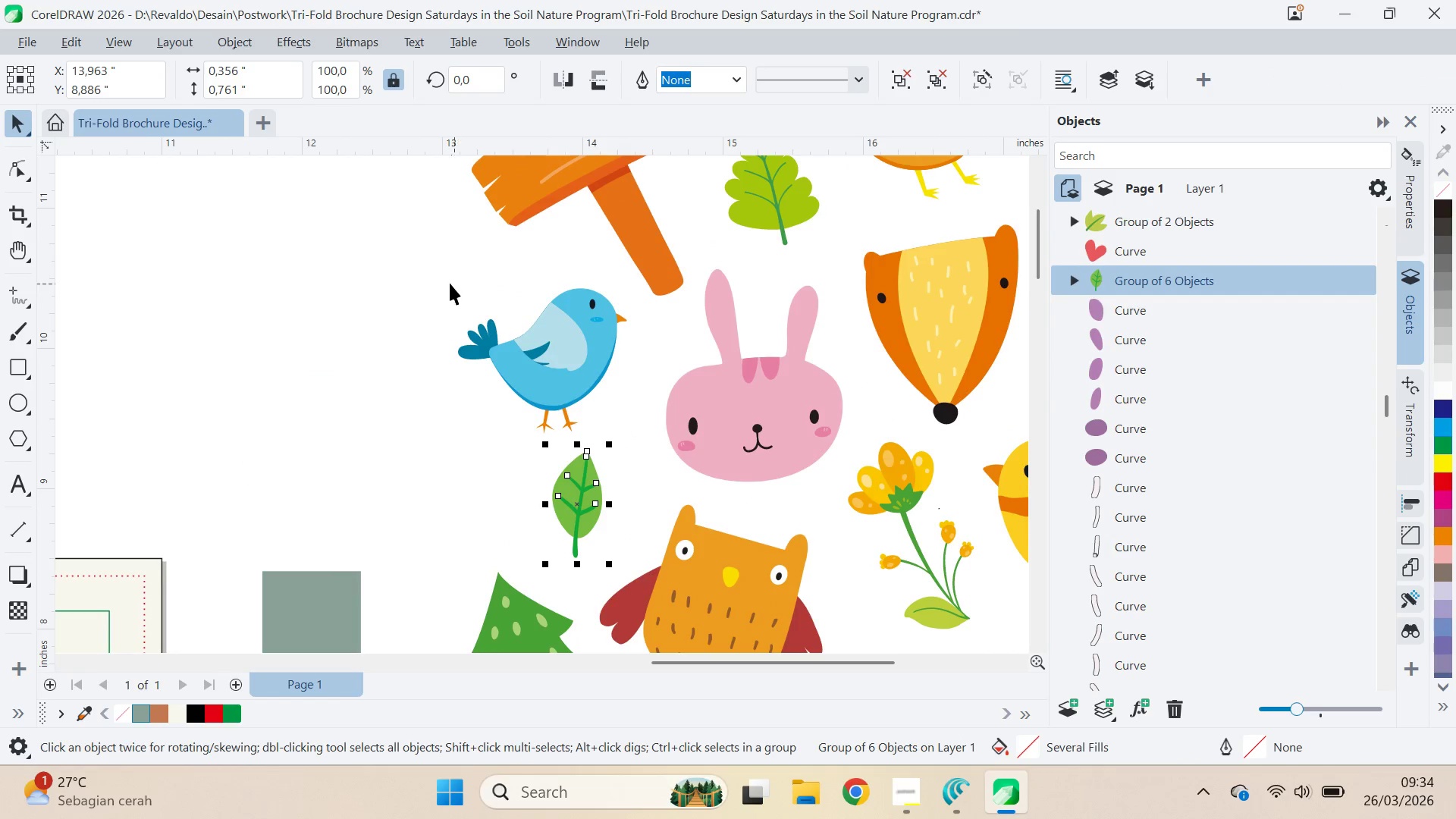 
left_click_drag(start_coordinate=[433, 287], to_coordinate=[640, 441])
 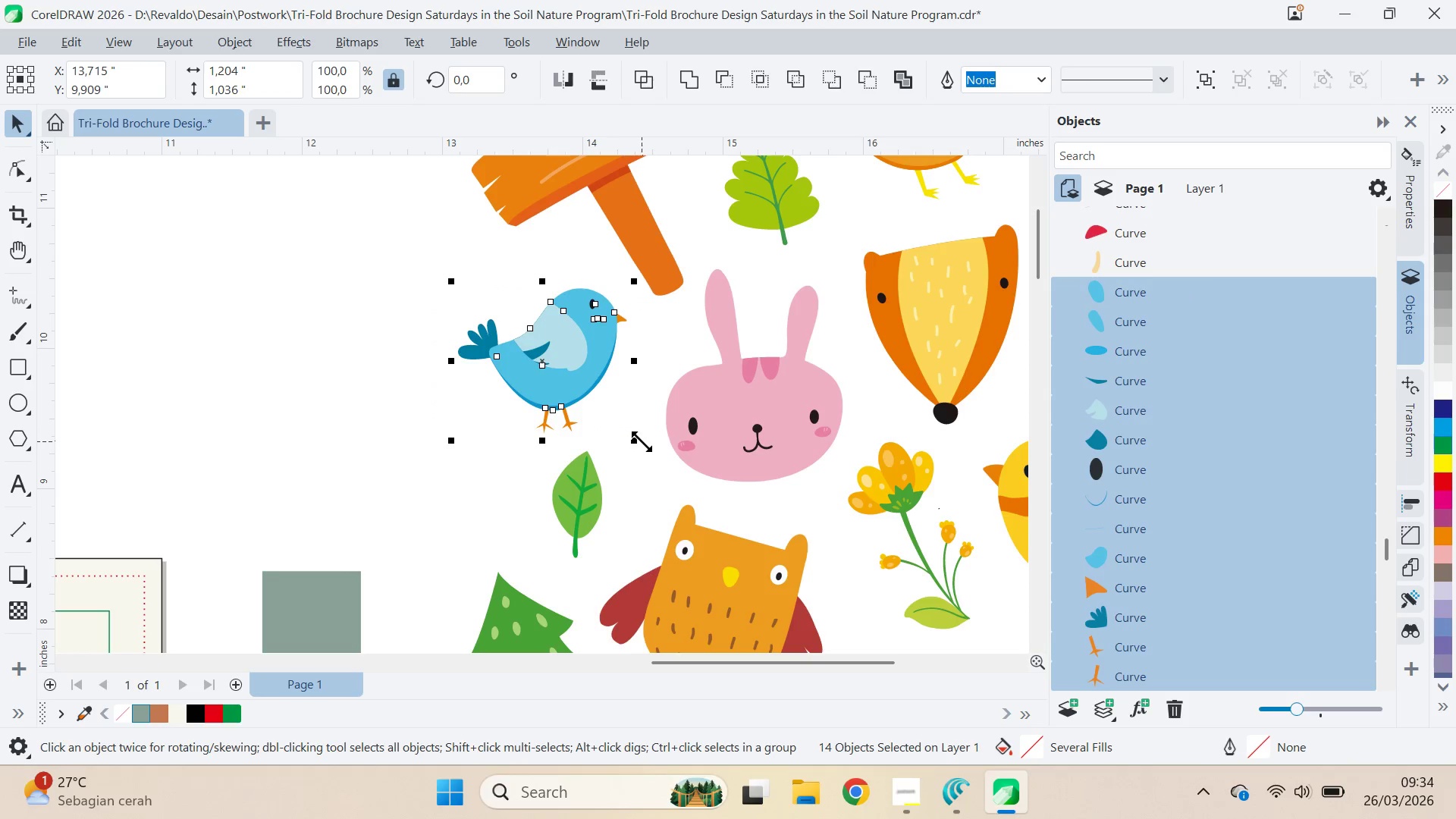 
key(Control+G)
 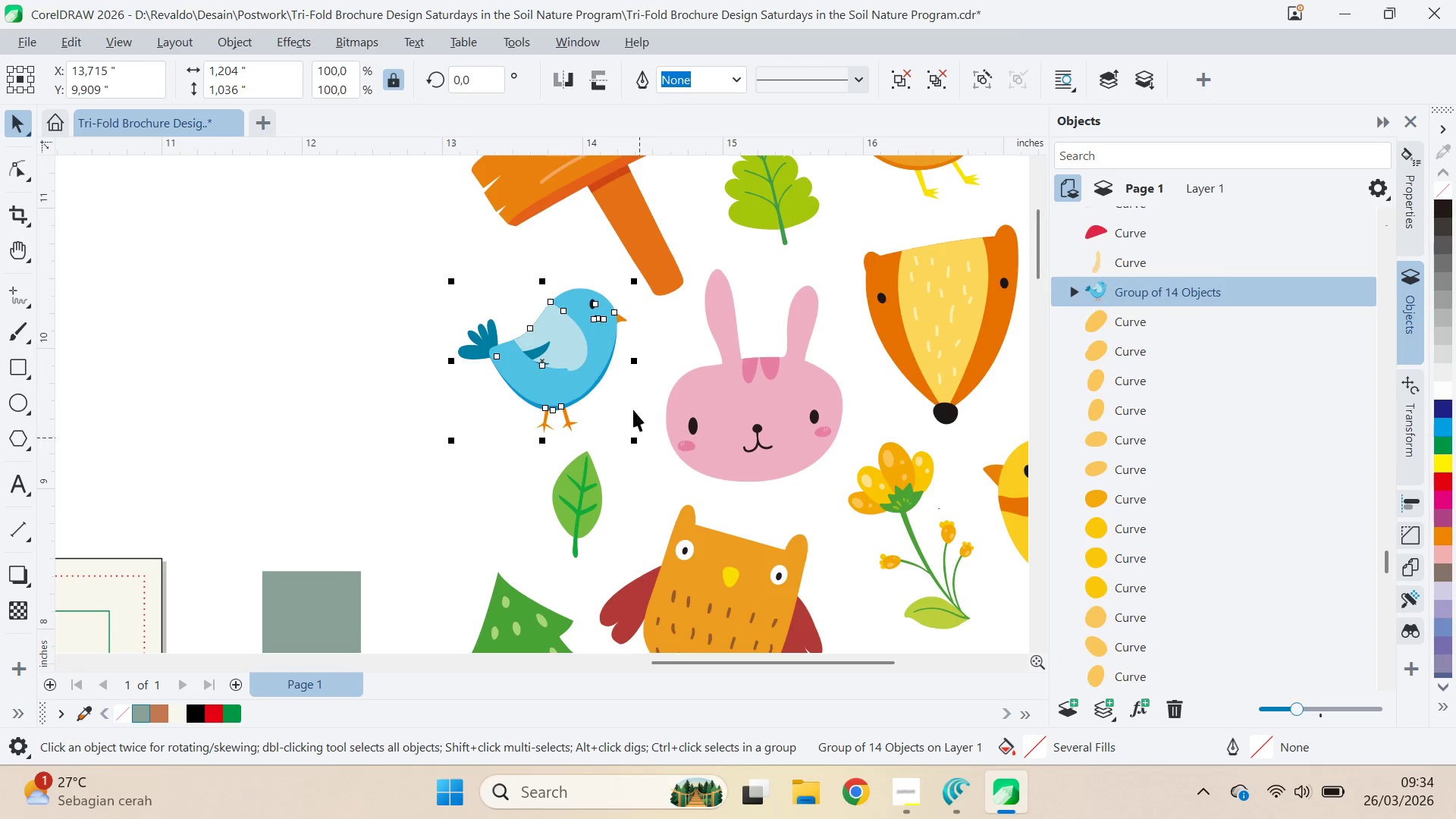 
type(qv)
 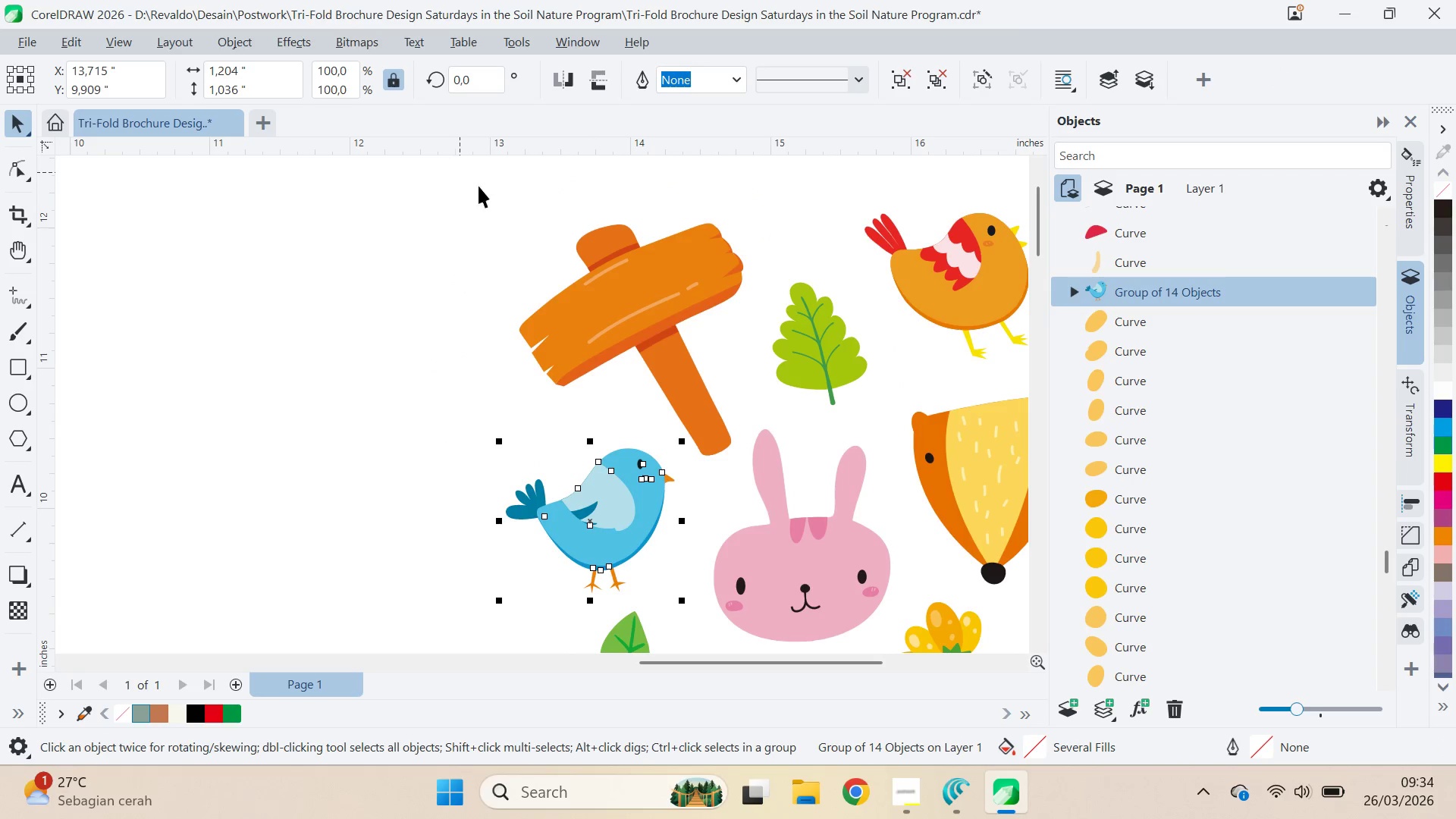 
left_click_drag(start_coordinate=[660, 350], to_coordinate=[708, 510])
 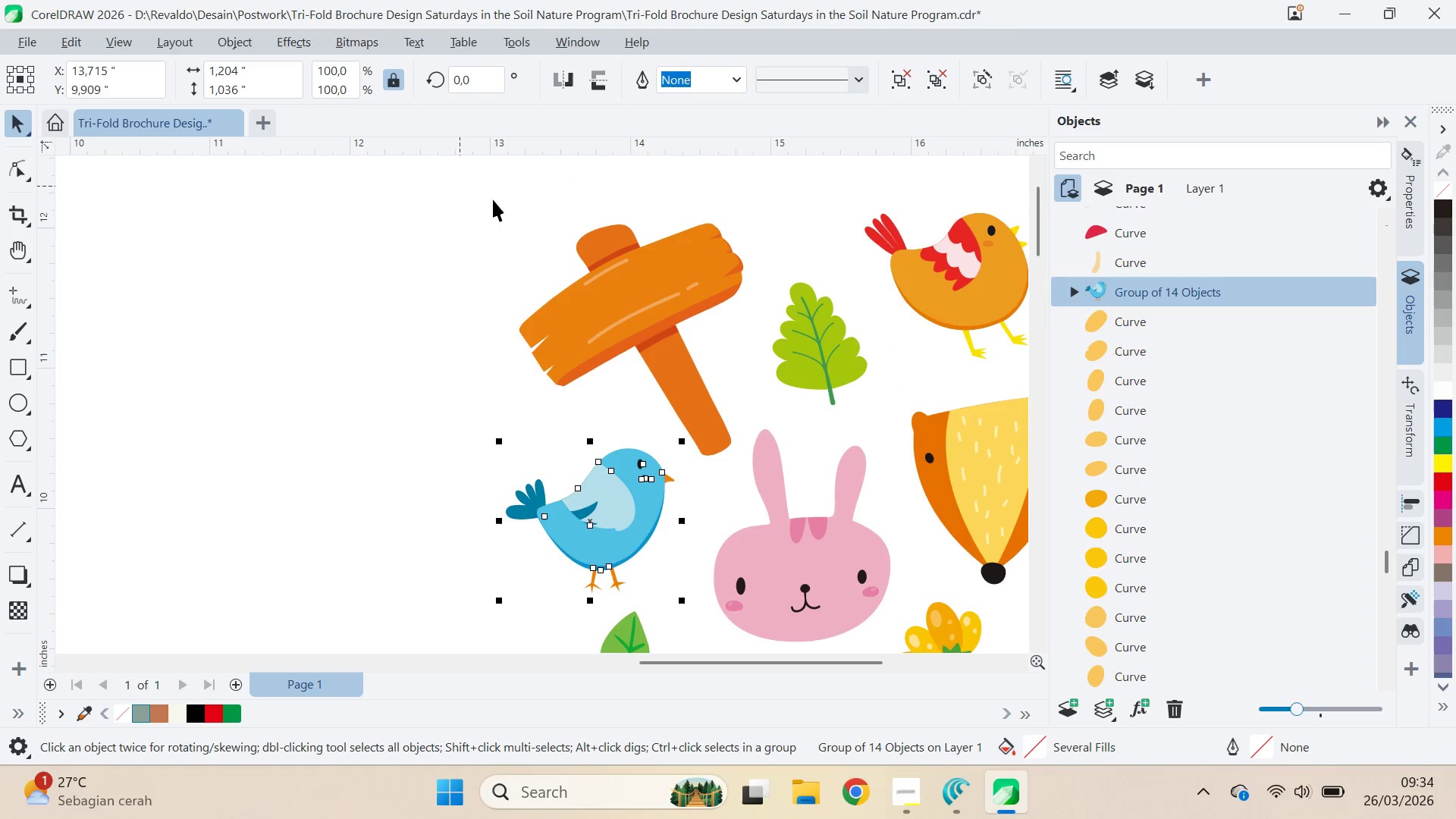 
left_click_drag(start_coordinate=[491, 191], to_coordinate=[763, 479])
 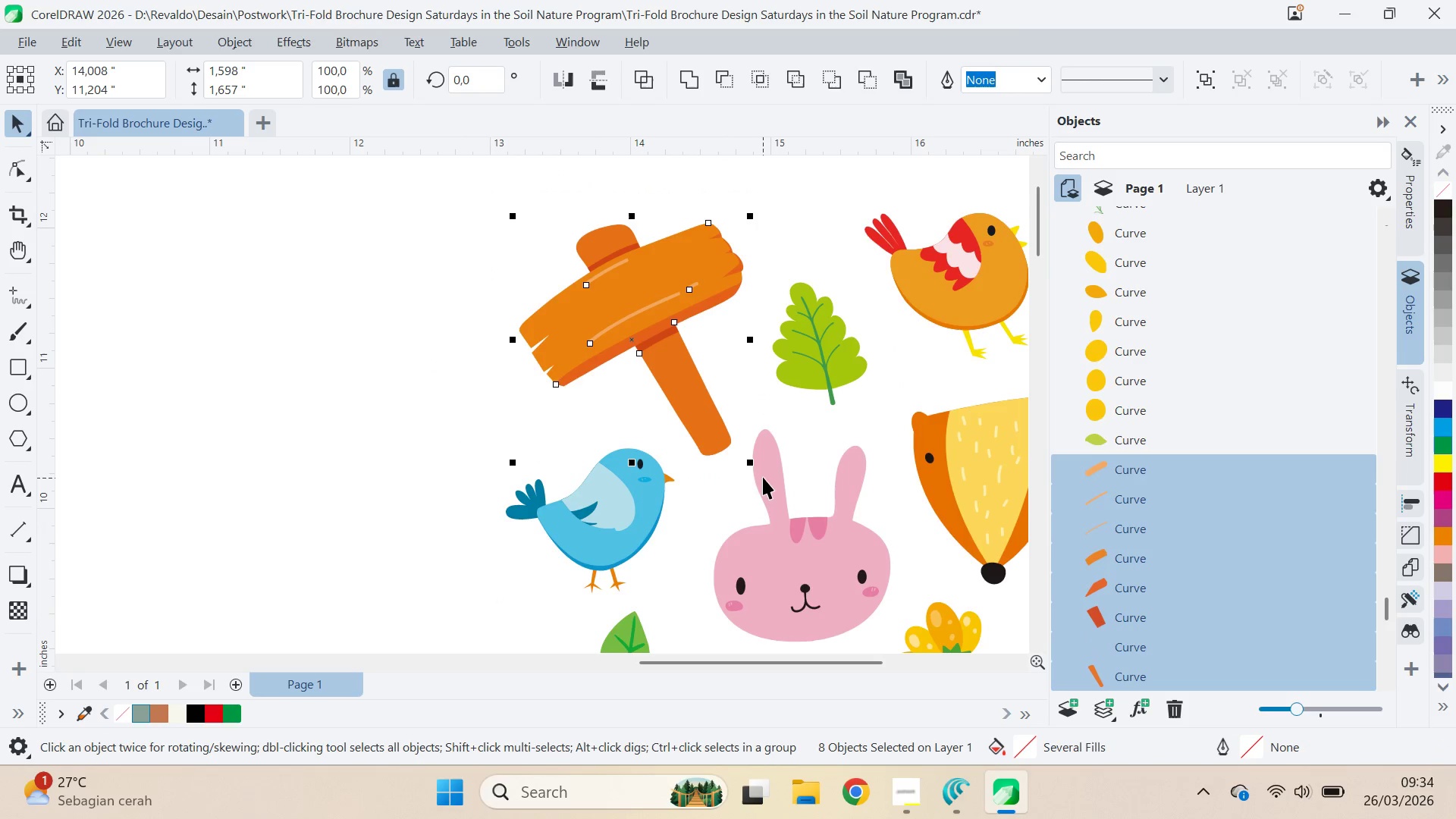 
key(Control+G)
 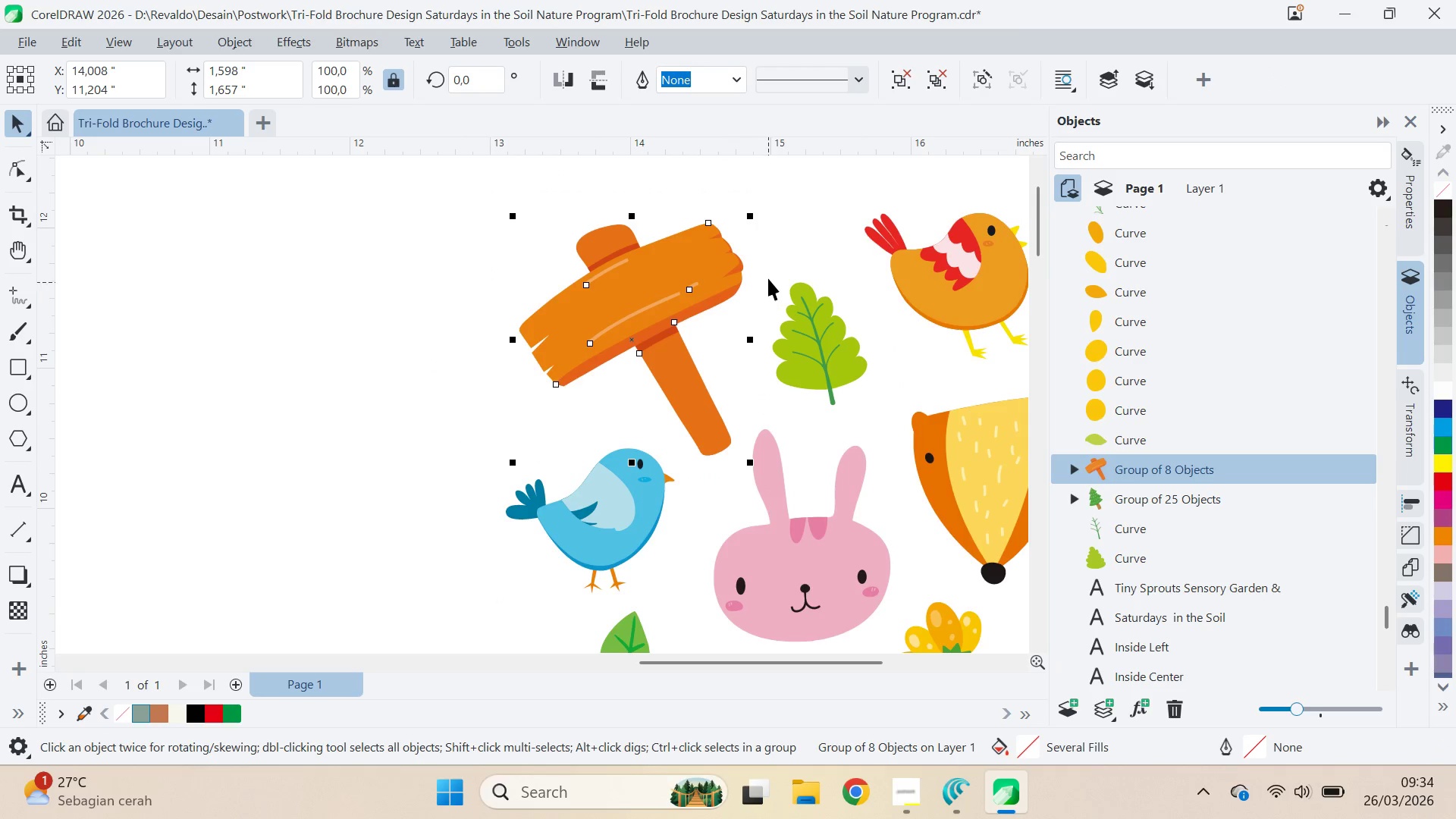 
left_click_drag(start_coordinate=[761, 266], to_coordinate=[891, 425])
 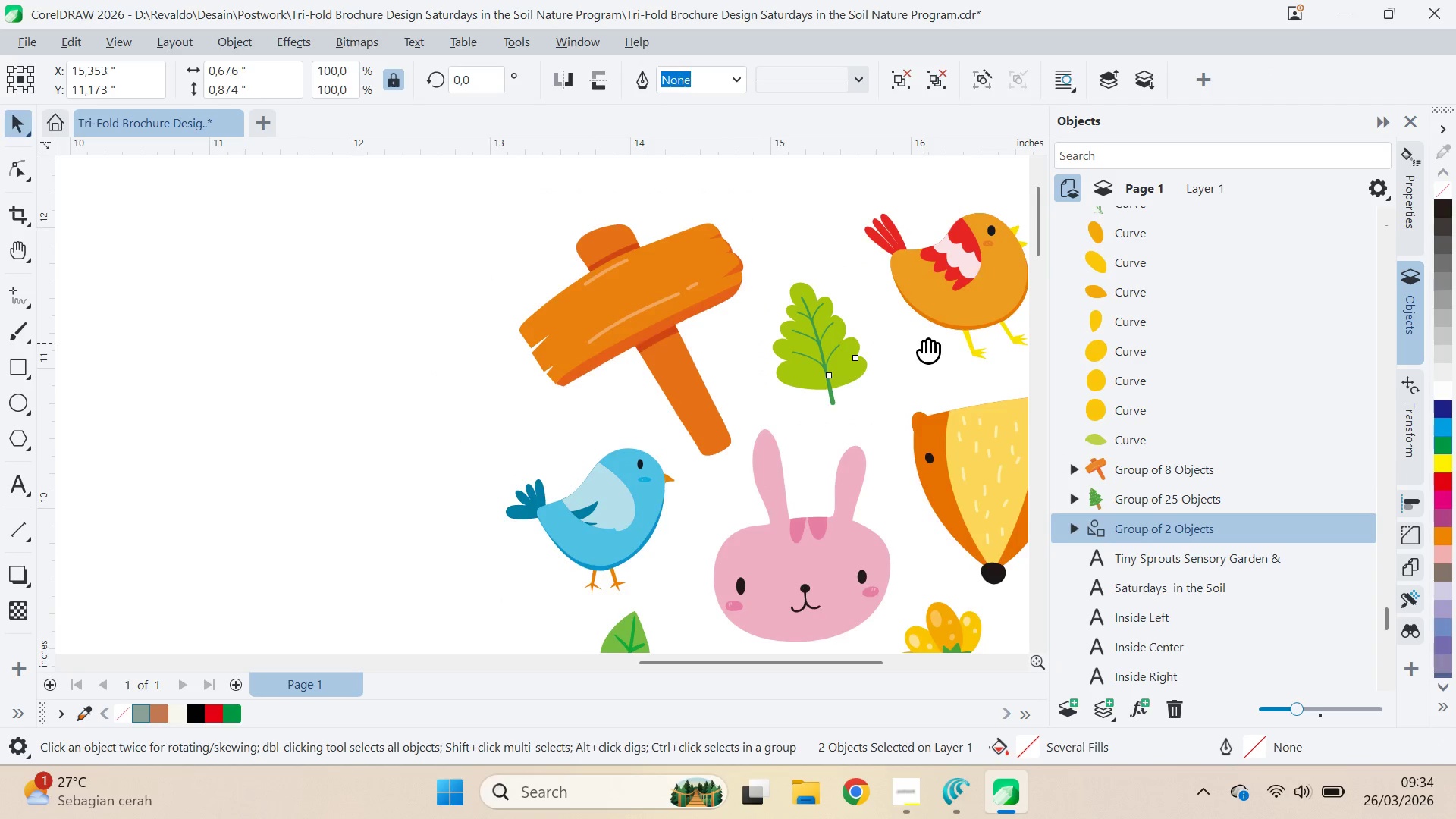 
key(Control+G)
 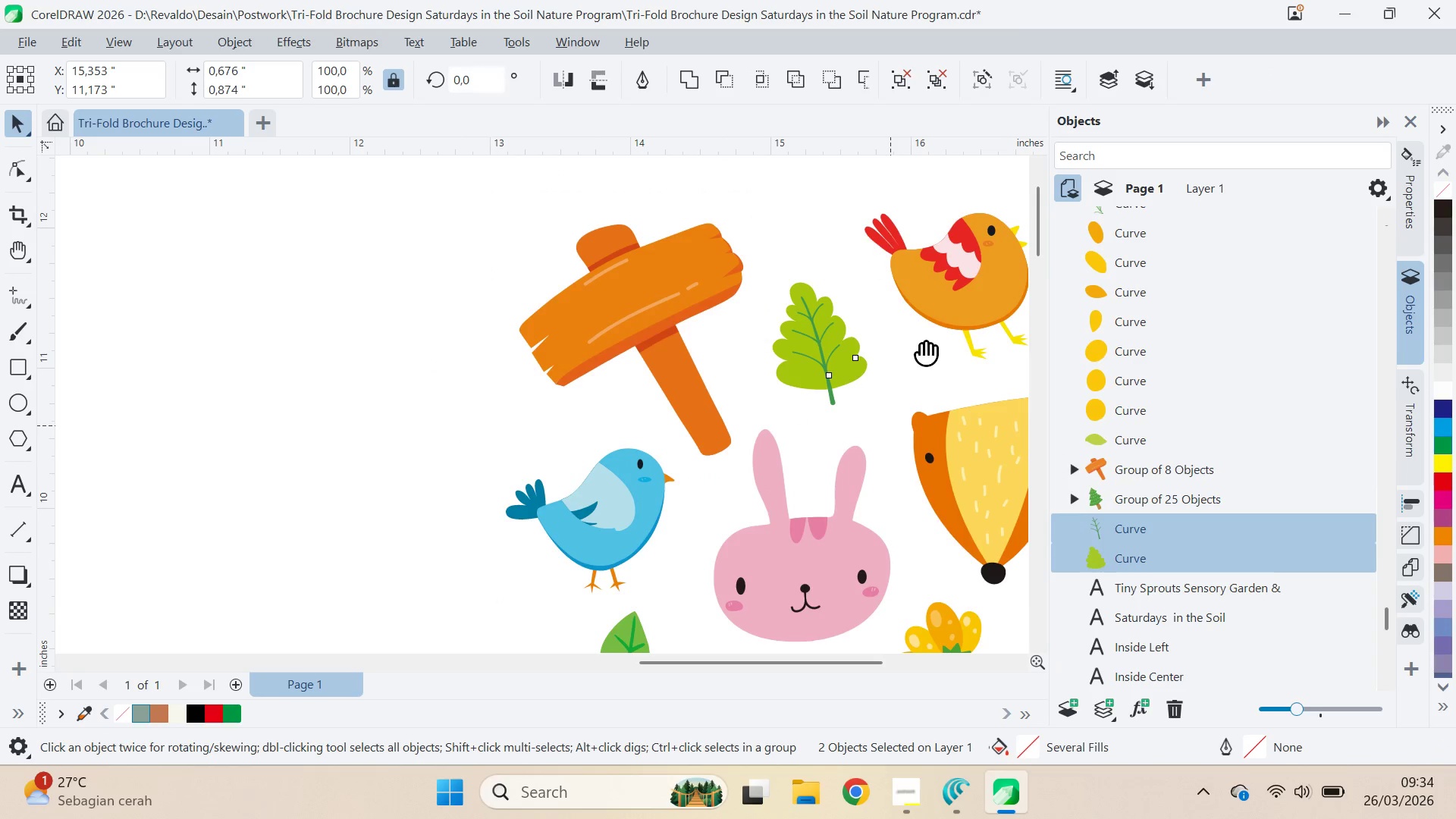 
type(qv)
 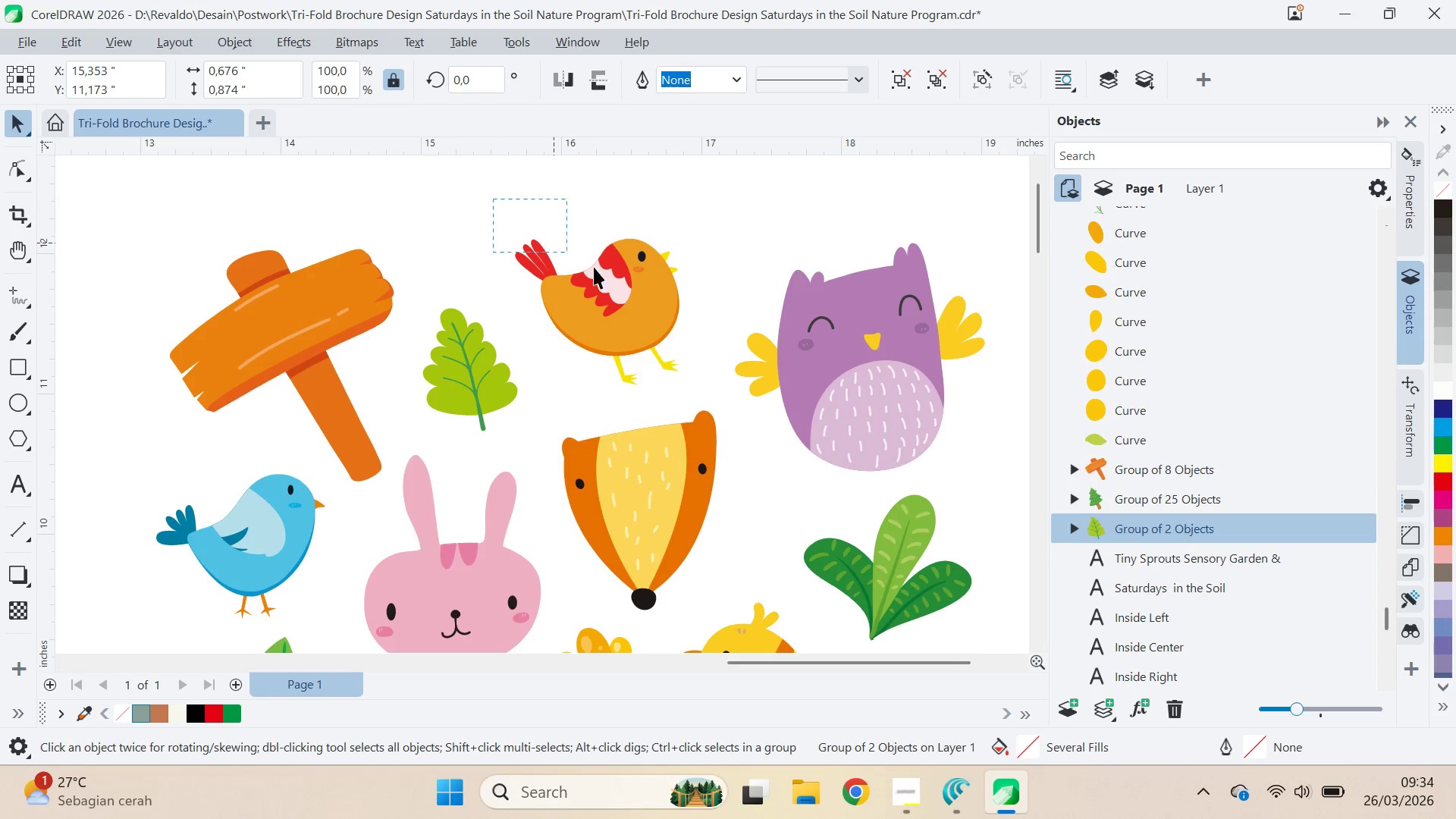 
left_click_drag(start_coordinate=[920, 341], to_coordinate=[570, 367])
 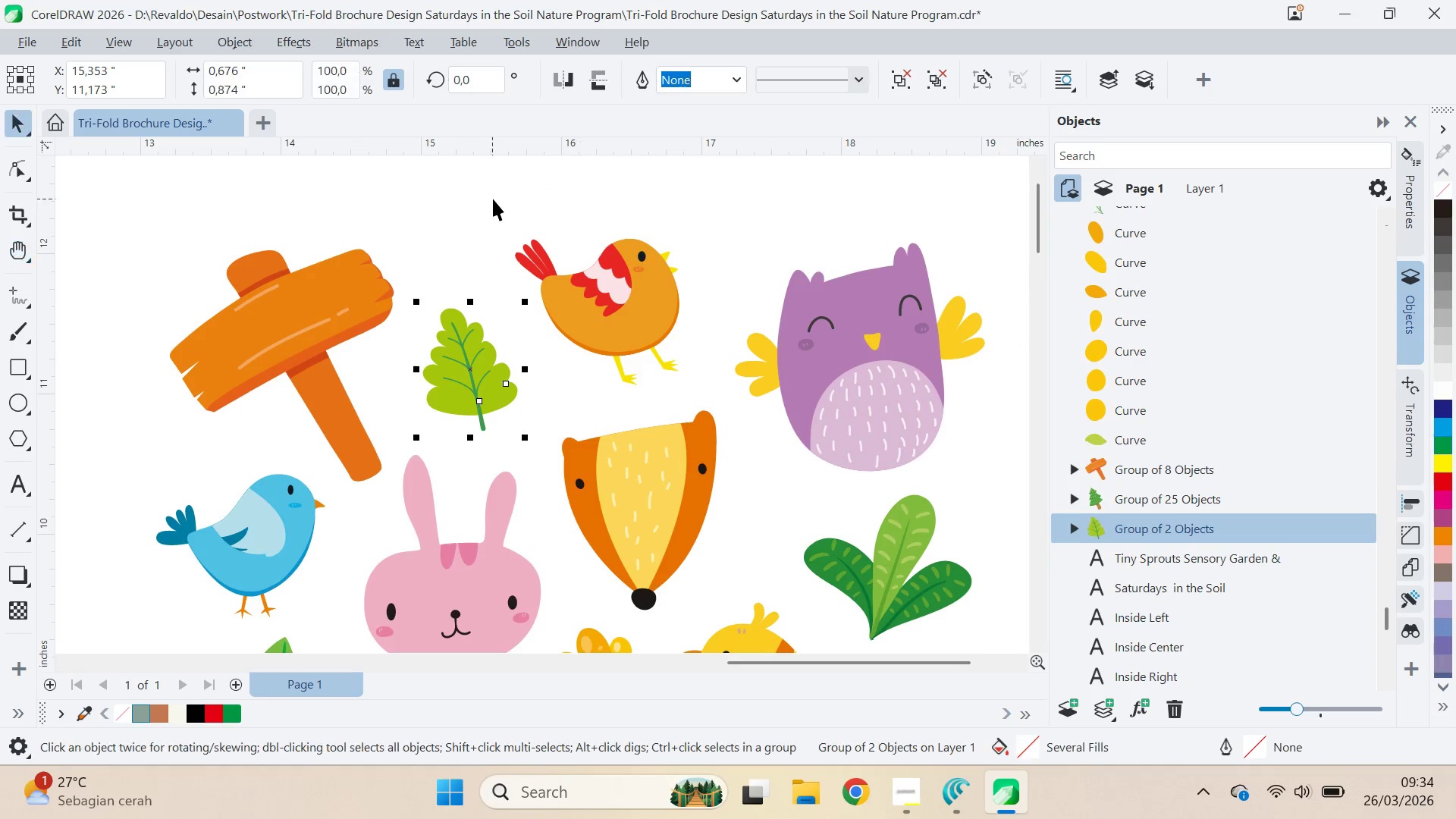 
left_click_drag(start_coordinate=[493, 199], to_coordinate=[715, 399])
 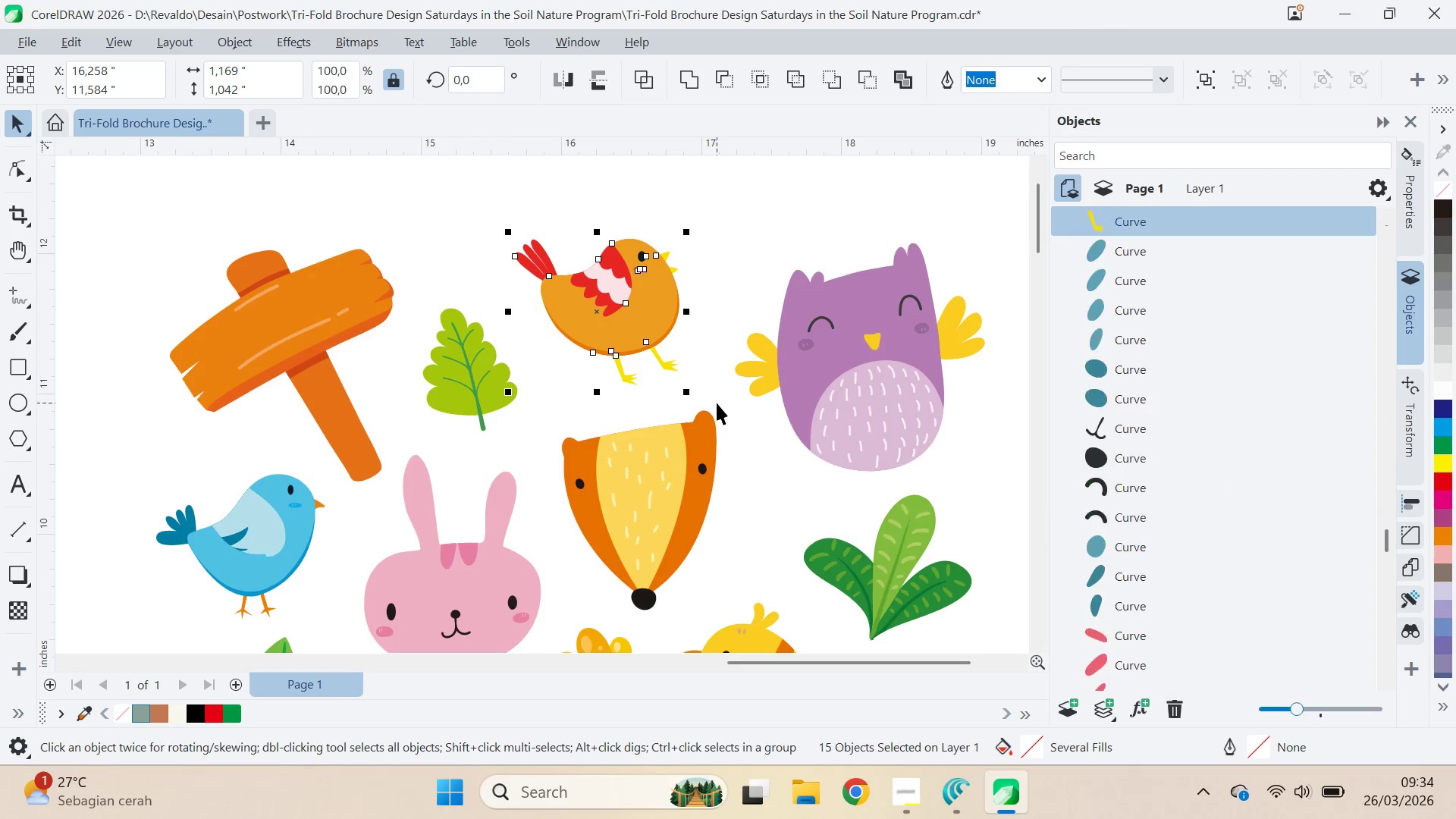 
key(Control+G)
 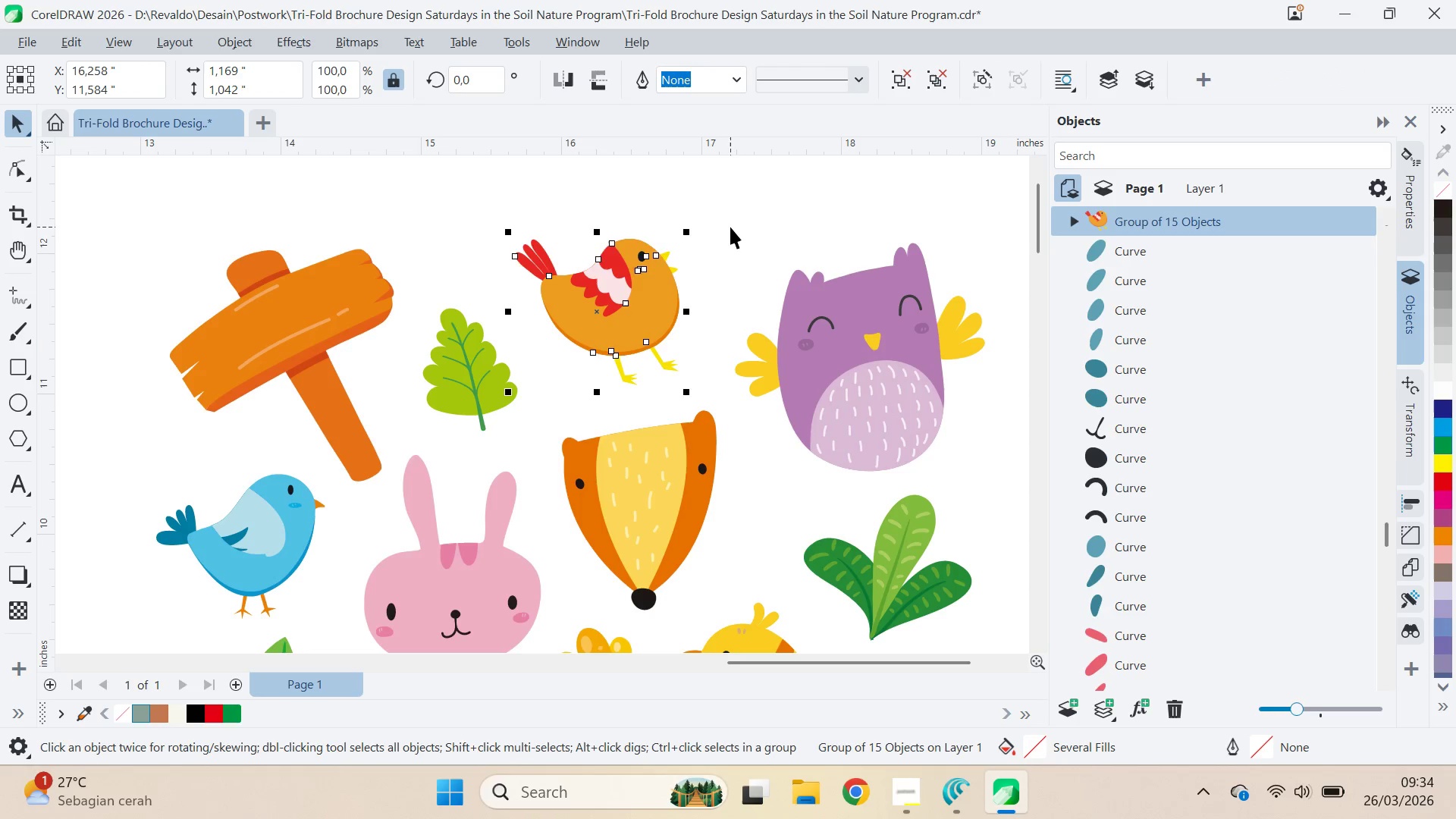 
left_click_drag(start_coordinate=[730, 227], to_coordinate=[1003, 491])
 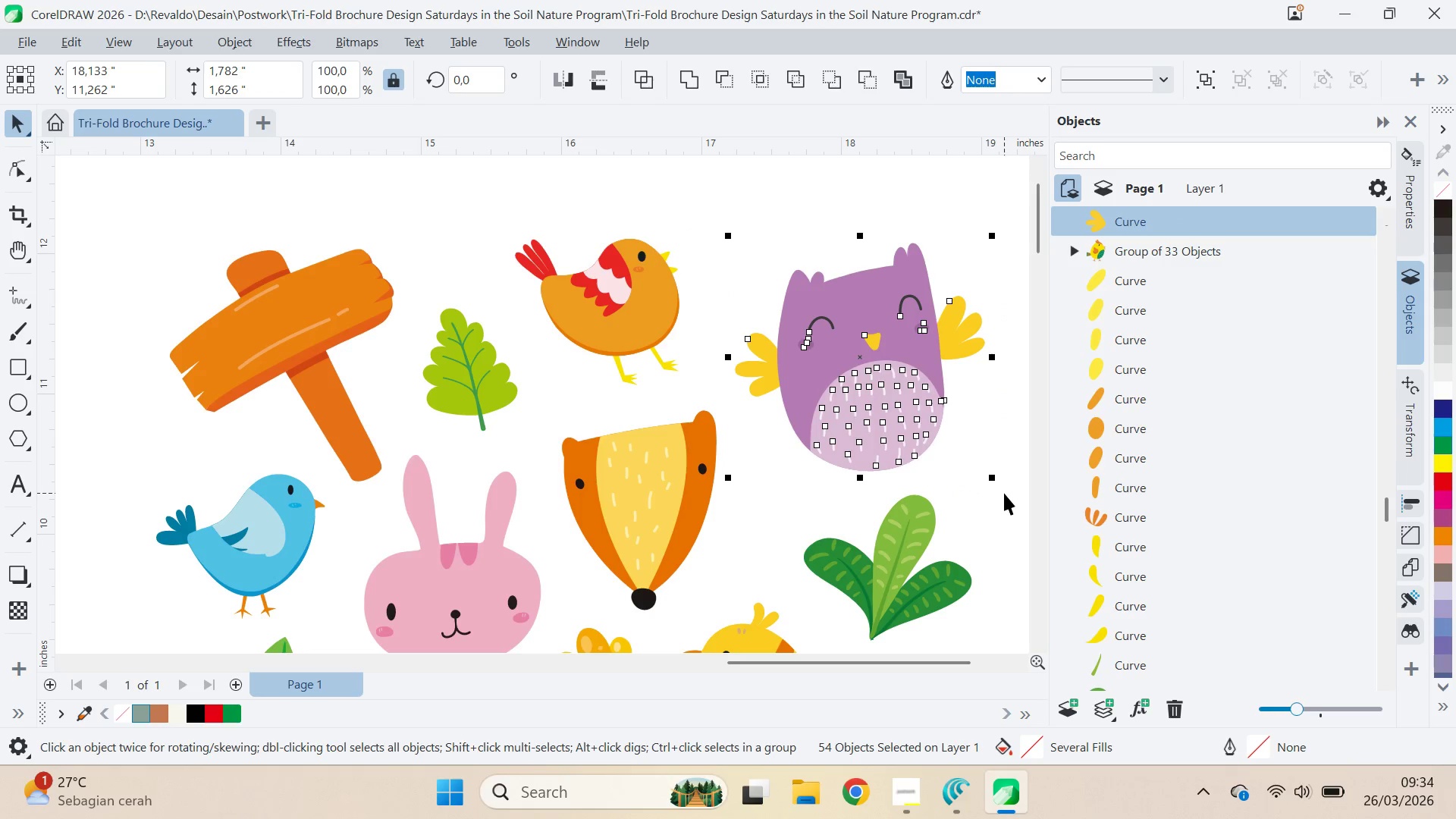 
key(Control+G)
 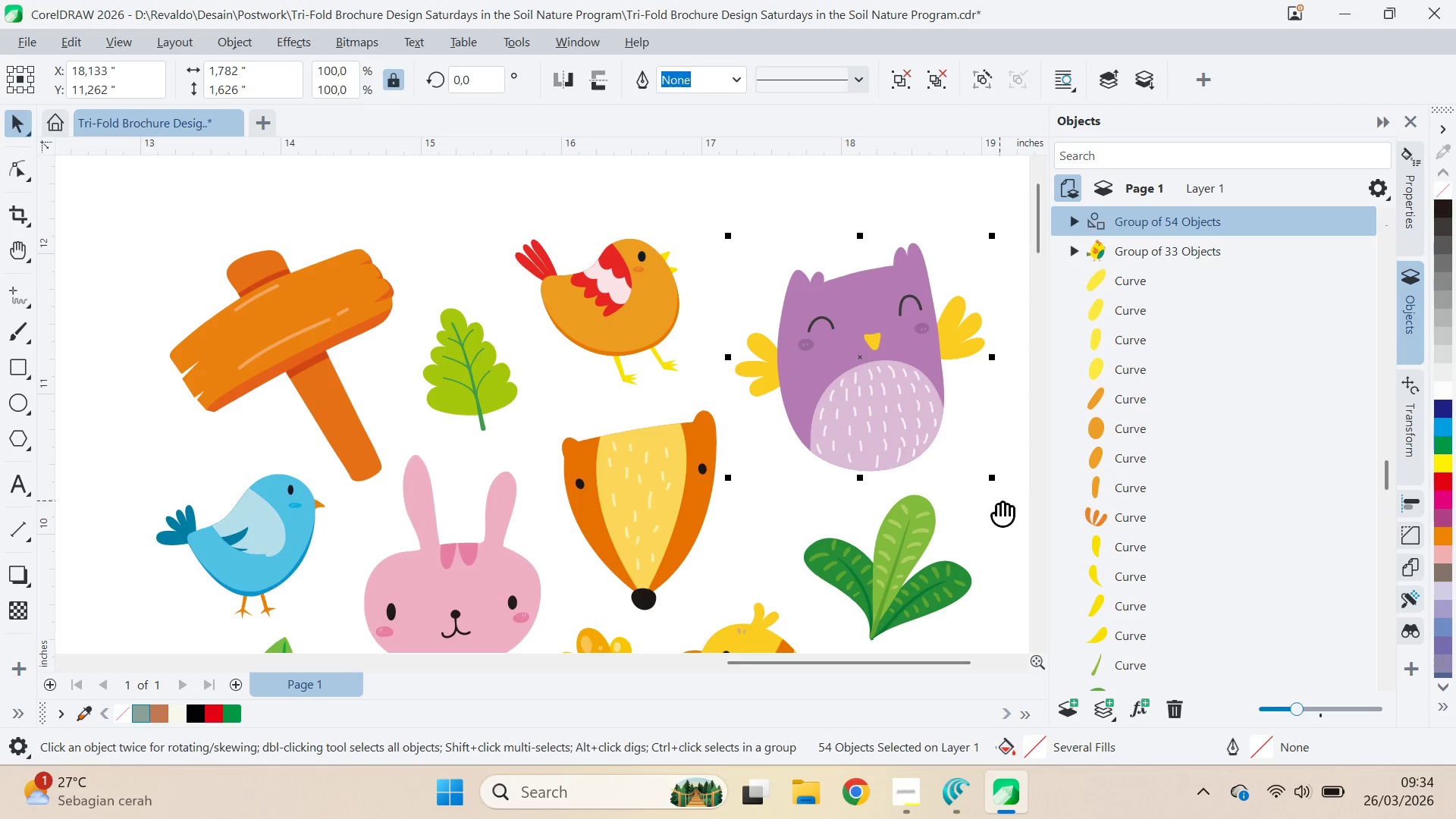 
key(Q)
 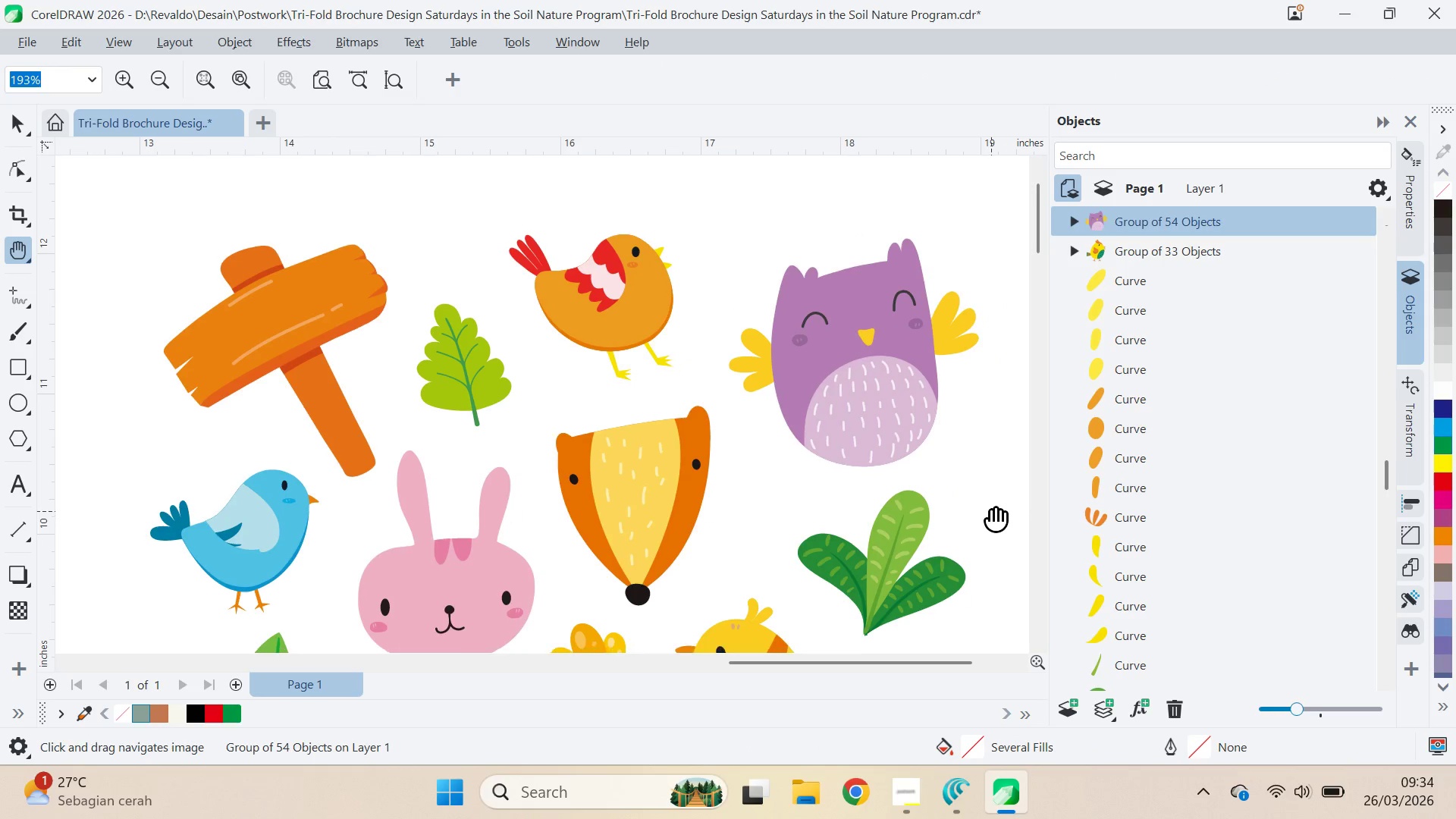 
left_click_drag(start_coordinate=[997, 516], to_coordinate=[817, 371])
 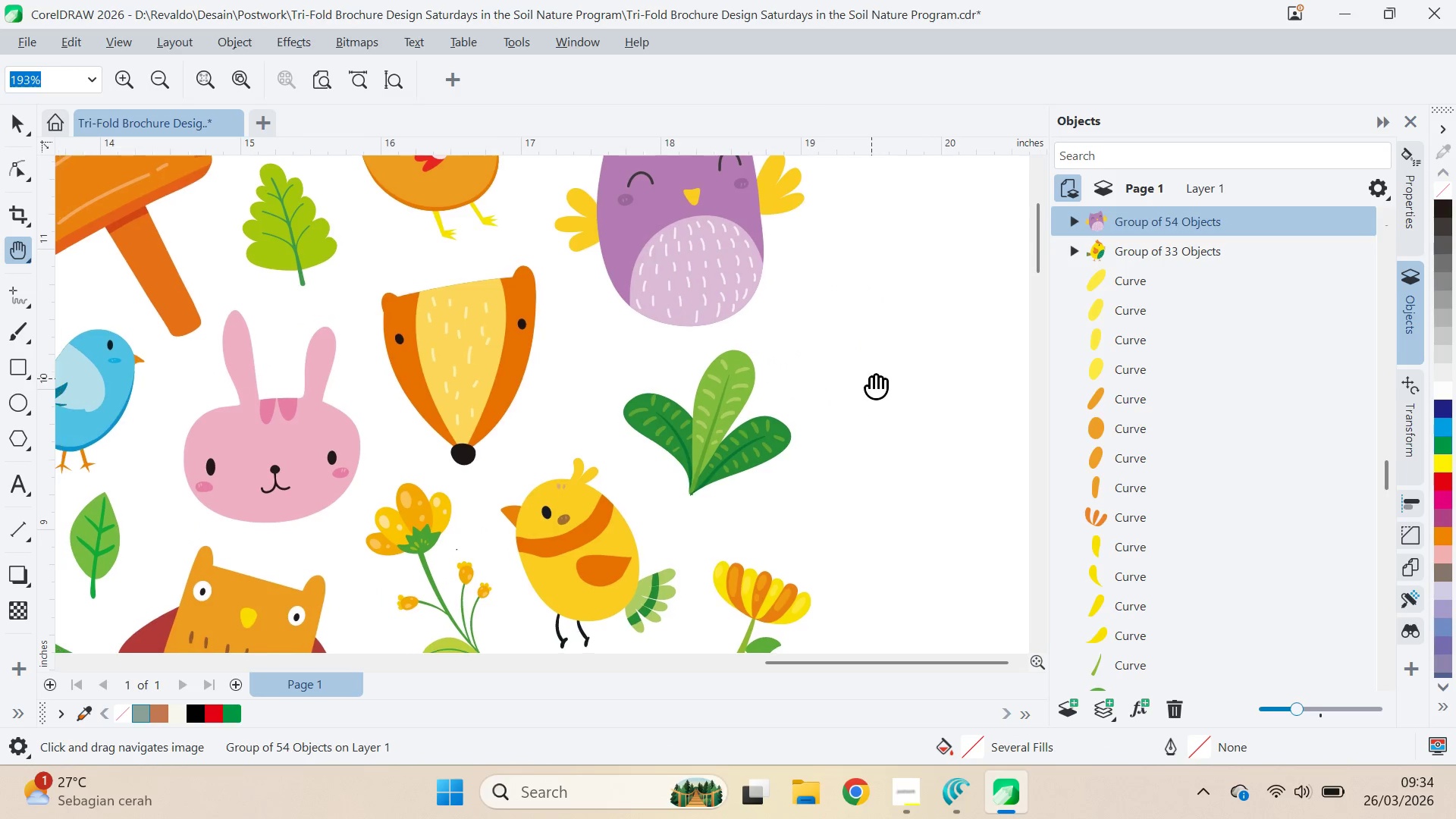 
double_click([871, 378])
 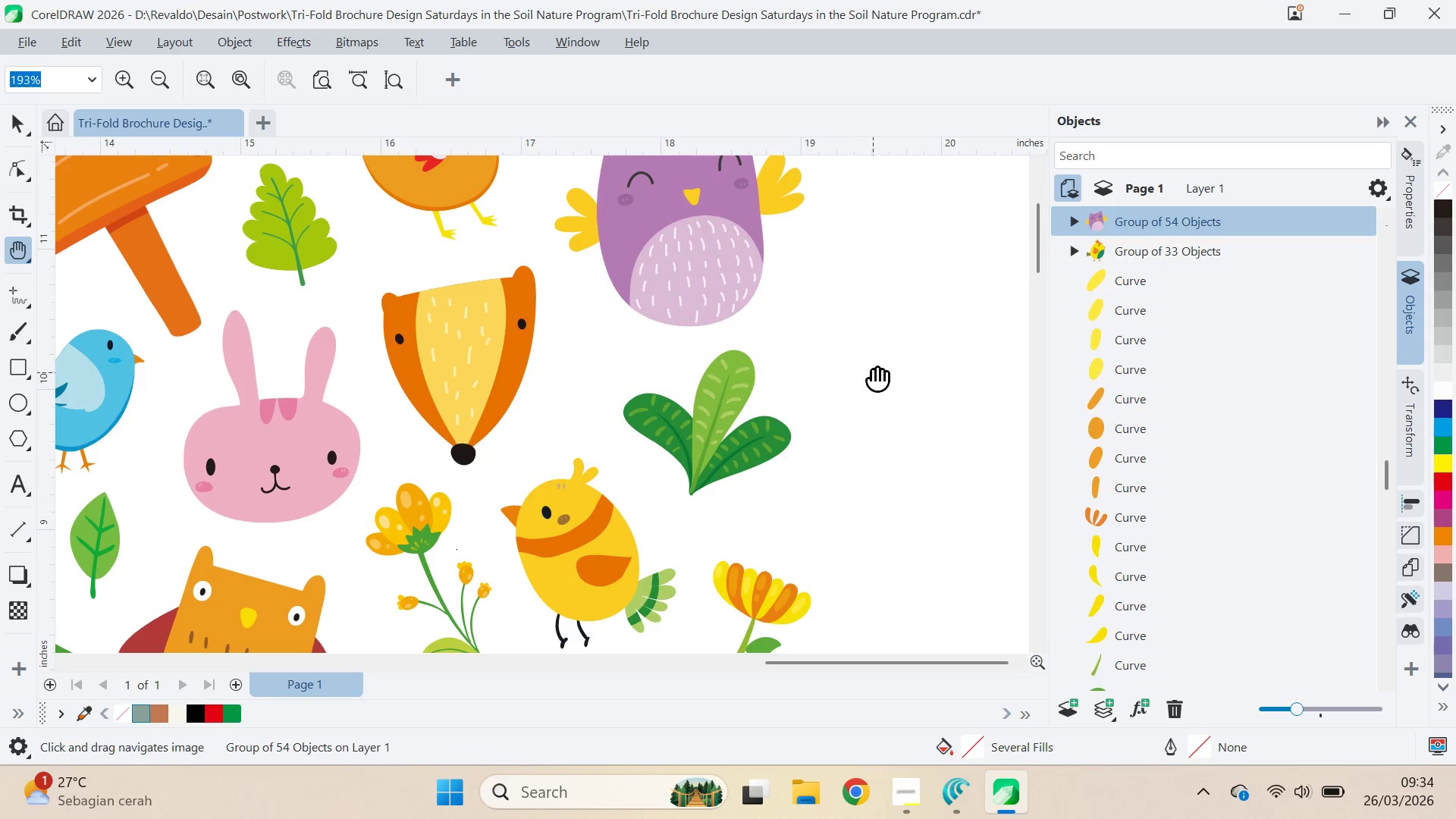 
key(V)
 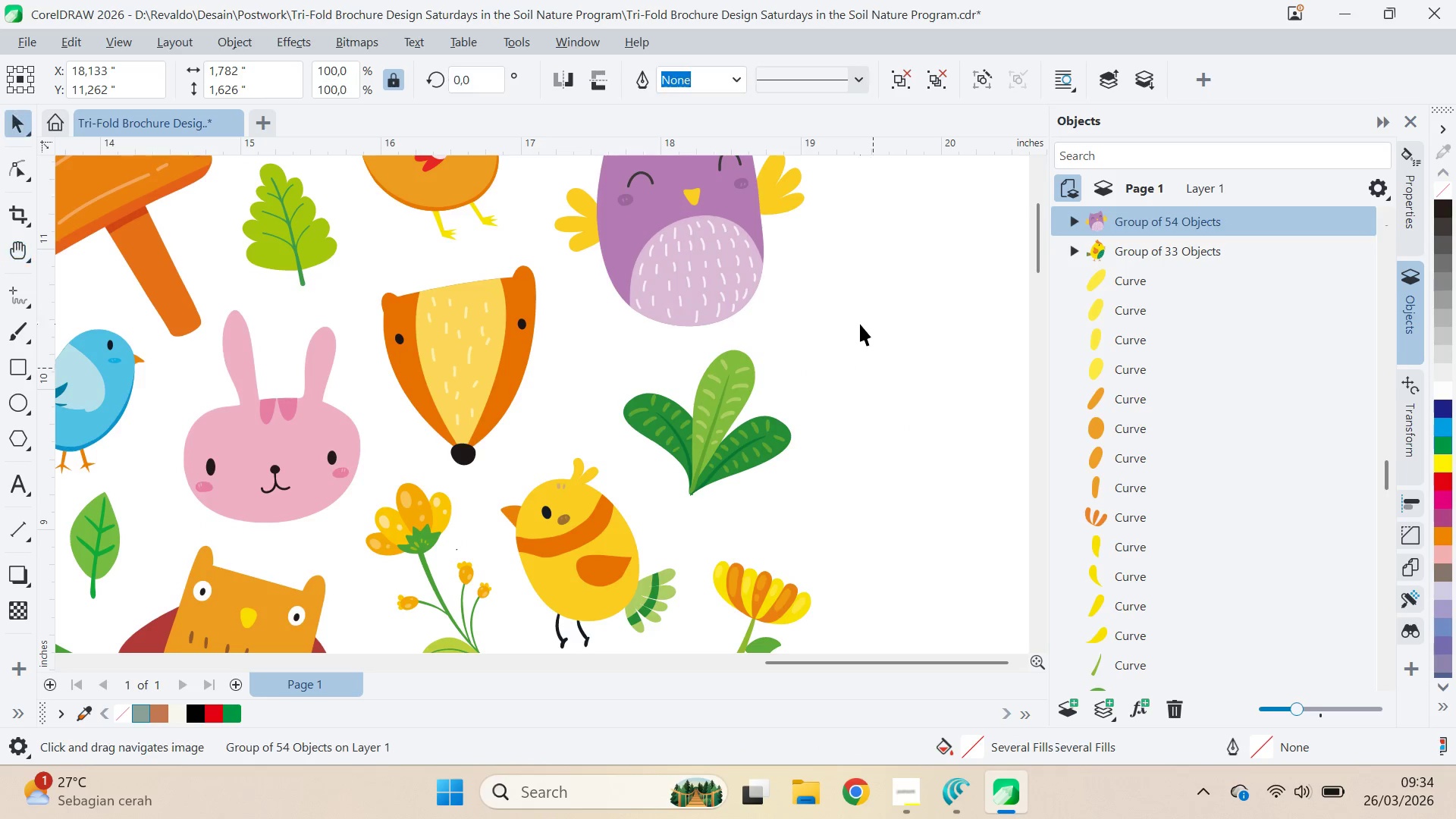 
left_click_drag(start_coordinate=[860, 324], to_coordinate=[609, 516])
 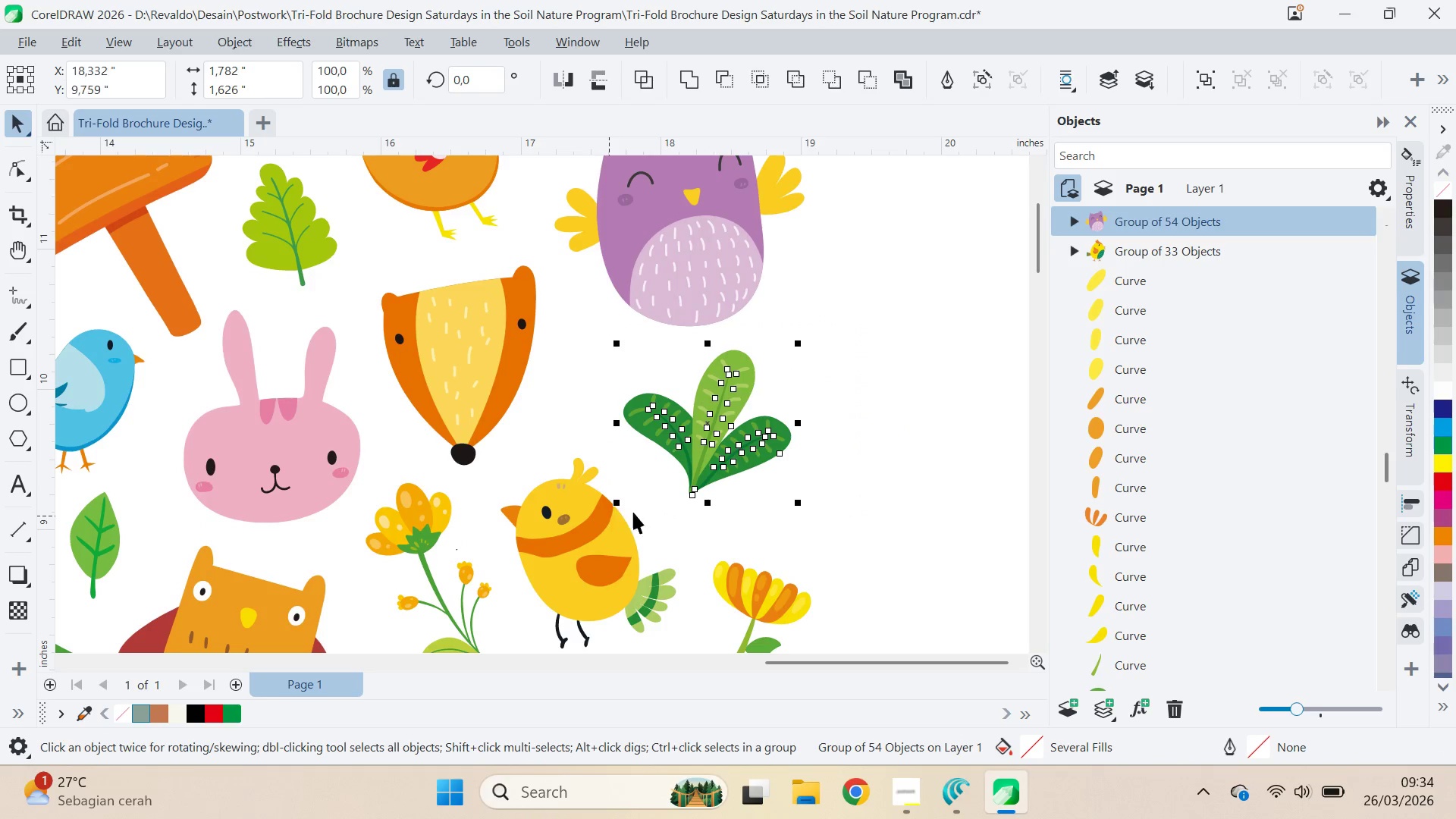 
key(Control+F)
 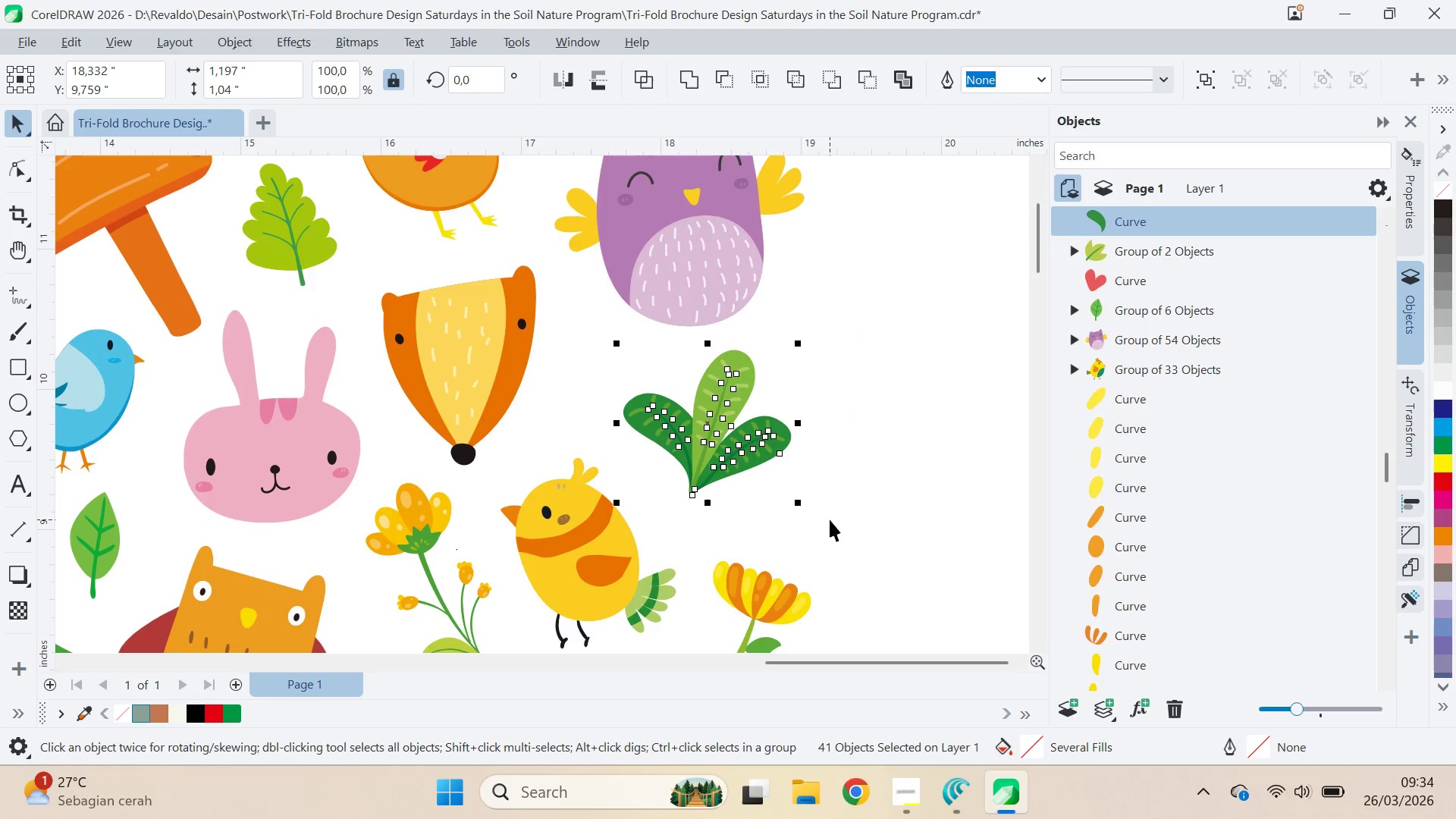 
key(Control+G)
 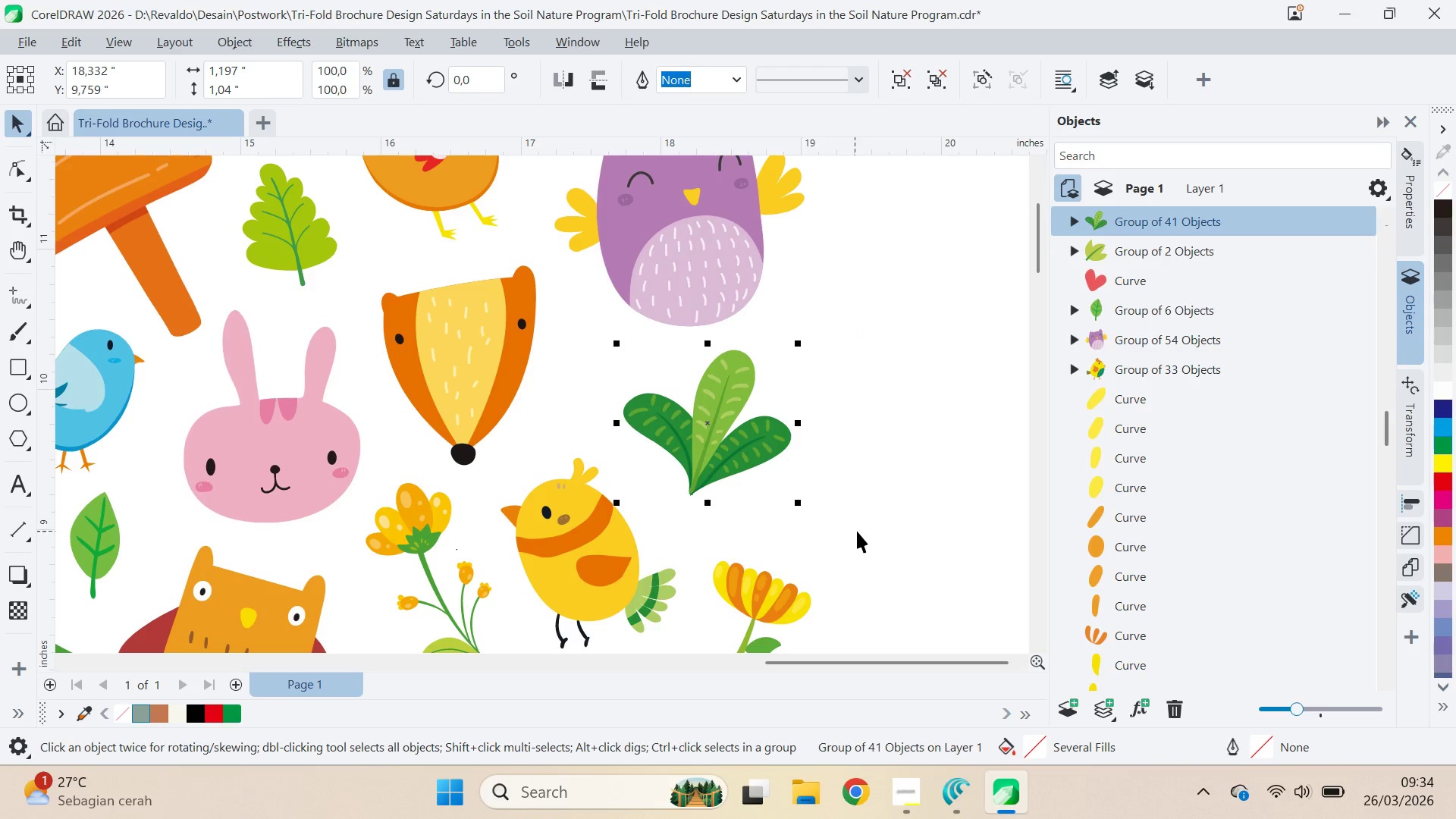 
type(qv)
 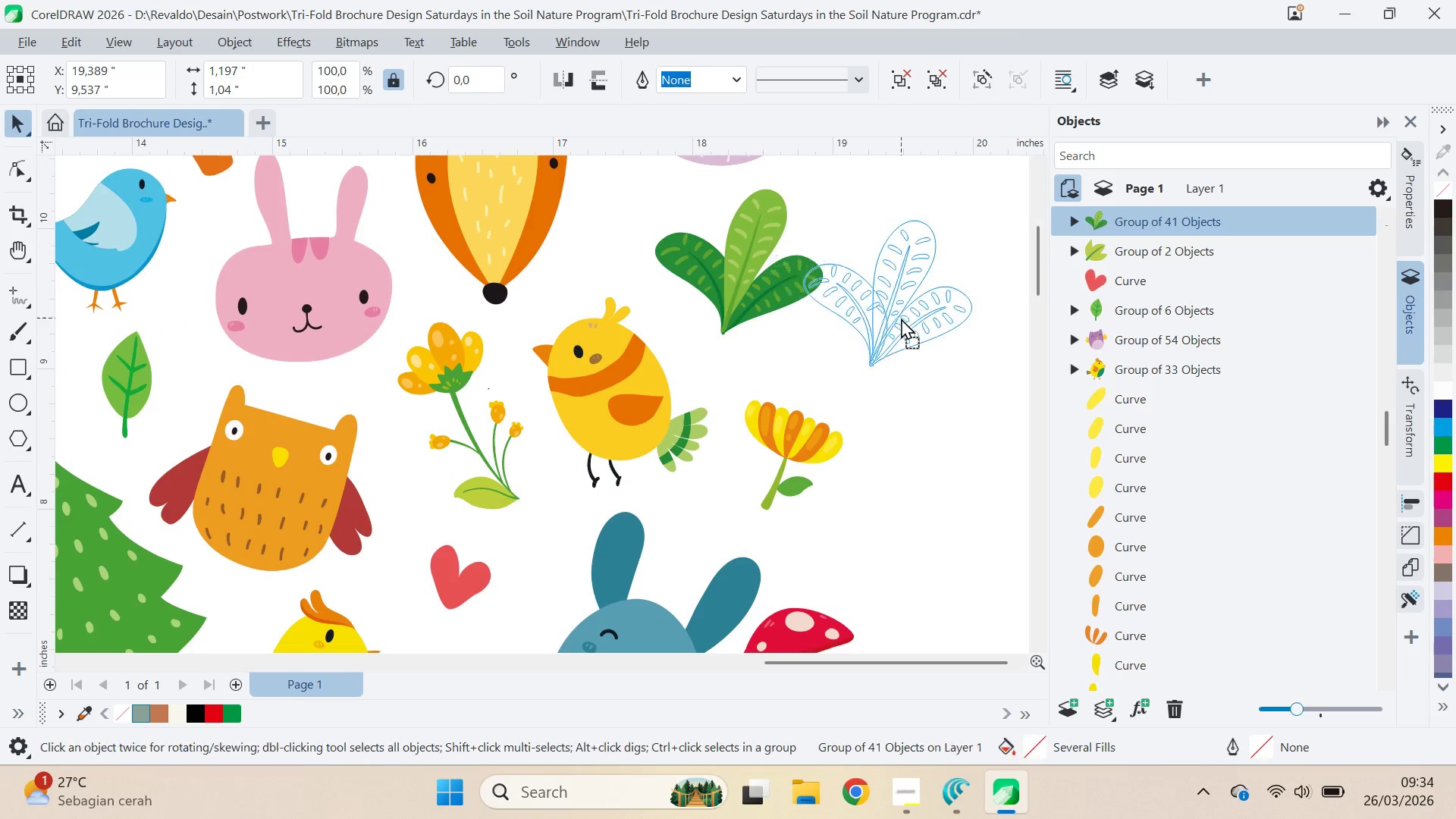 
left_click_drag(start_coordinate=[859, 528], to_coordinate=[891, 367])
 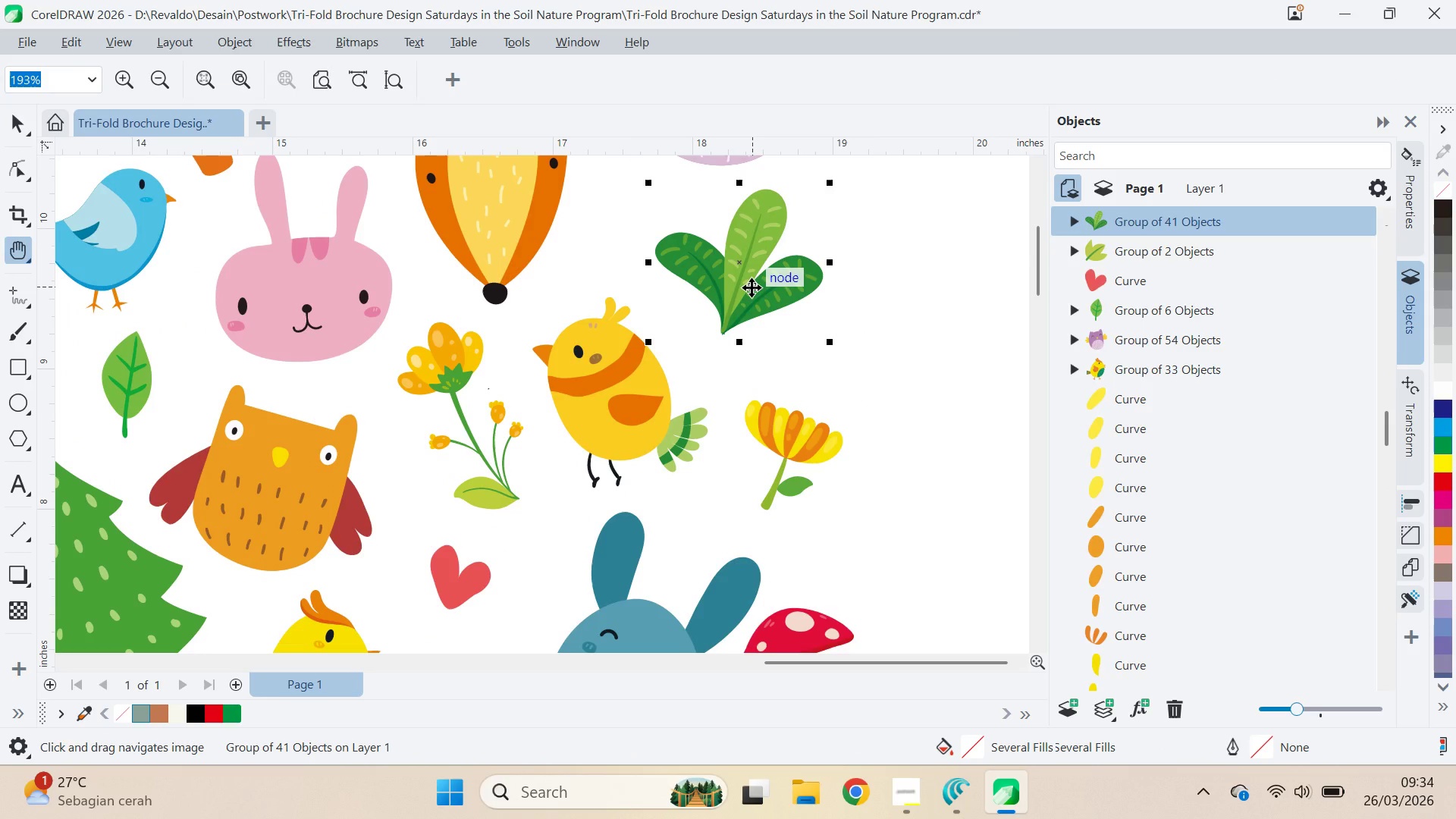 
left_click_drag(start_coordinate=[752, 287], to_coordinate=[901, 318])
 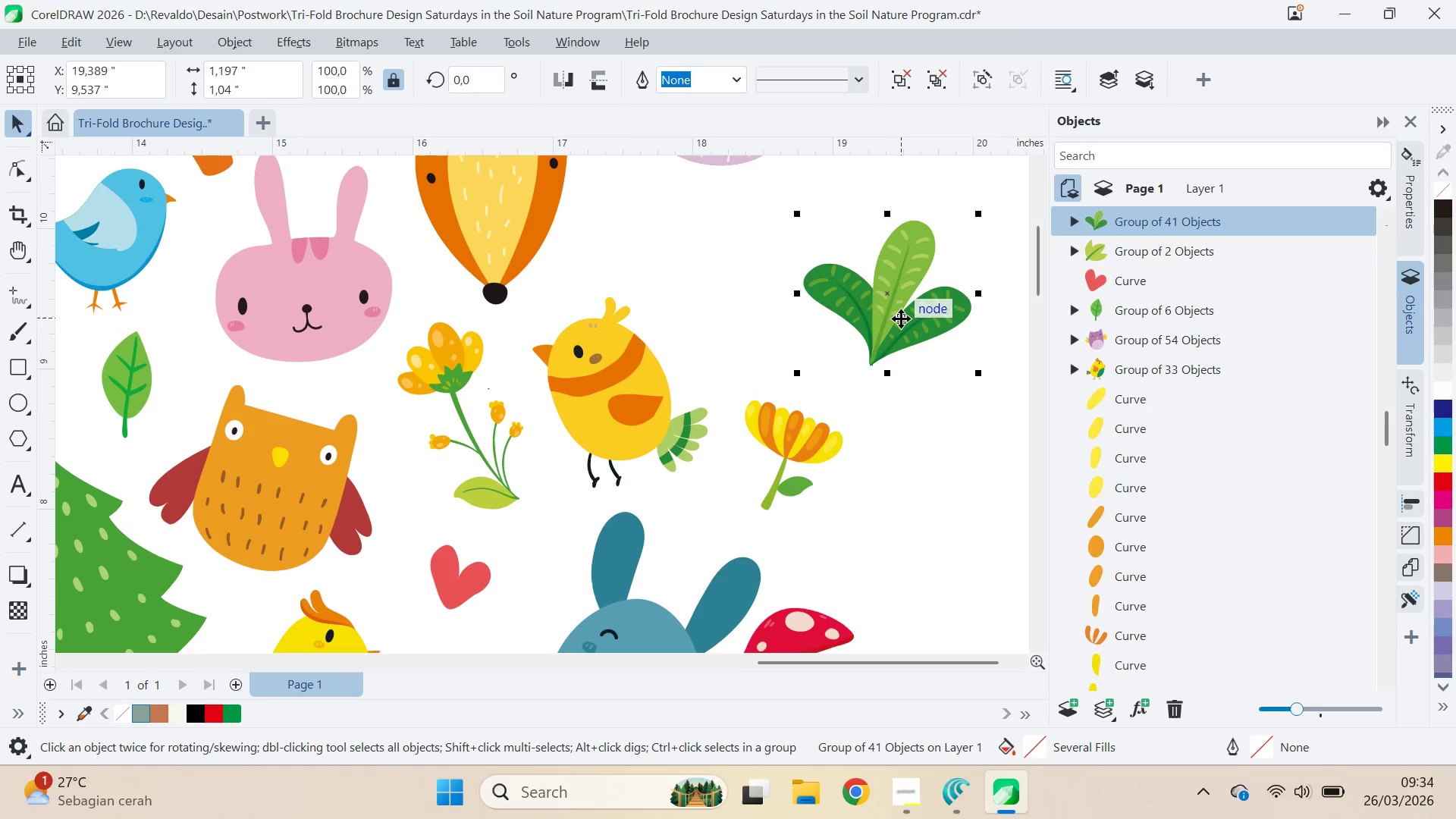 
key(Control+Z)
 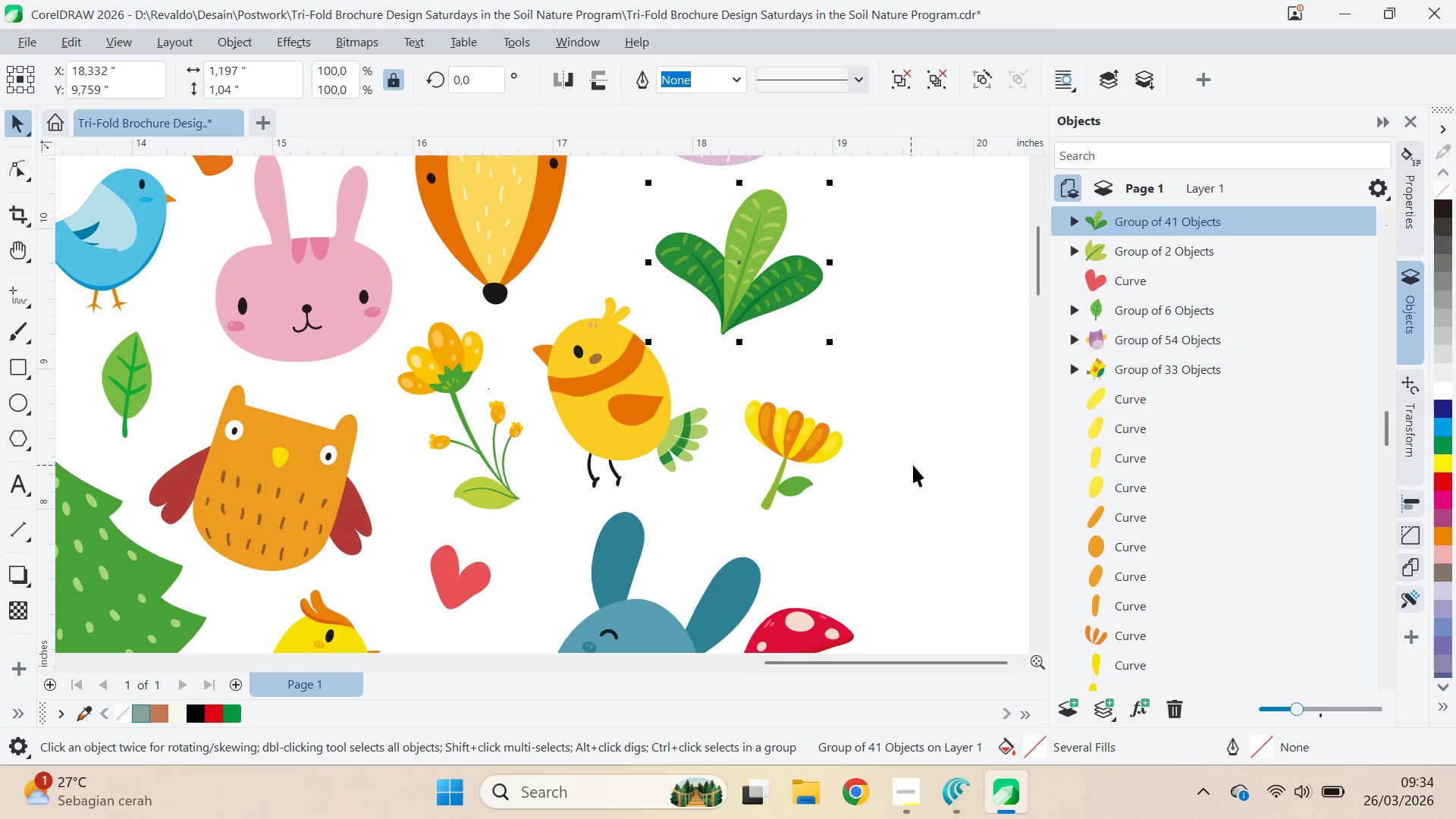 
left_click_drag(start_coordinate=[913, 465], to_coordinate=[908, 454])
 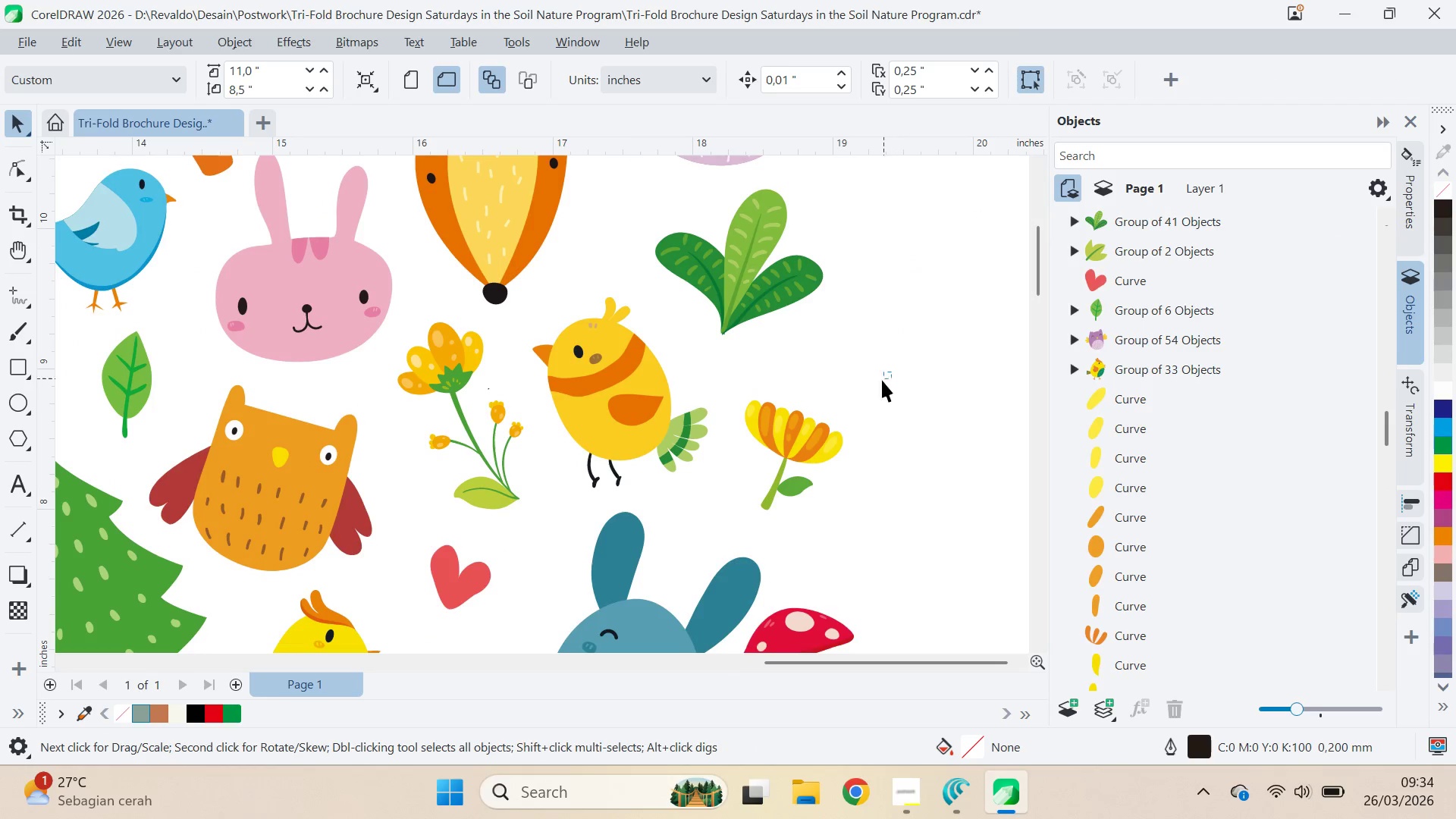 
left_click_drag(start_coordinate=[891, 372], to_coordinate=[721, 534])
 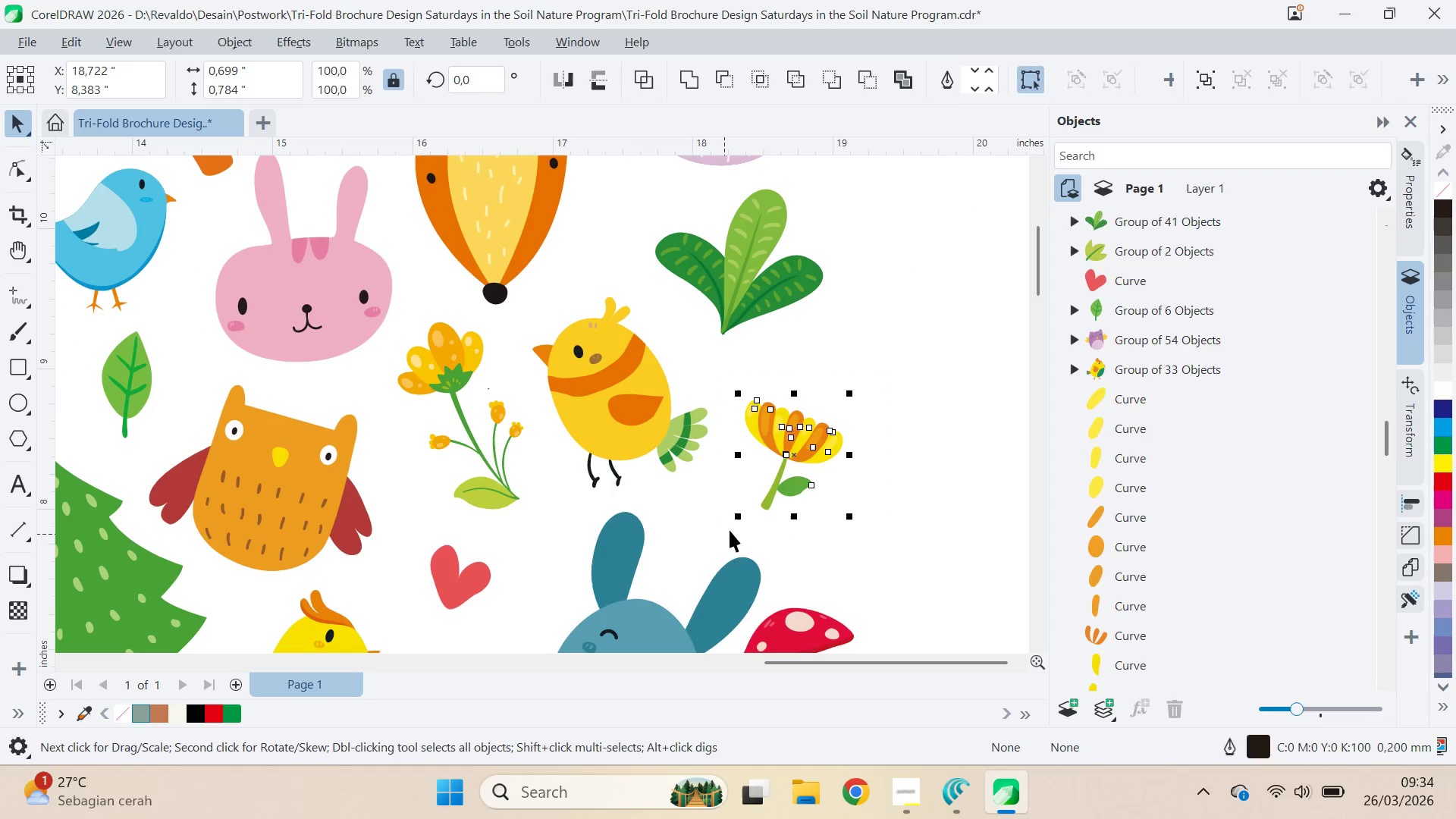 
key(Control+G)
 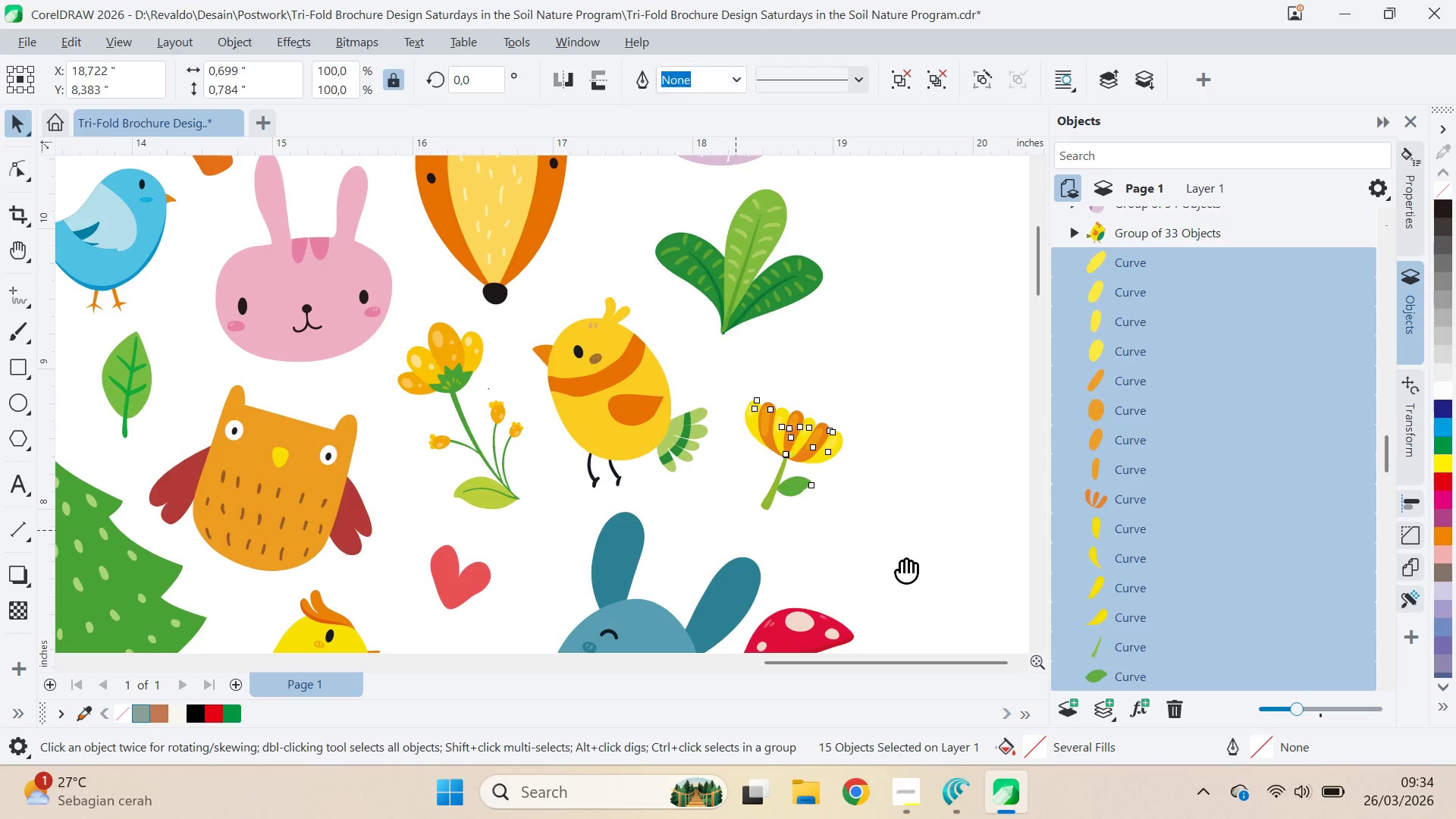 
type(qvqvqv)
 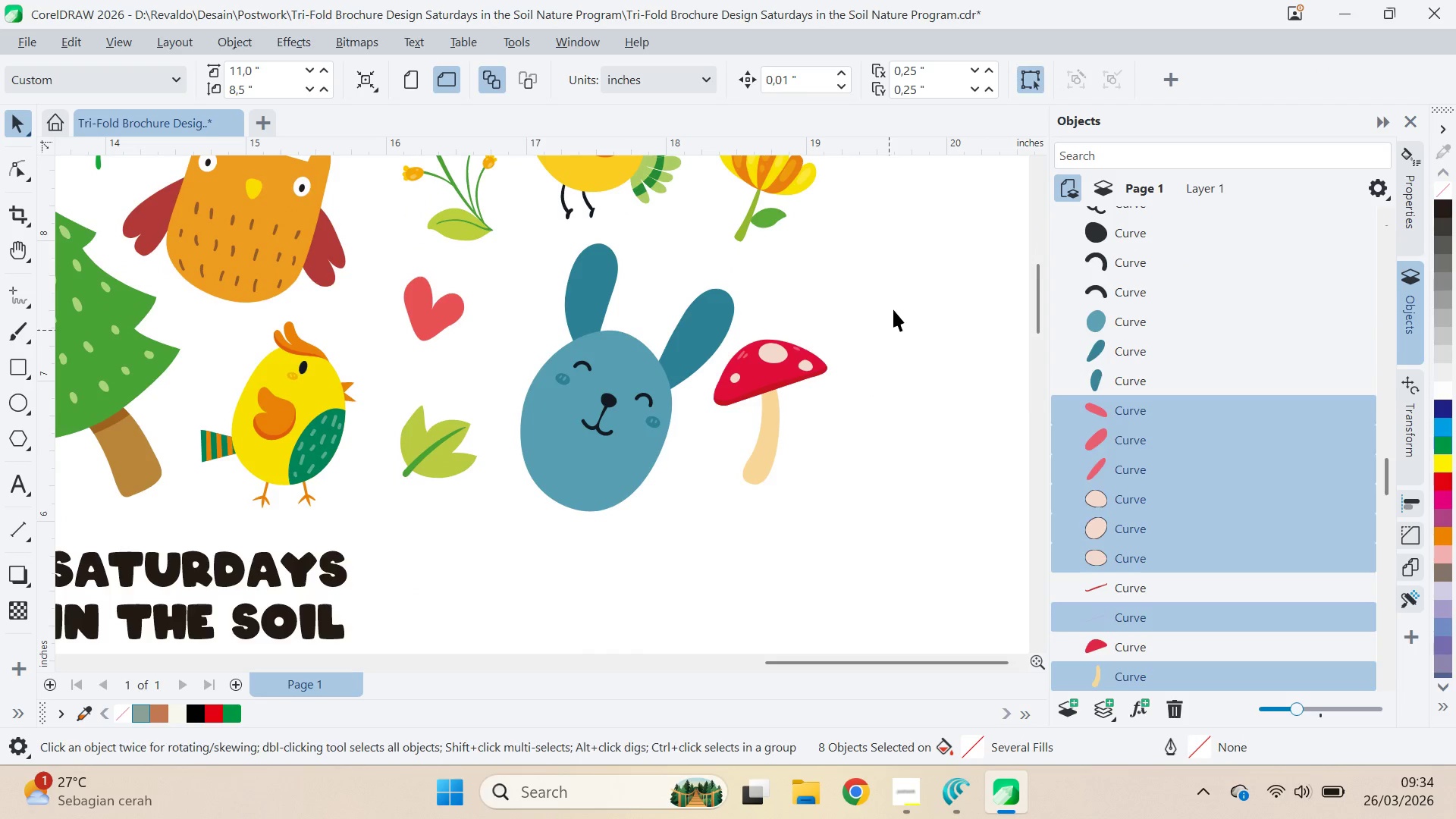 
left_click_drag(start_coordinate=[904, 551], to_coordinate=[970, 246])
 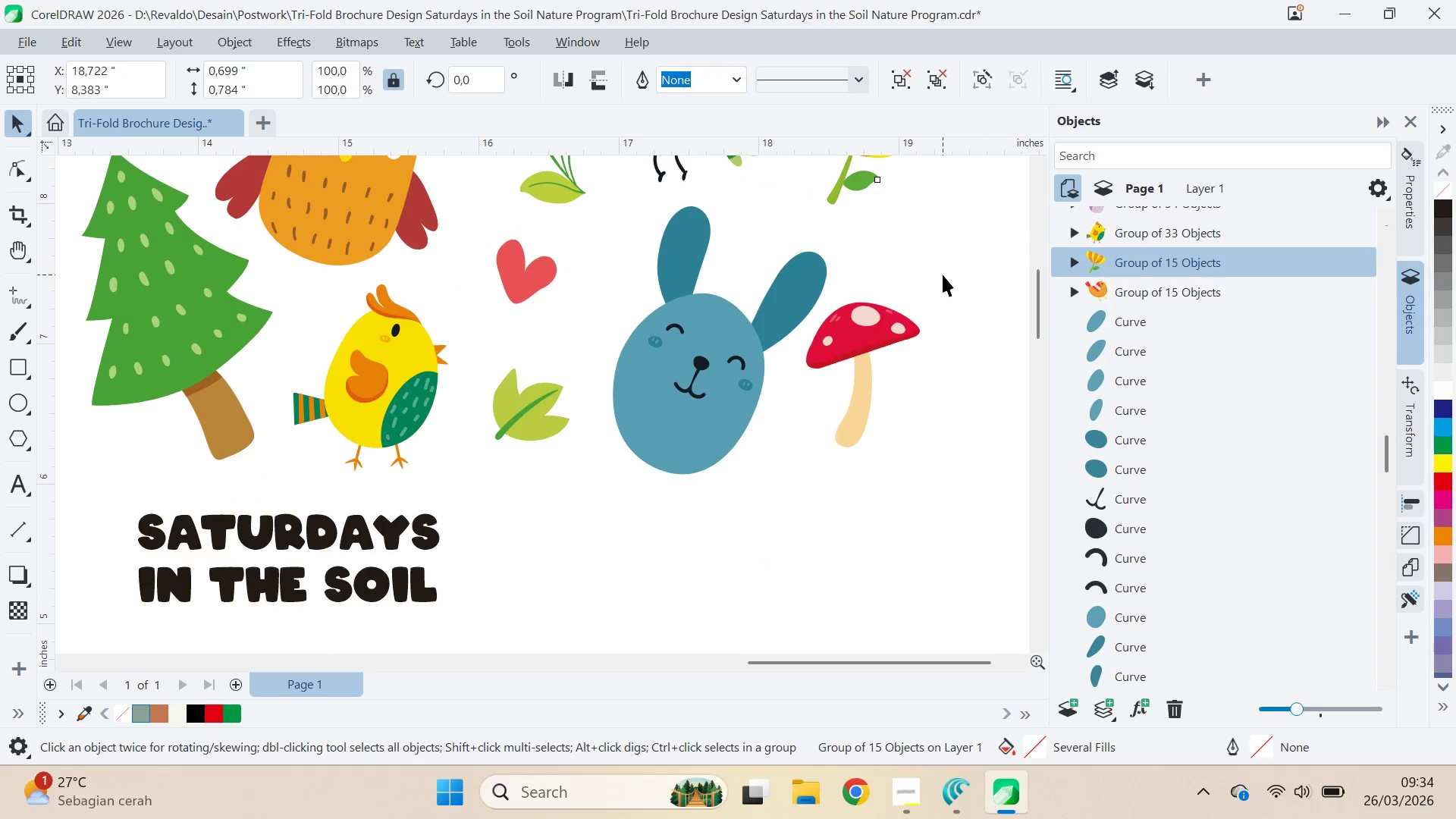 
left_click_drag(start_coordinate=[943, 275], to_coordinate=[810, 489])
 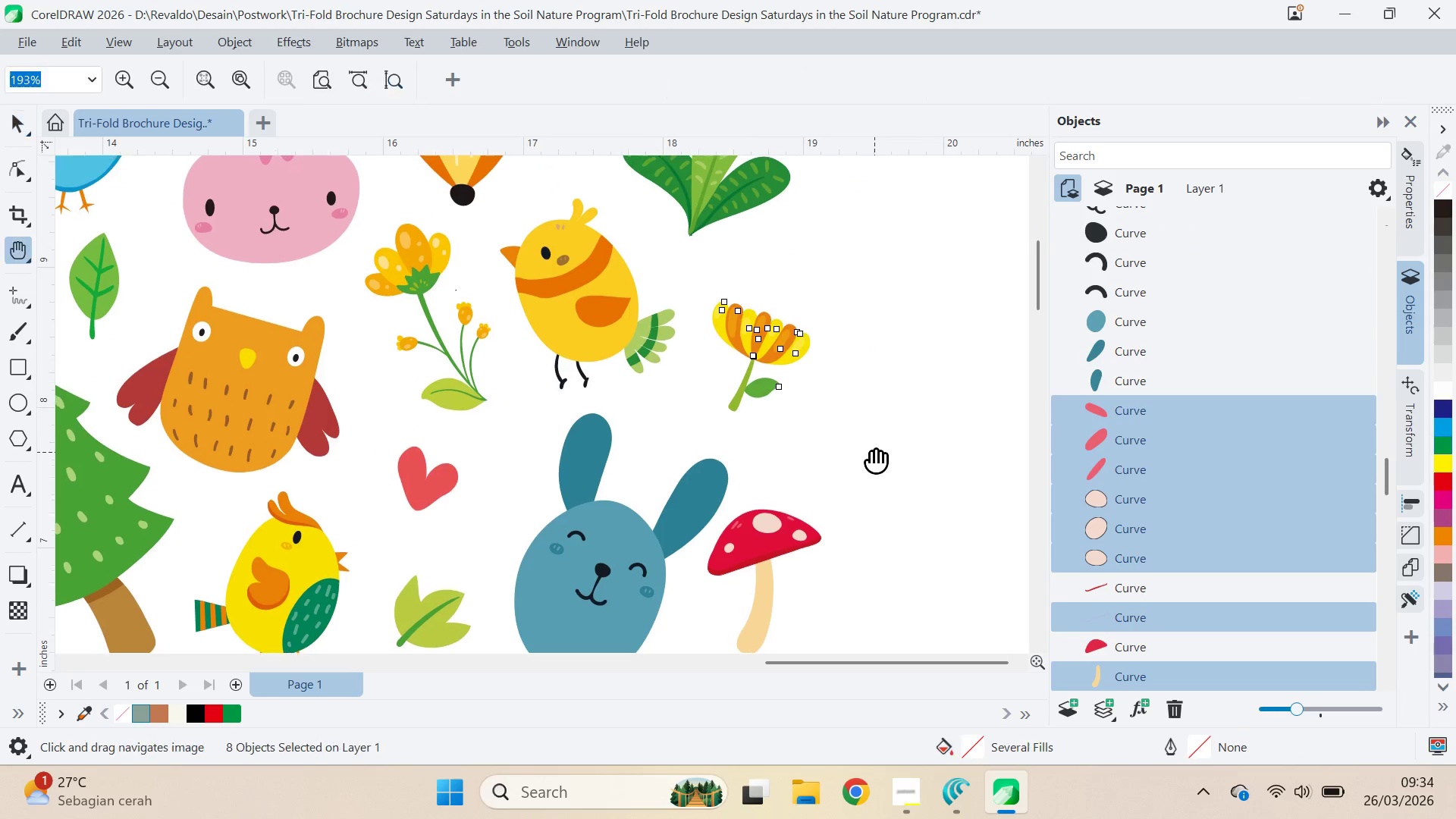 
left_click_drag(start_coordinate=[874, 452], to_coordinate=[839, 352])
 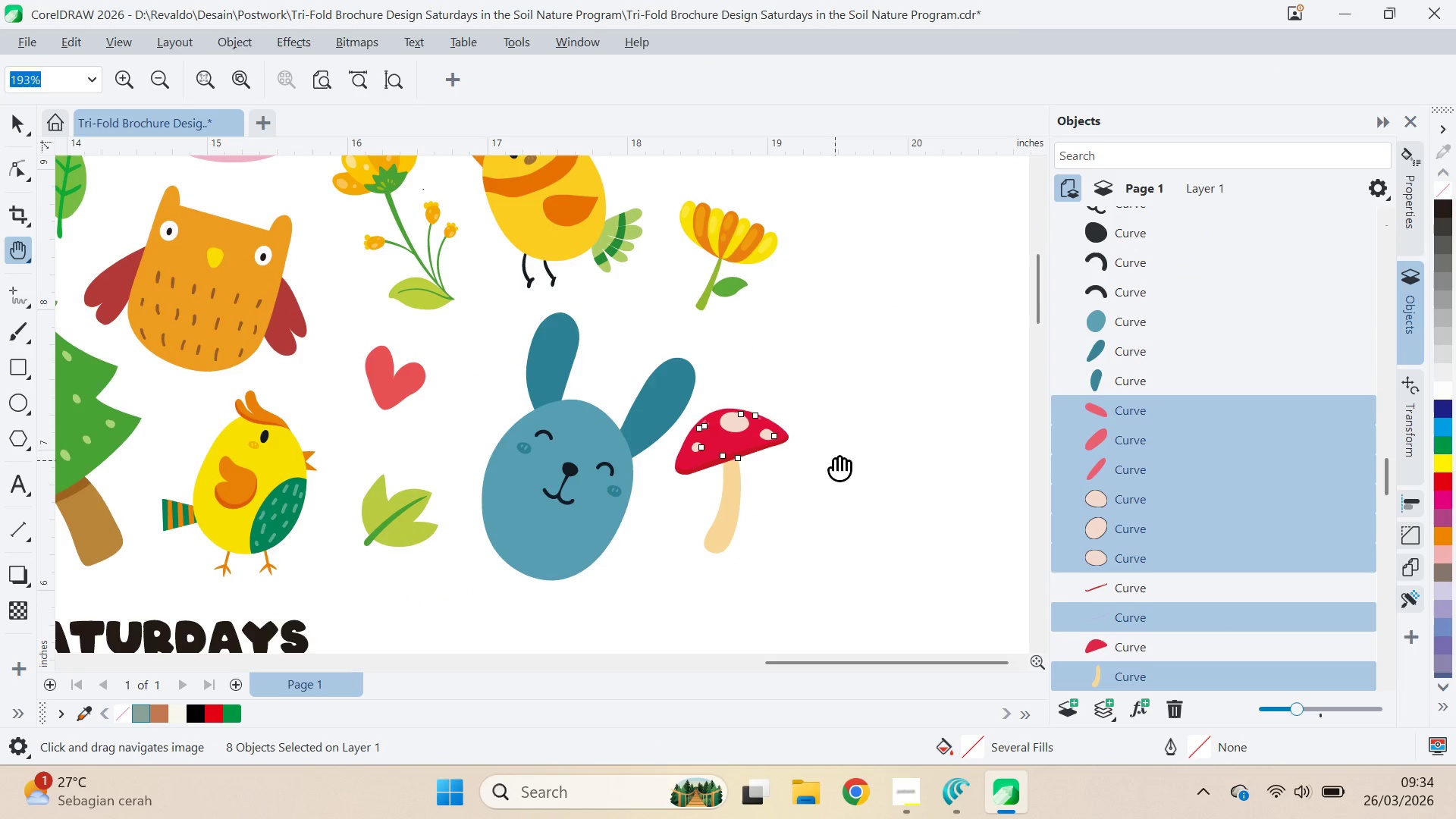 
left_click_drag(start_coordinate=[835, 460], to_coordinate=[874, 391])
 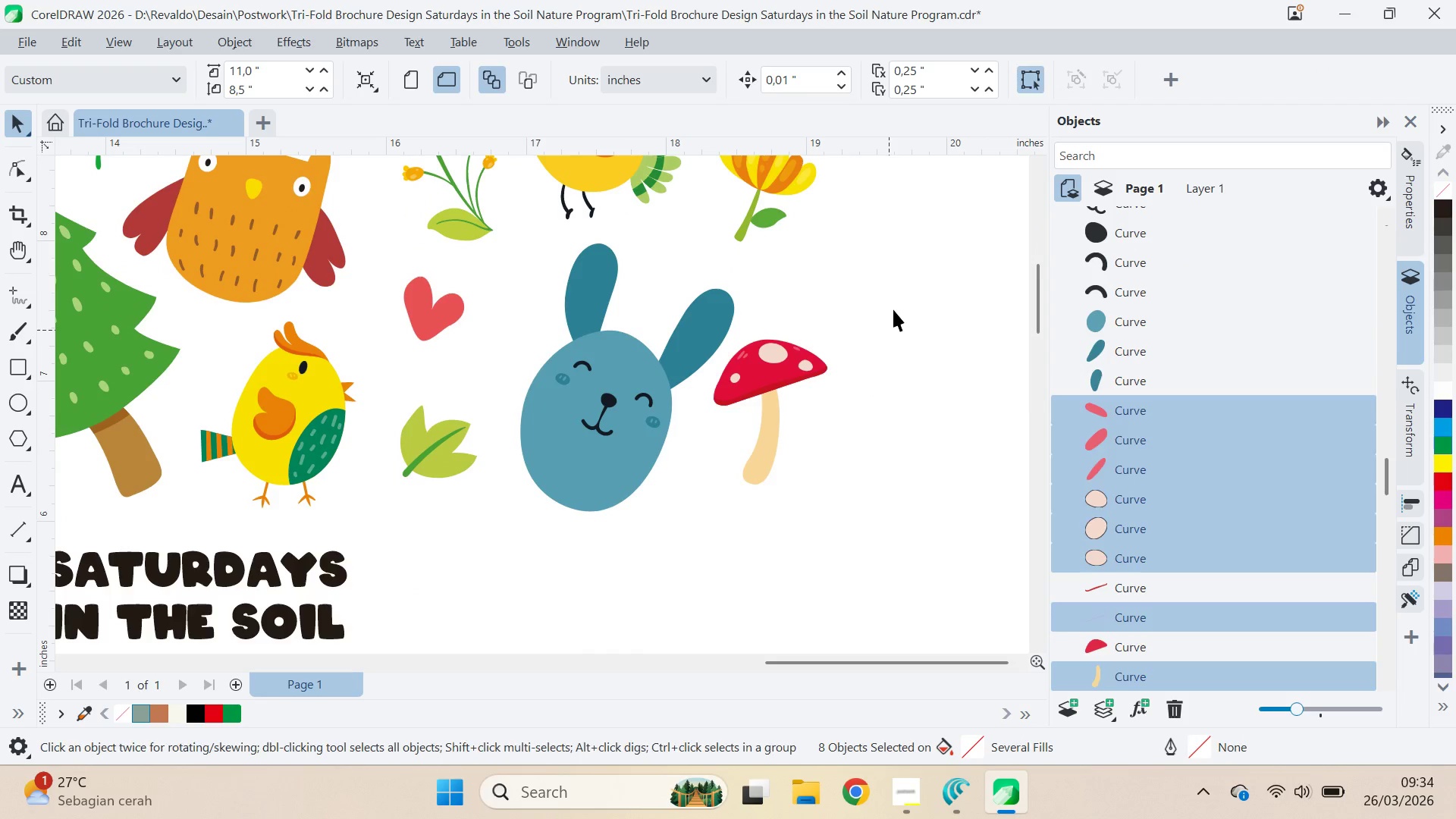 
left_click_drag(start_coordinate=[896, 306], to_coordinate=[703, 509])
 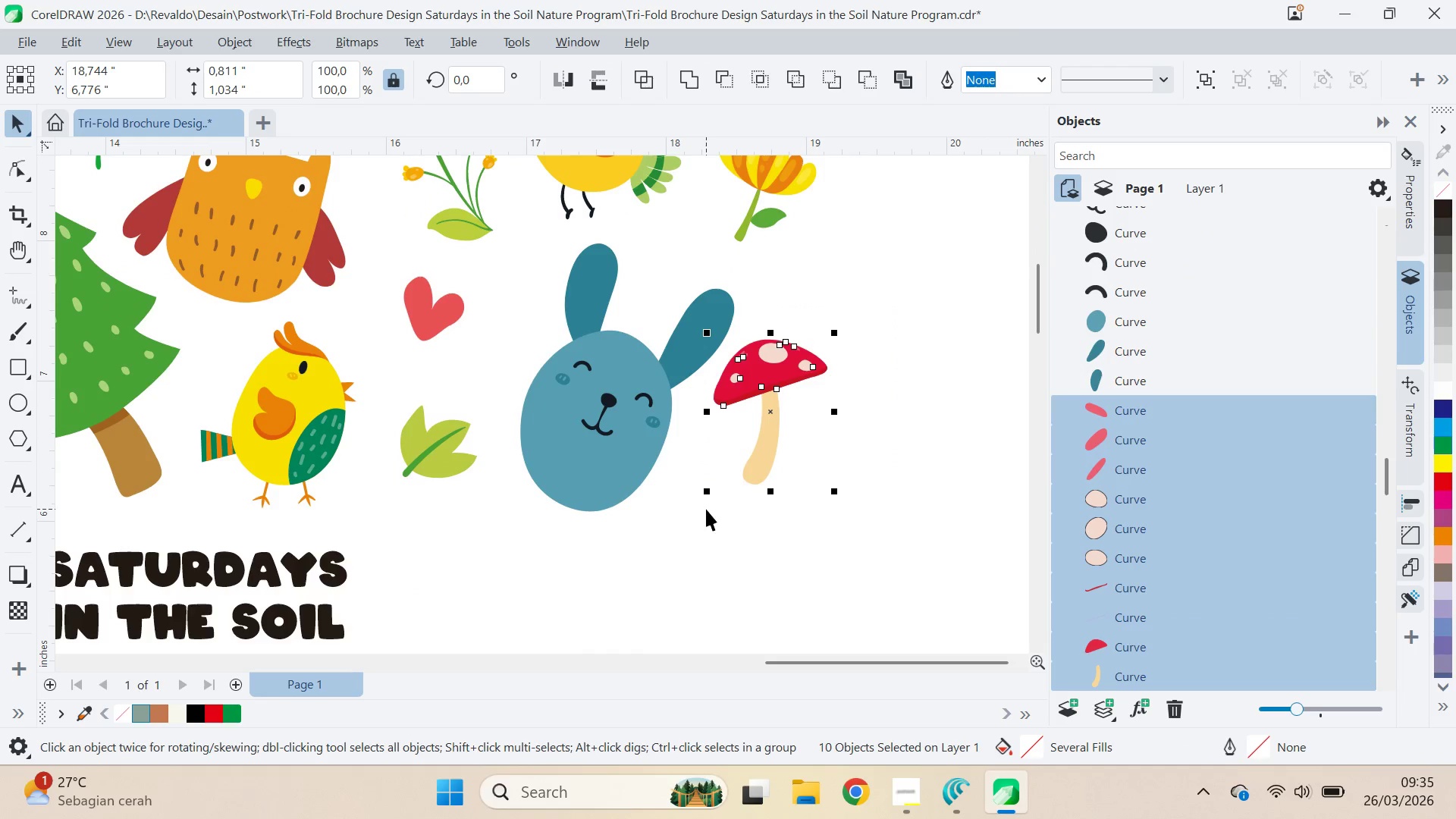 
key(Control+G)
 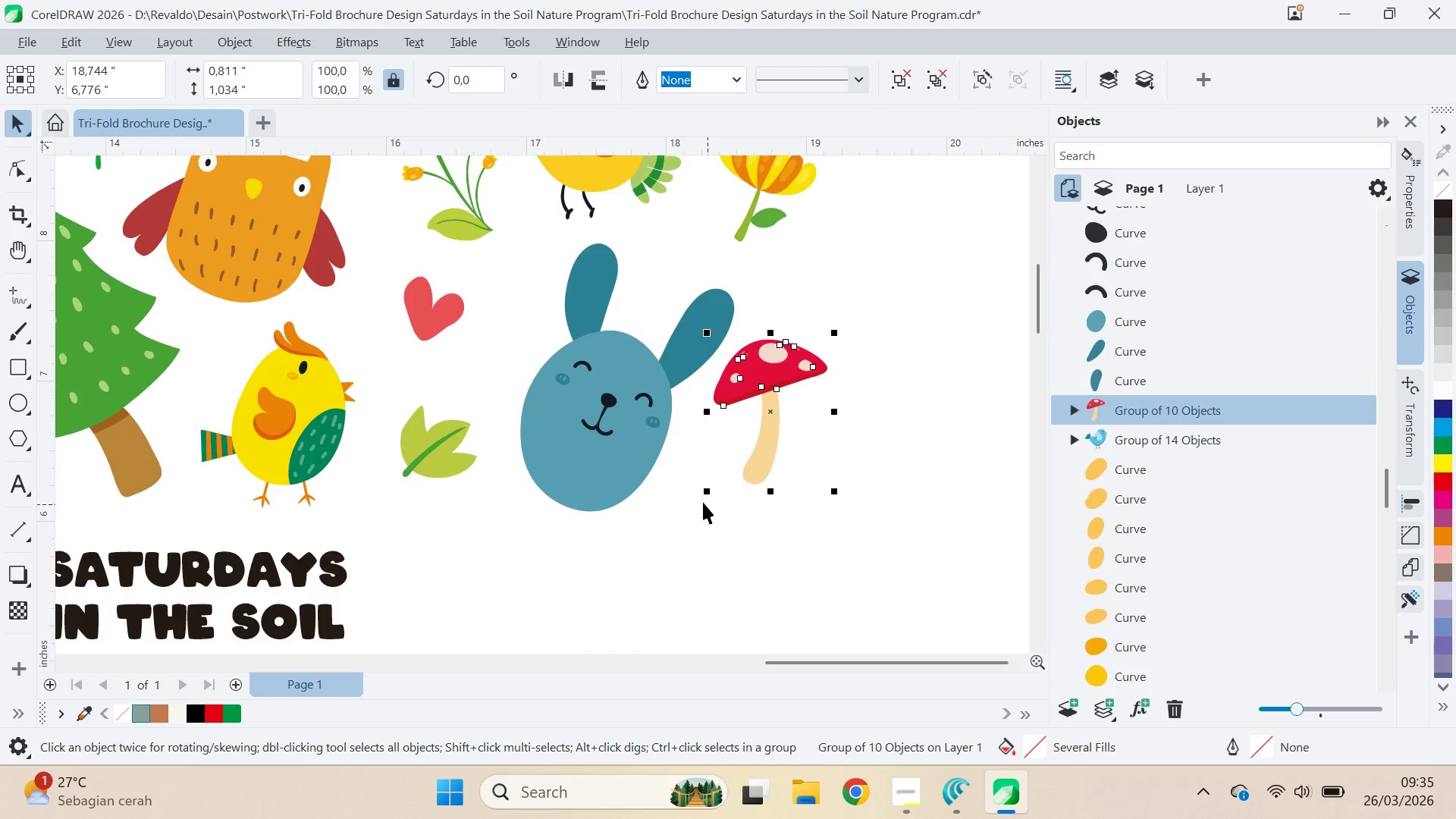 
left_click([673, 497])
 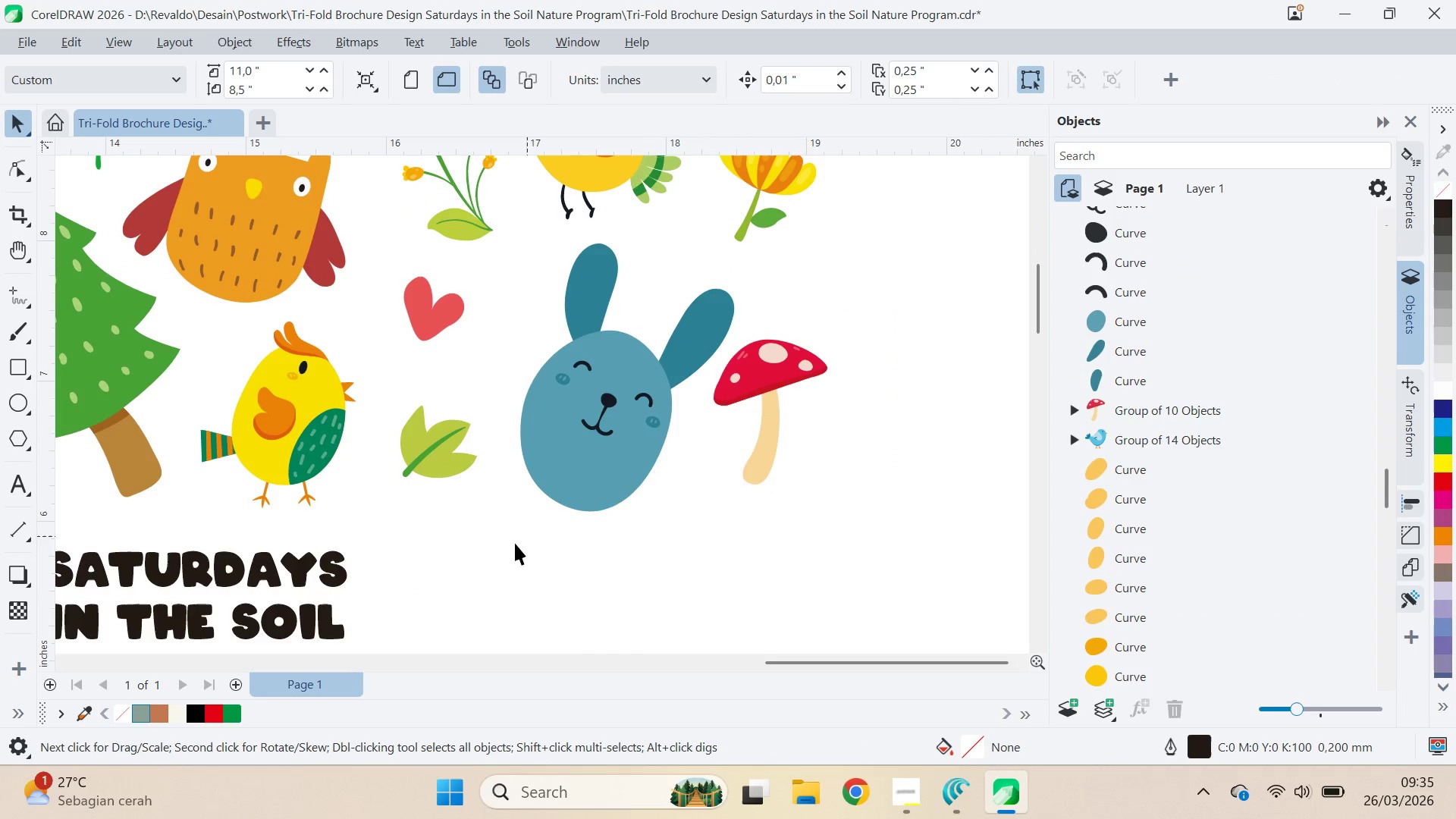 
left_click_drag(start_coordinate=[499, 551], to_coordinate=[752, 238])
 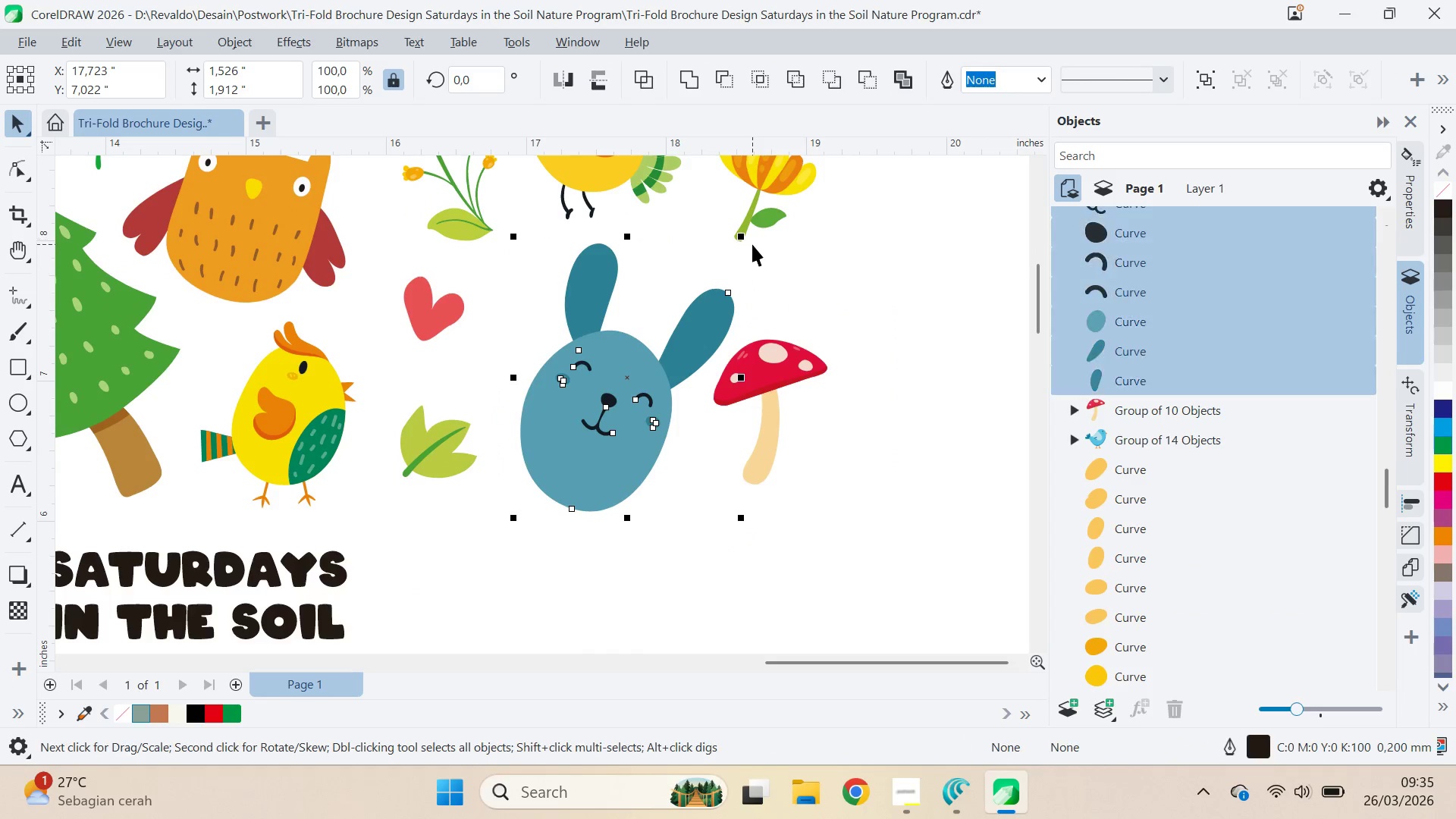 
key(Control+G)
 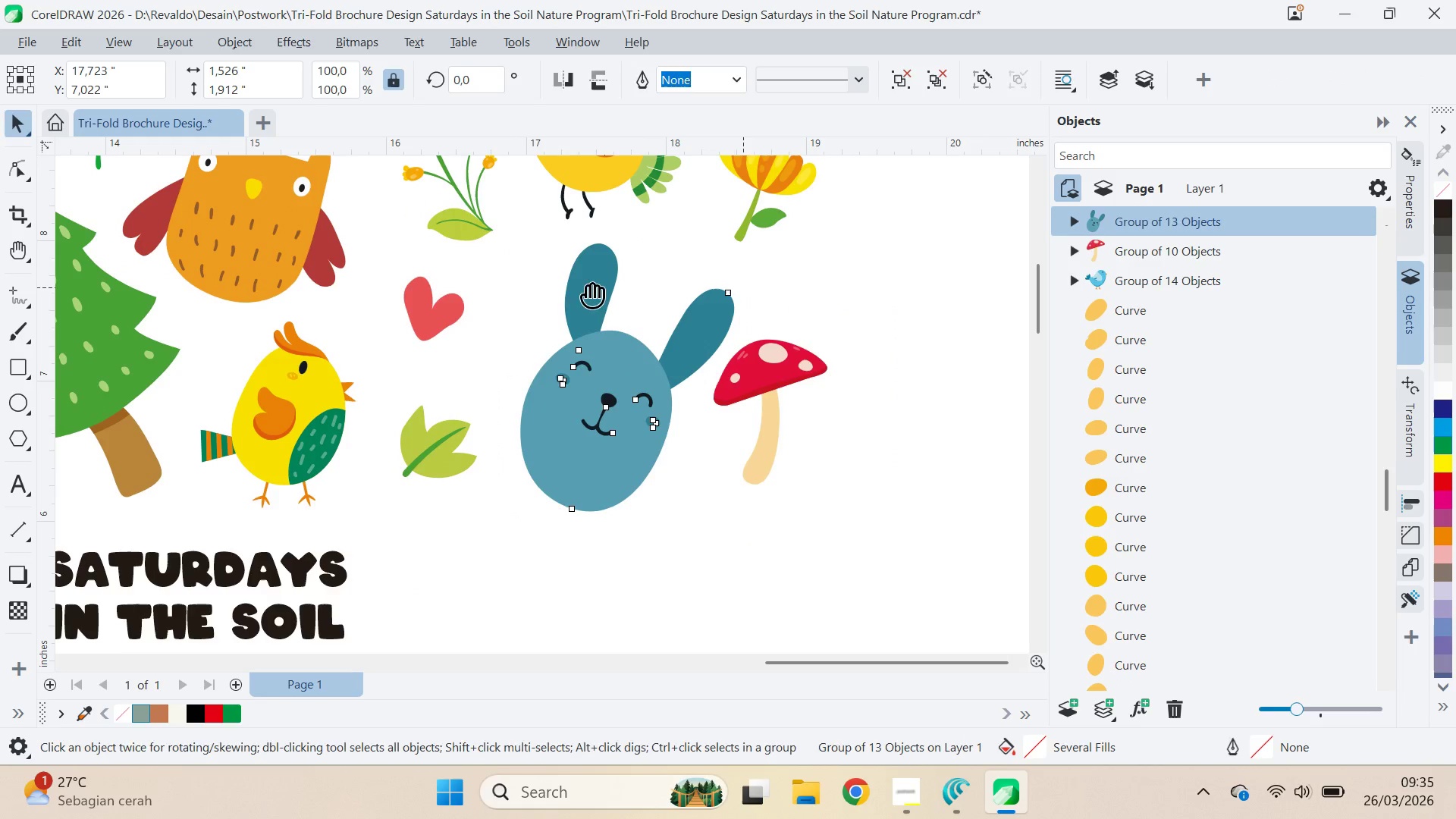 
type(qv)
 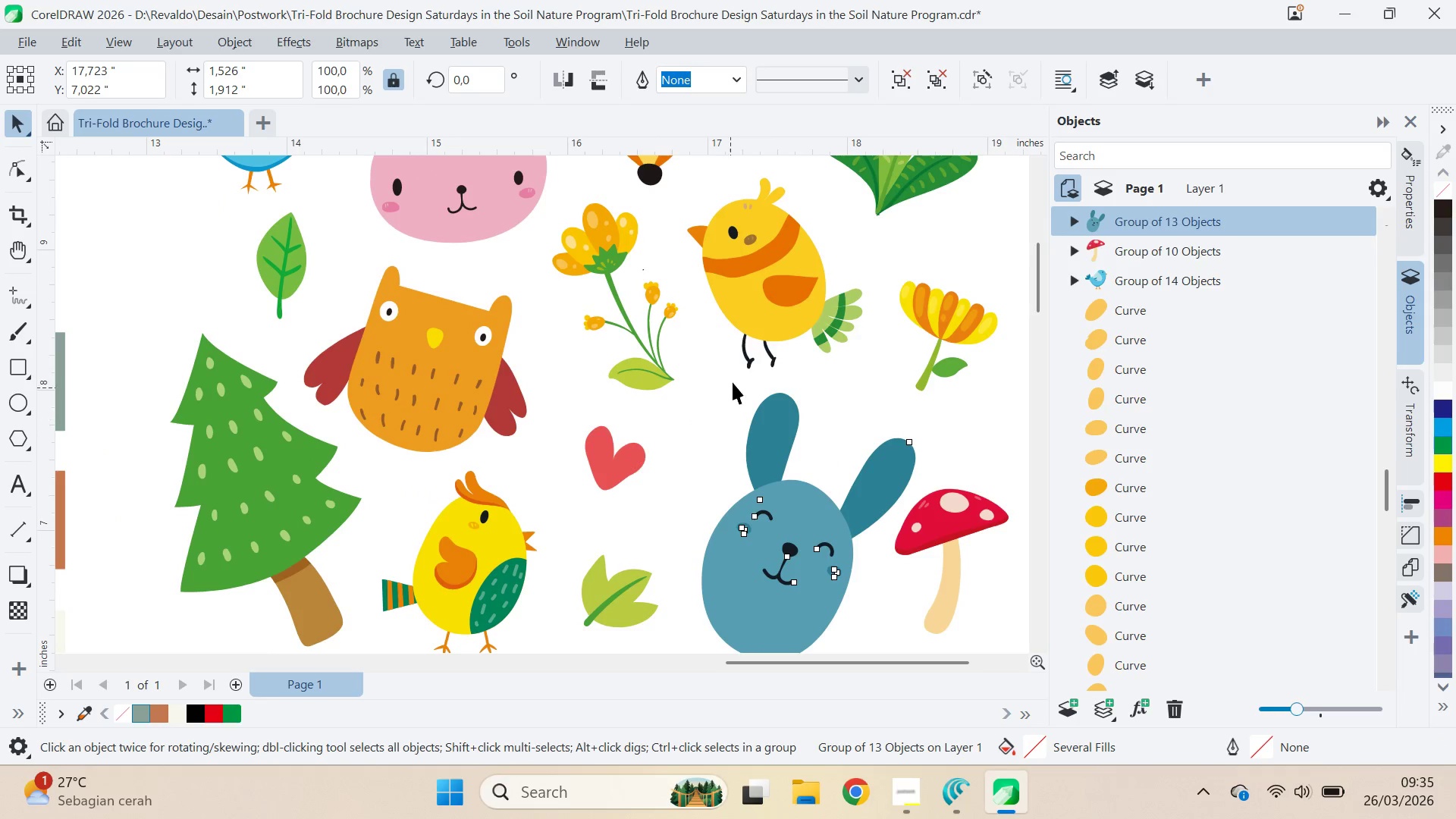 
left_click_drag(start_coordinate=[549, 283], to_coordinate=[730, 432])
 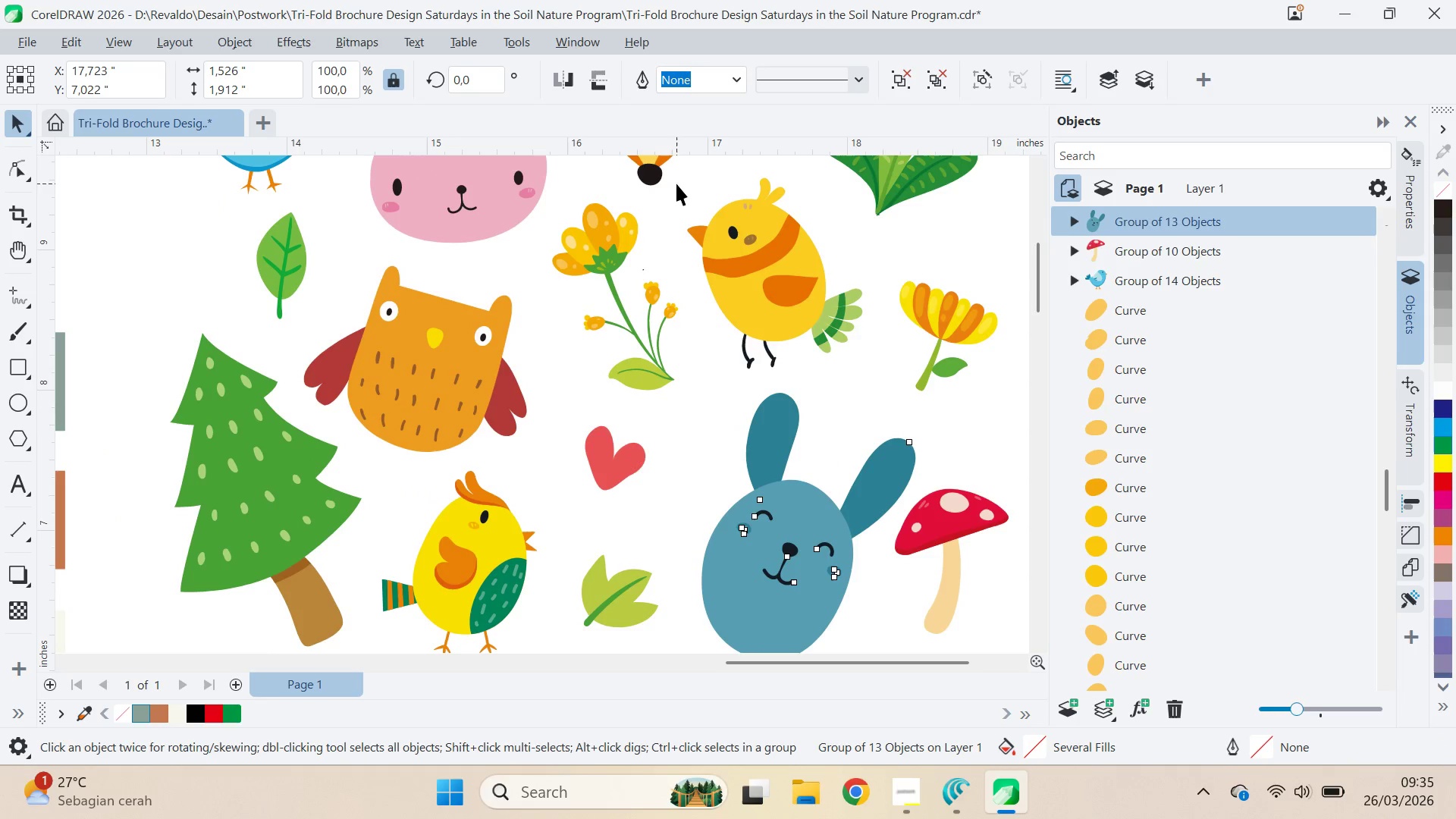 
left_click_drag(start_coordinate=[676, 177], to_coordinate=[884, 397])
 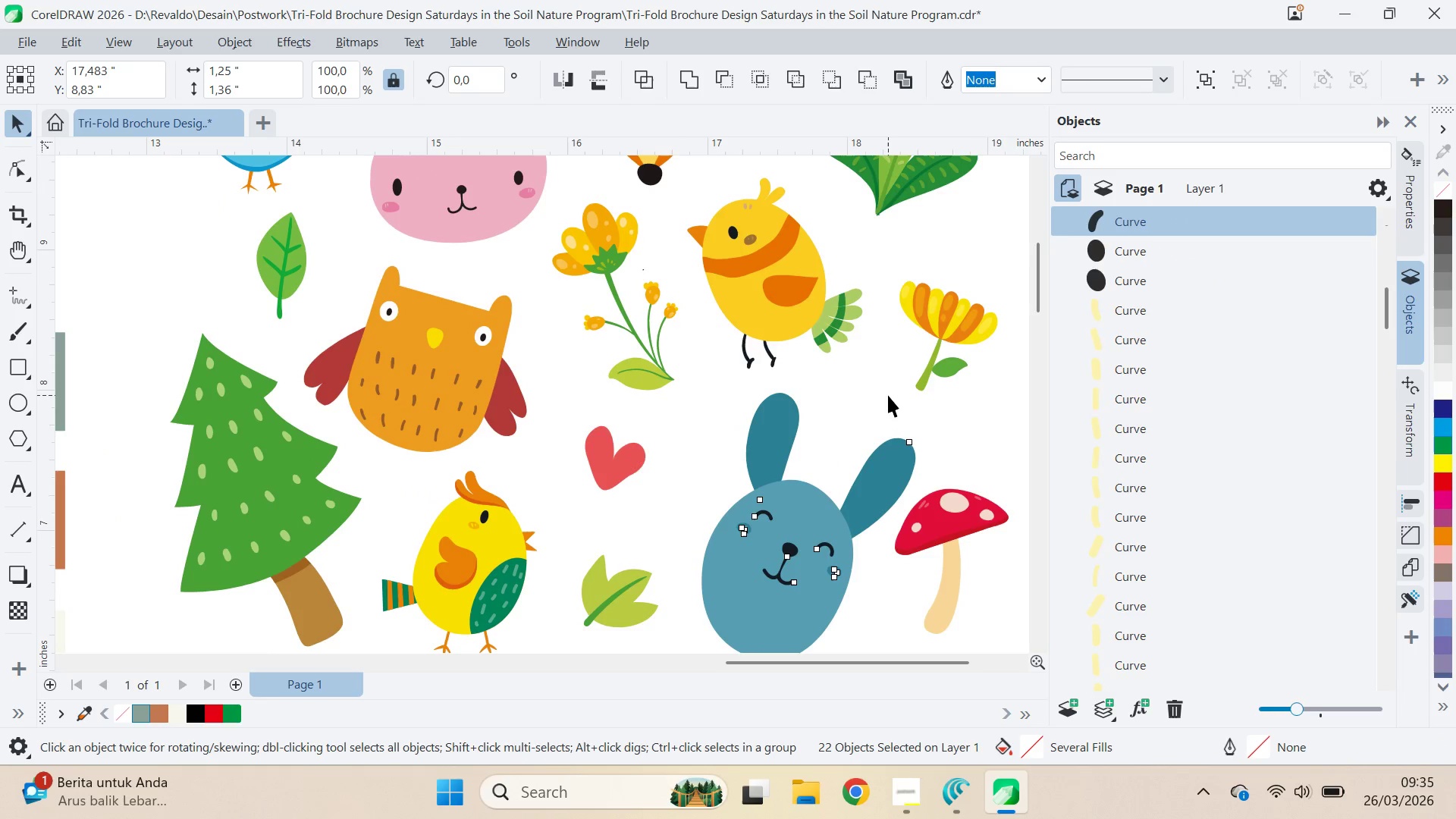 
key(Control+G)
 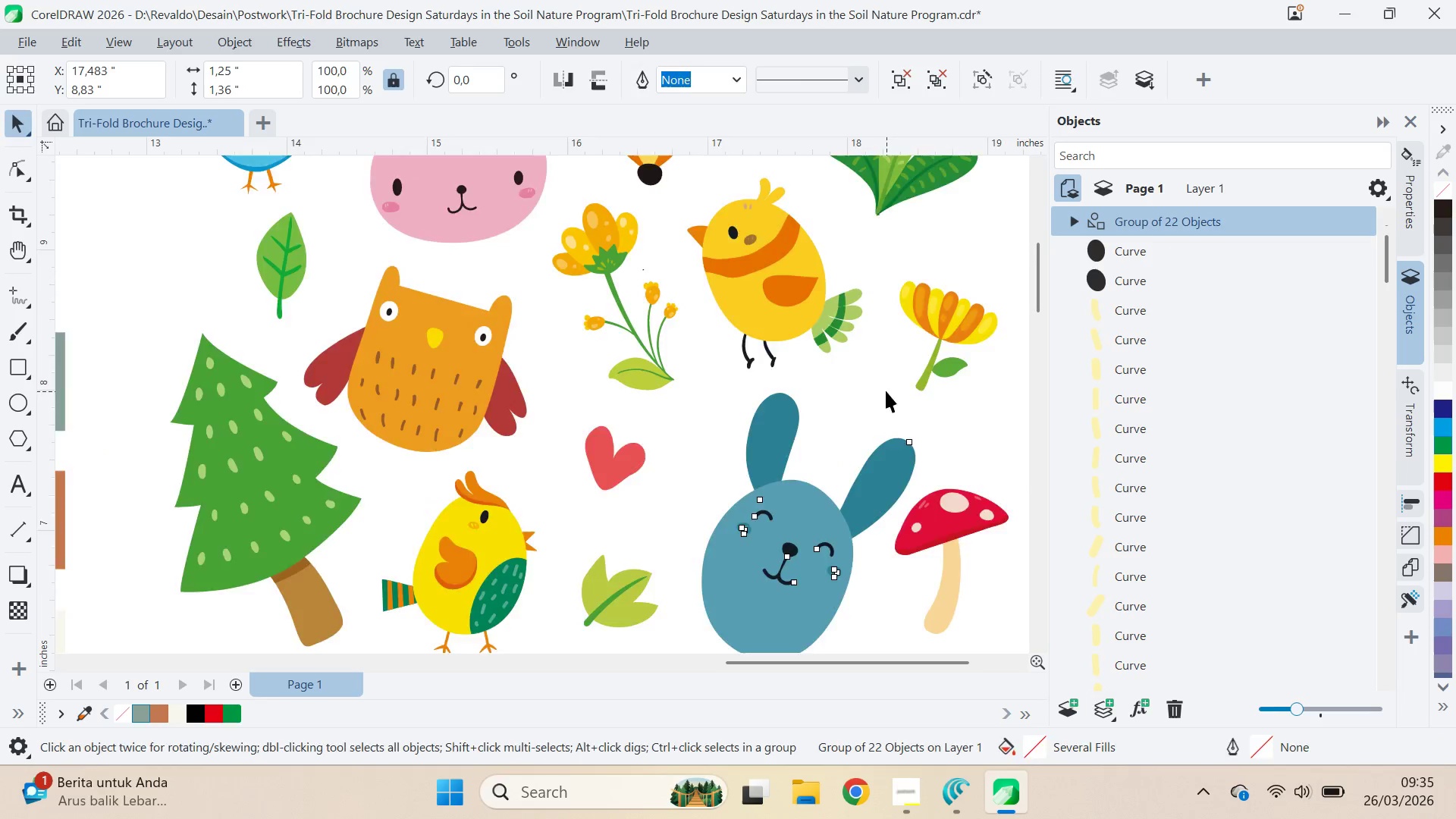 
key(Q)
 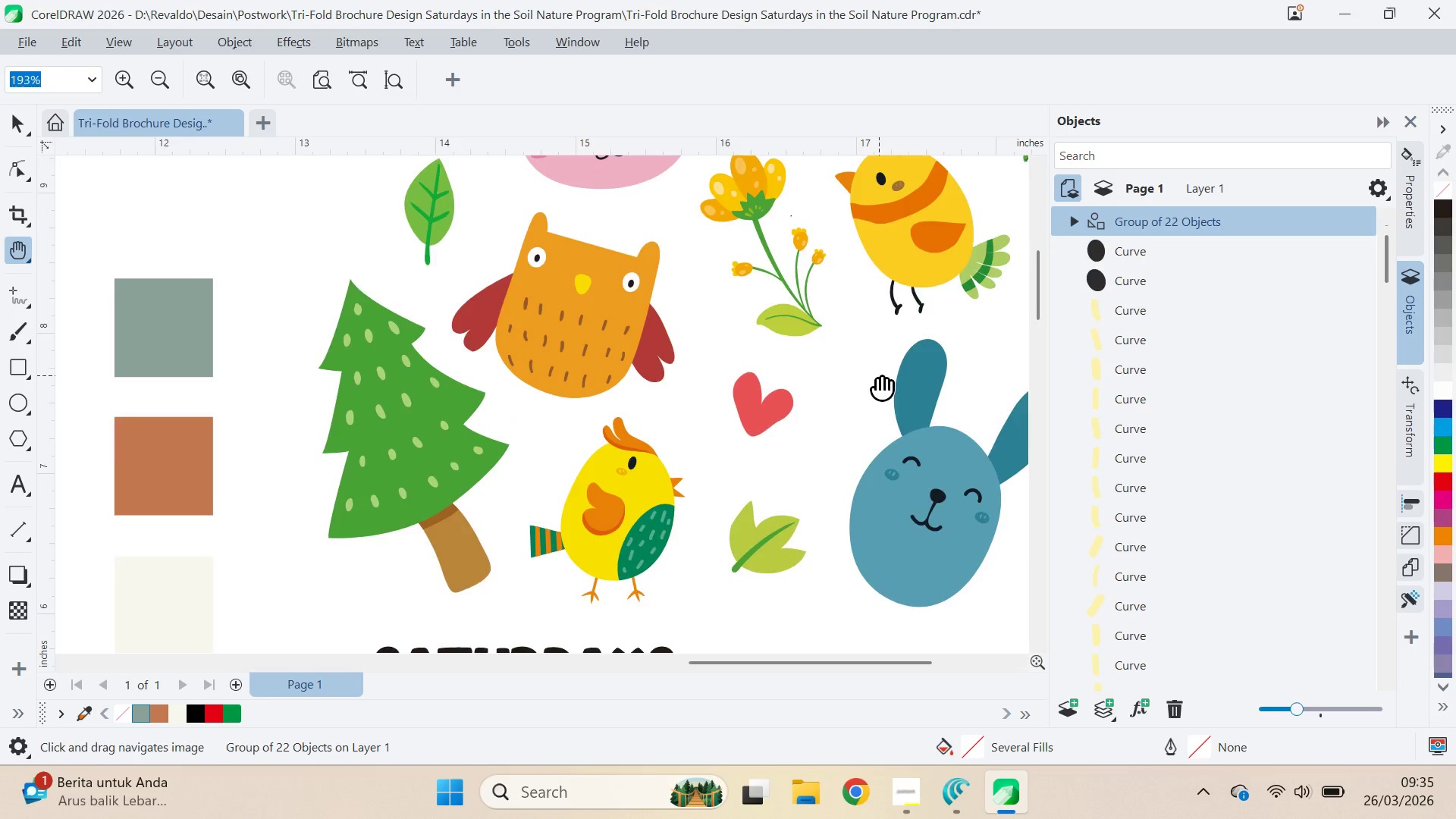 
left_click_drag(start_coordinate=[879, 375], to_coordinate=[862, 440])
 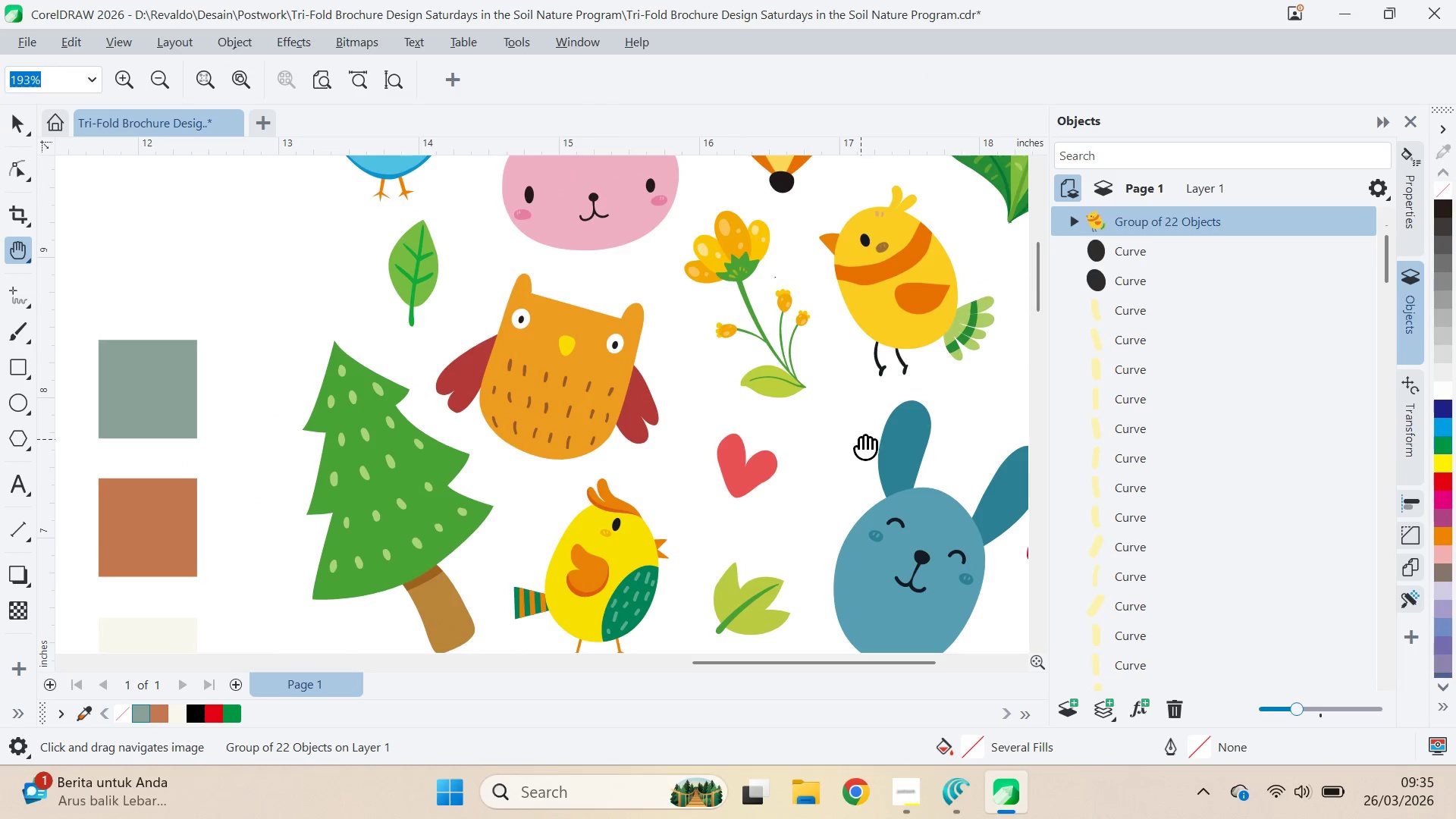 
key(Control+Z)
 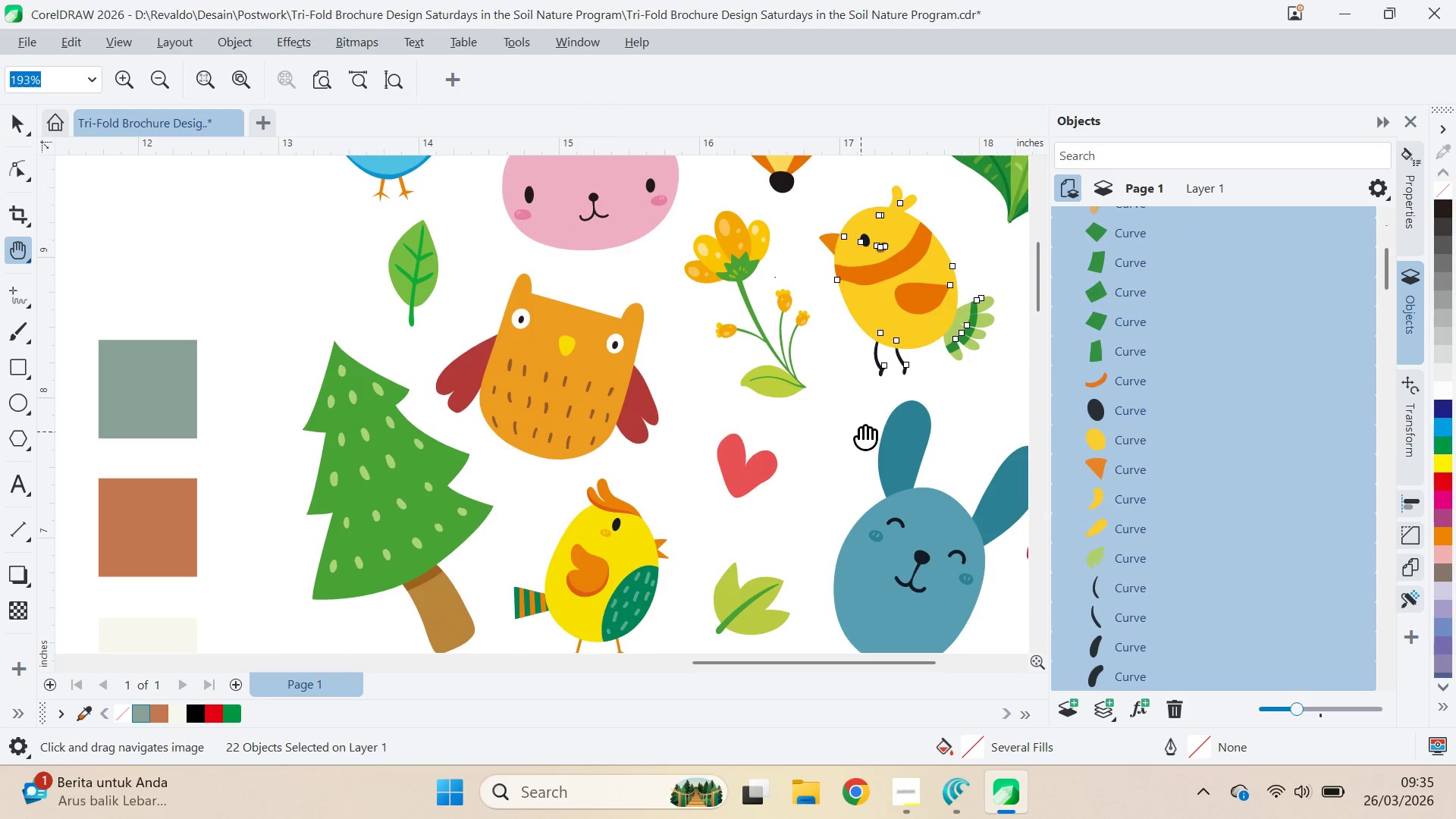 
type(qv)
 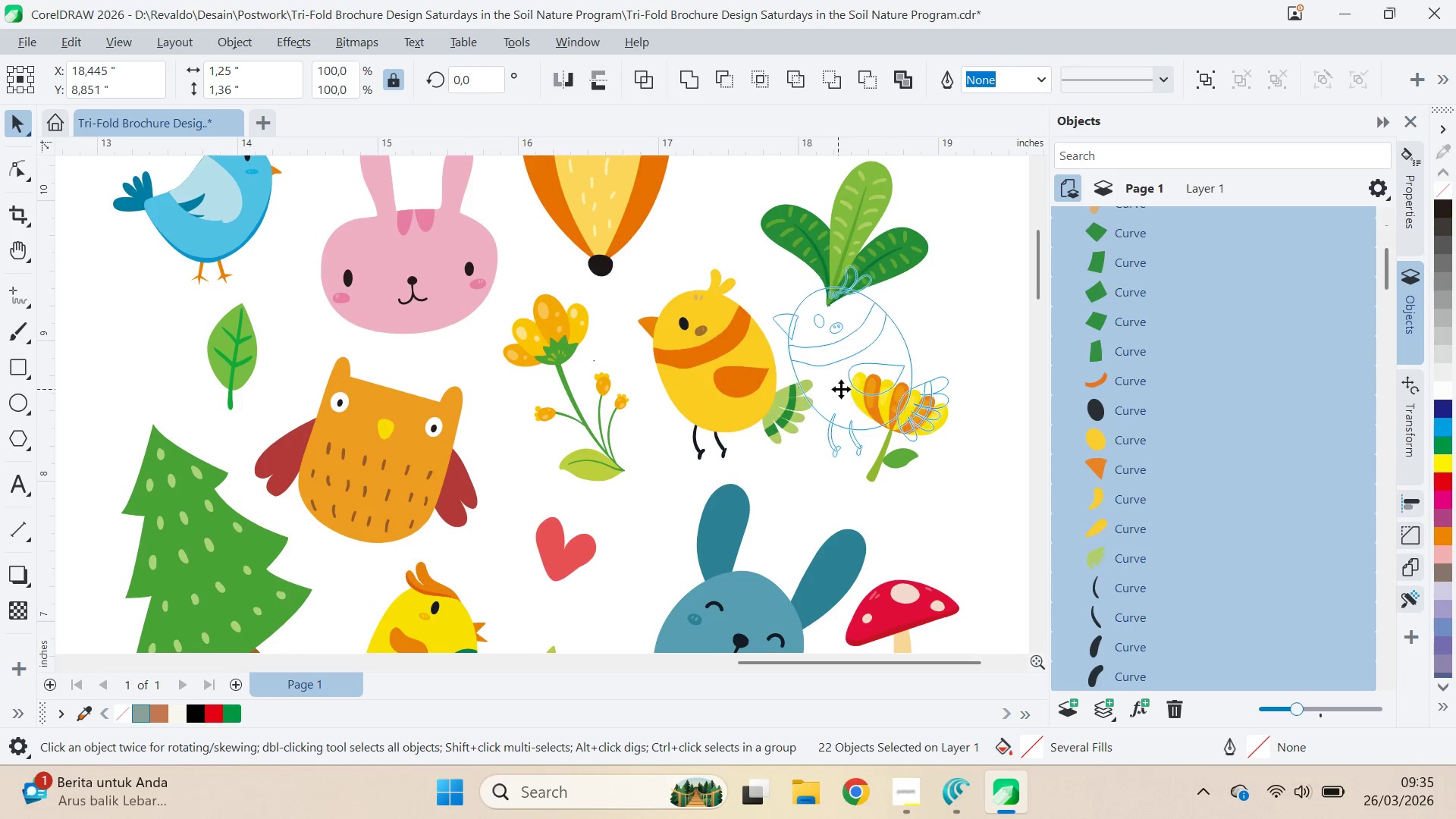 
left_click_drag(start_coordinate=[870, 402], to_coordinate=[673, 450])
 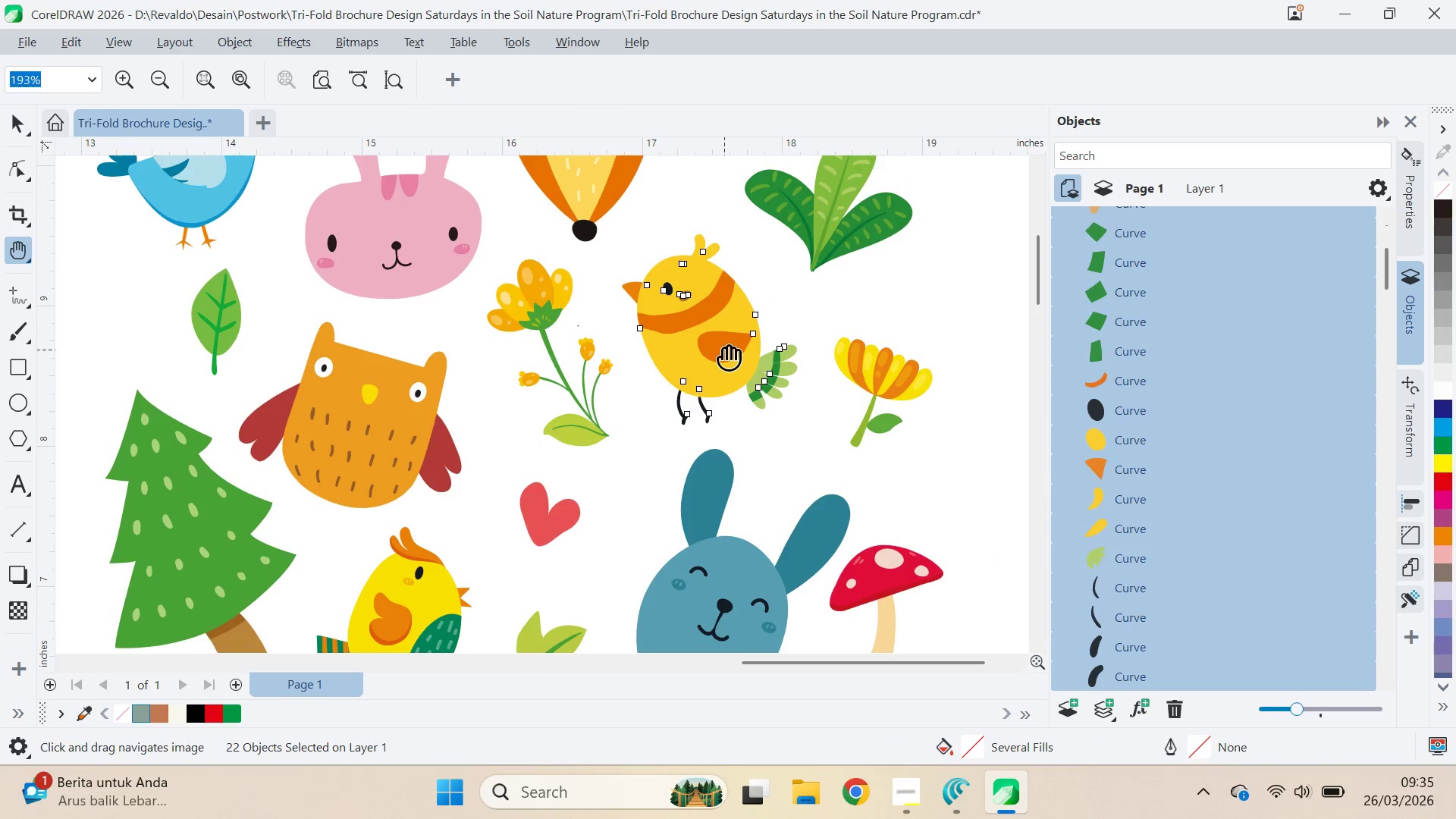 
left_click_drag(start_coordinate=[724, 350], to_coordinate=[740, 384])
 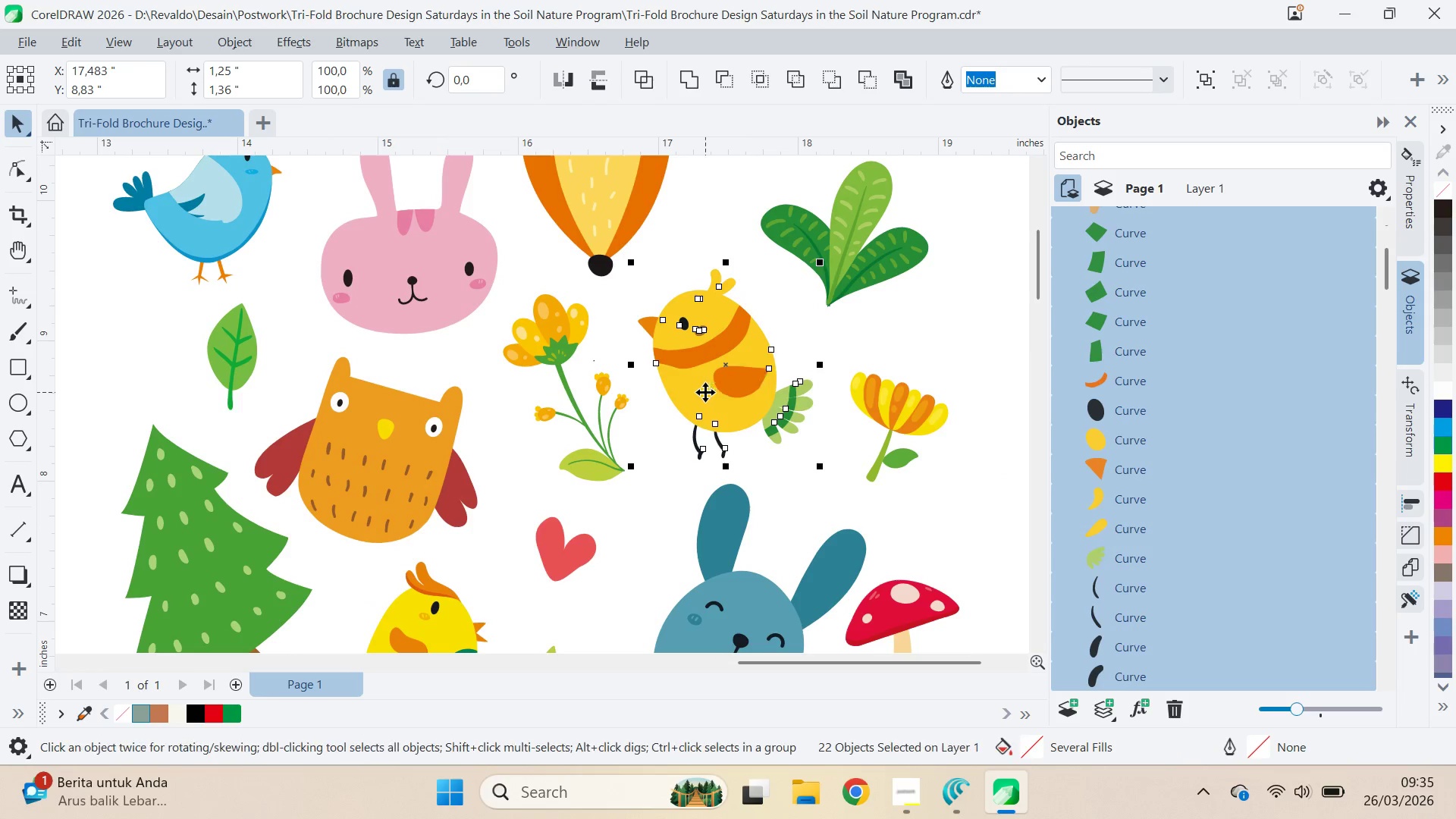 
left_click_drag(start_coordinate=[705, 392], to_coordinate=[840, 389])
 